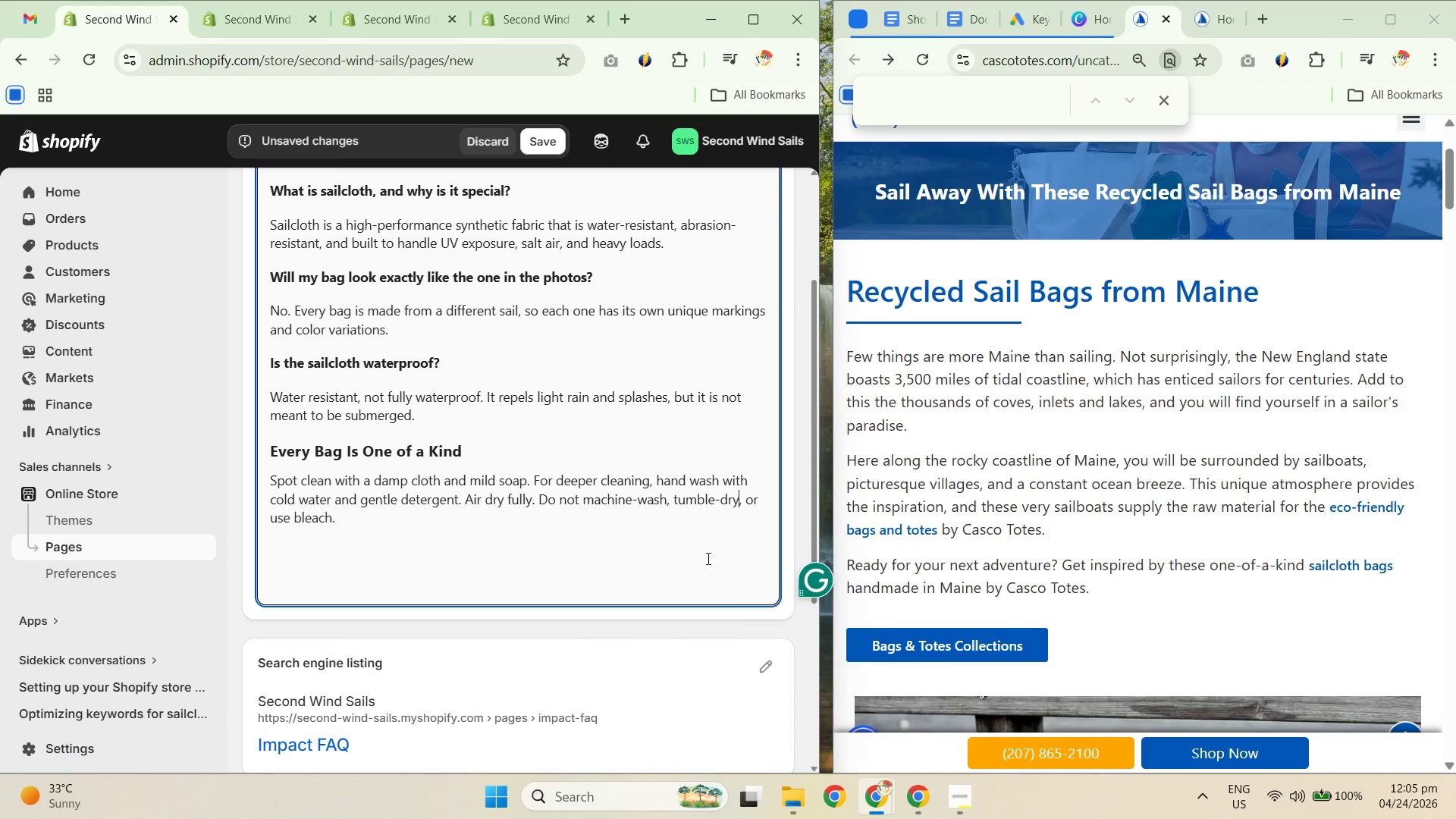 
key(Unknown)
 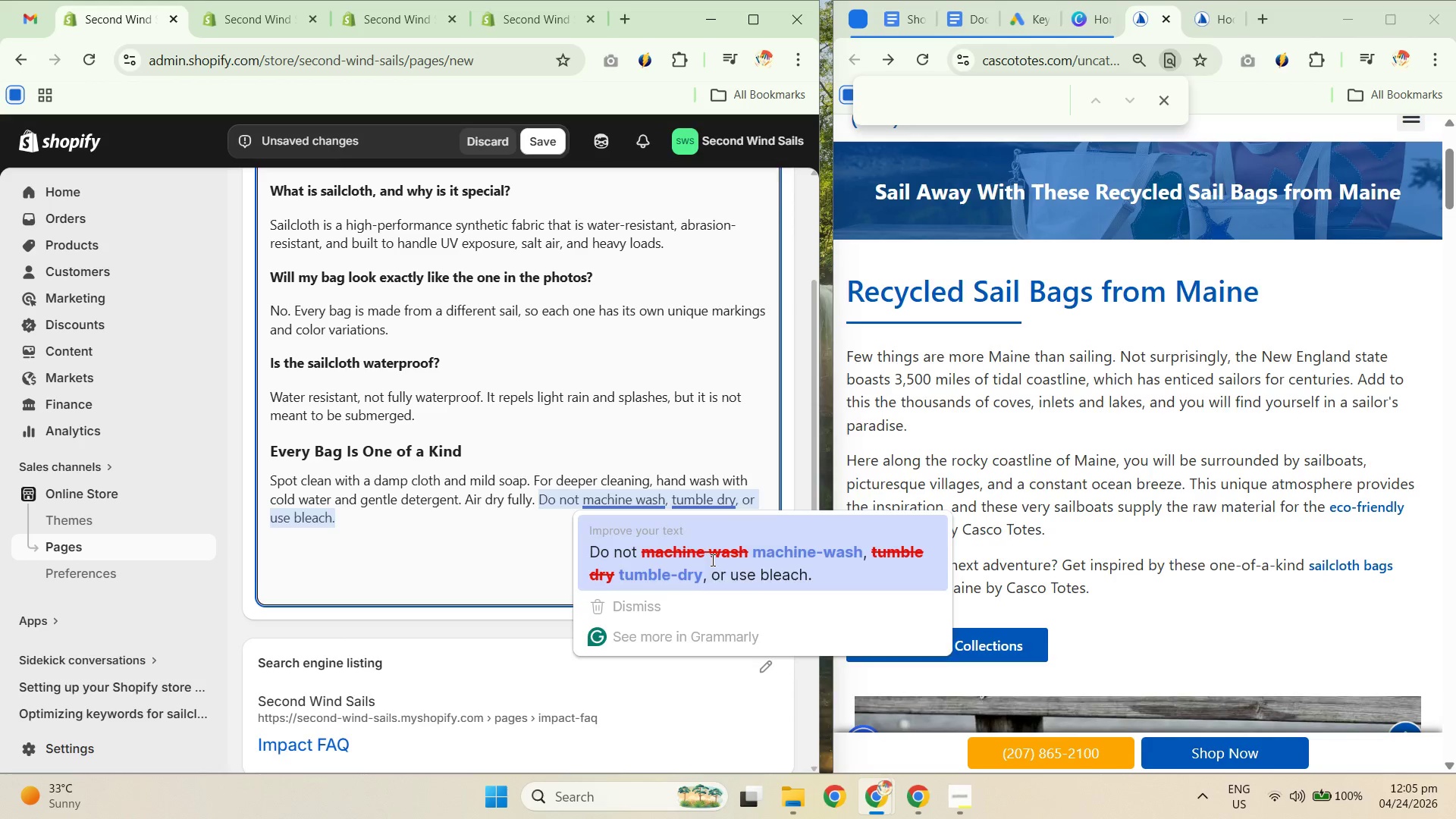 
key(Unknown)
 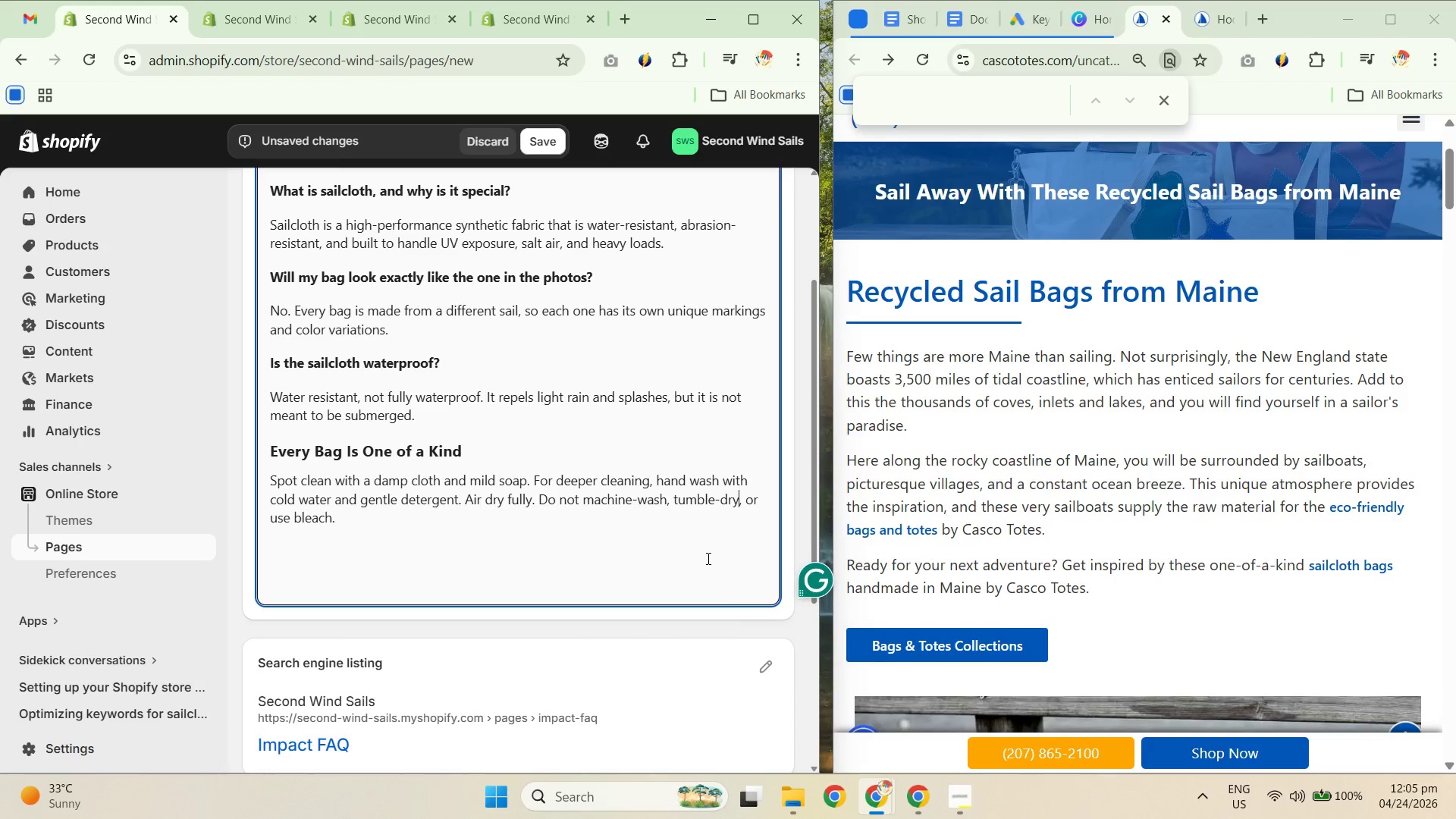 
key(Unknown)
 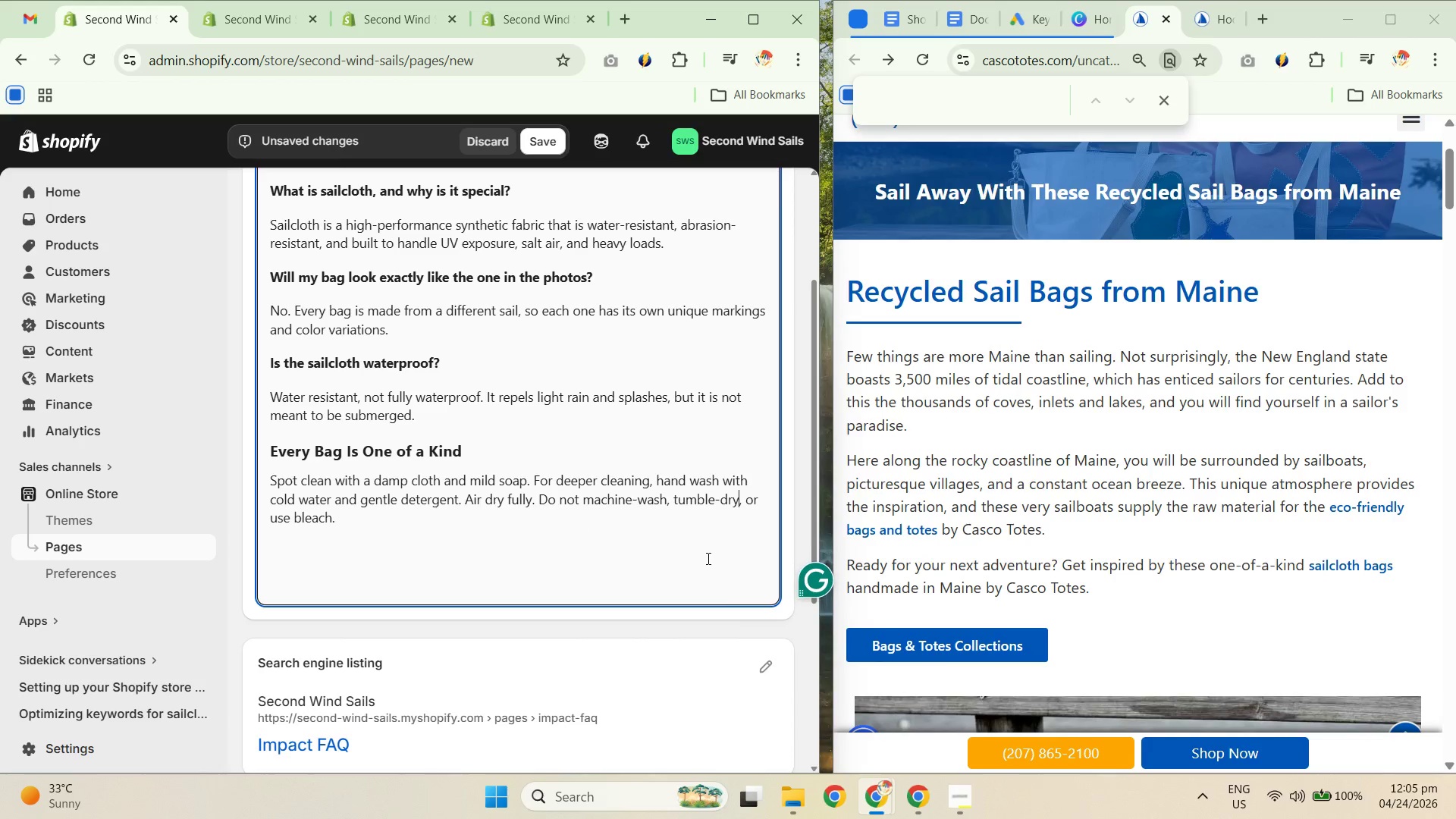 
key(Unknown)
 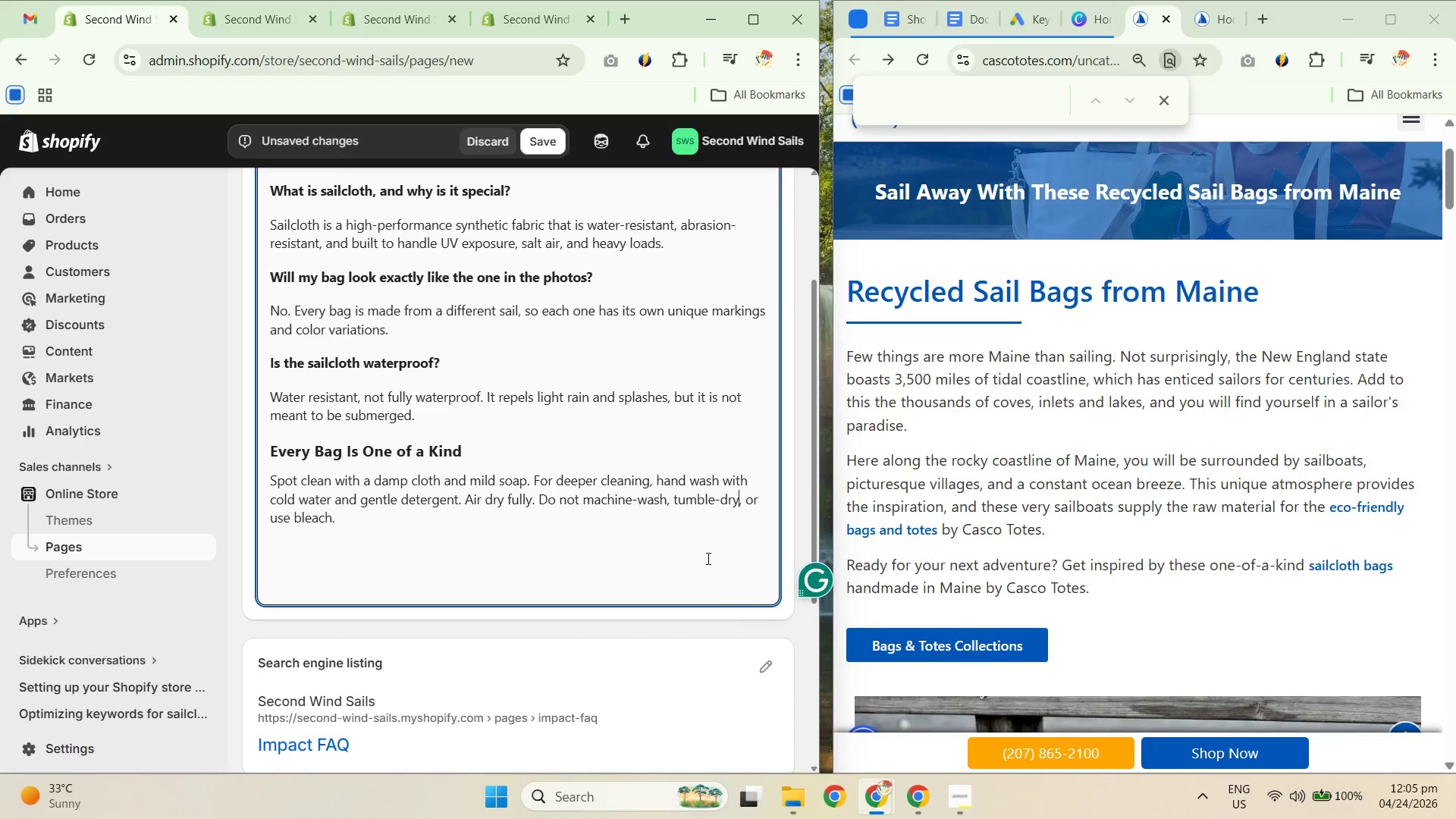 
key(Unknown)
 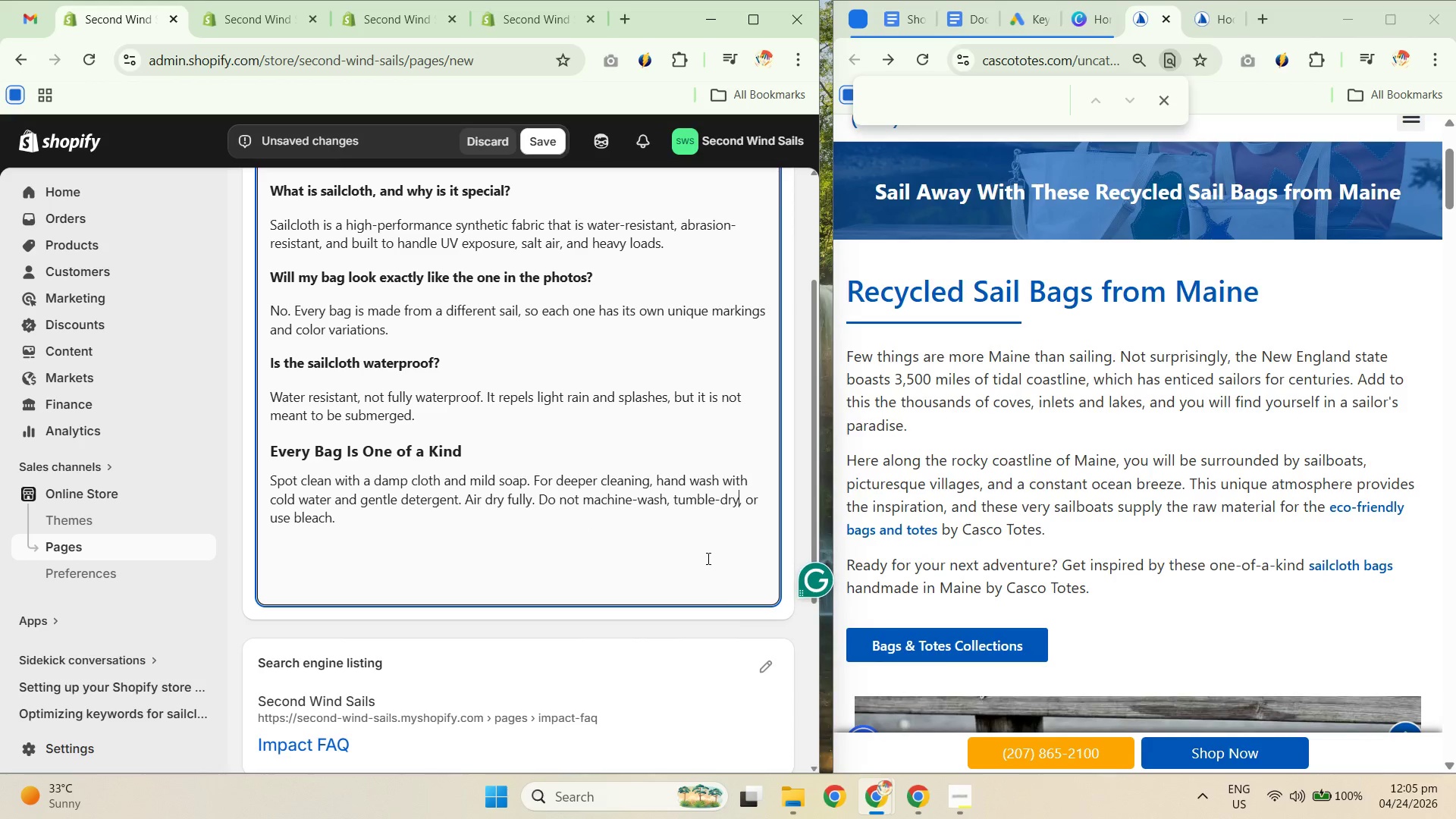 
key(Unknown)
 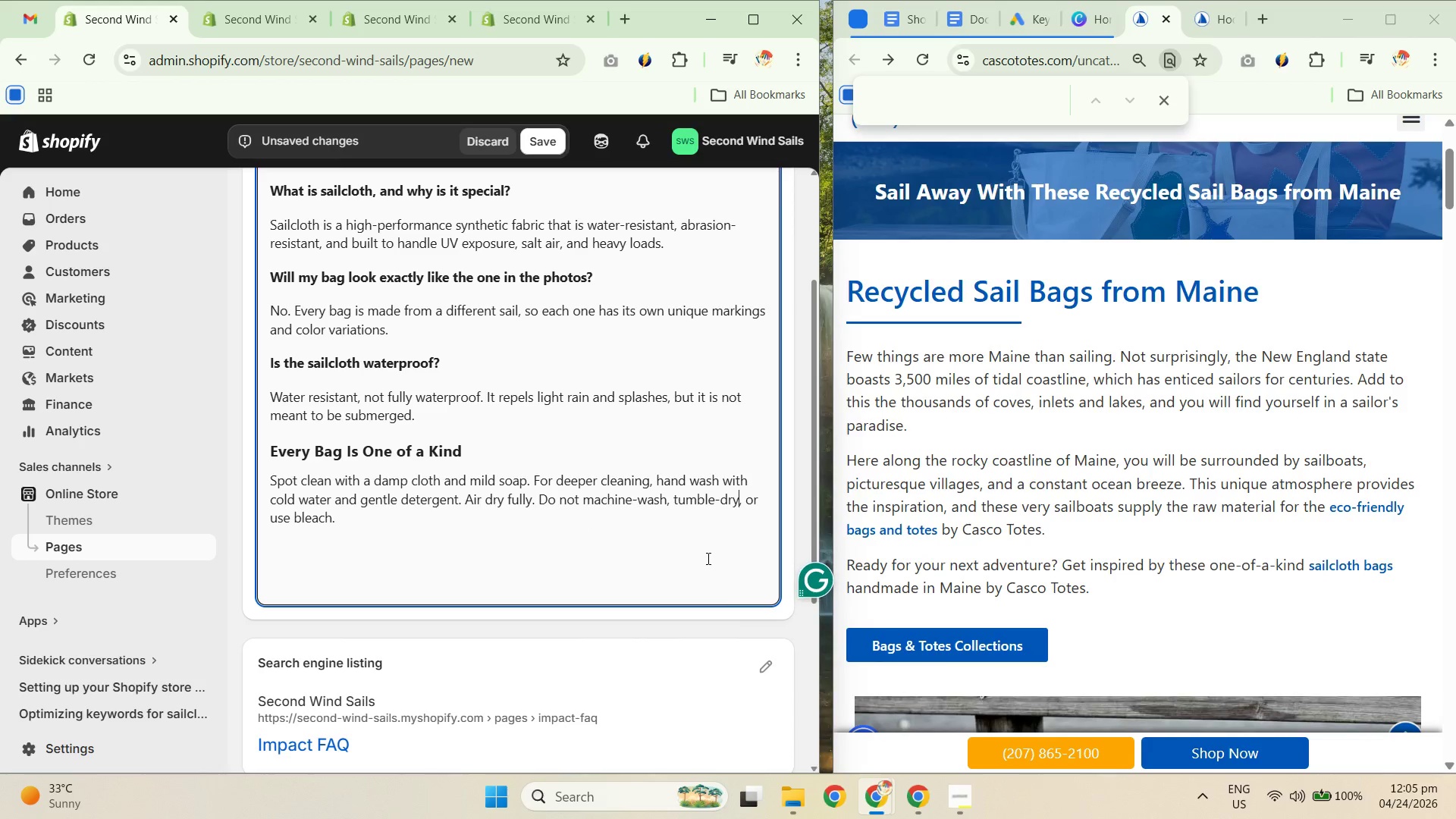 
key(Unknown)
 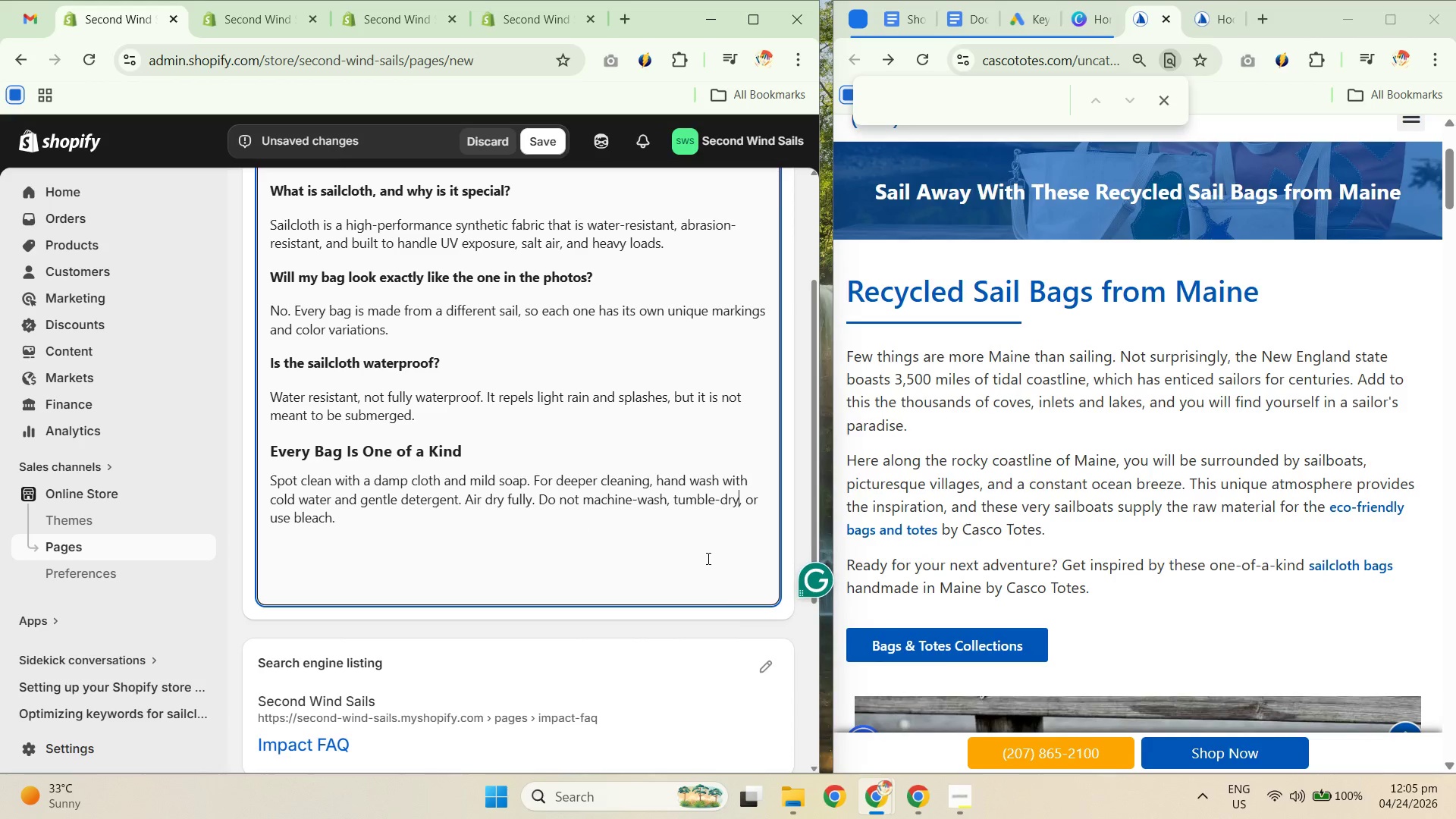 
key(Unknown)
 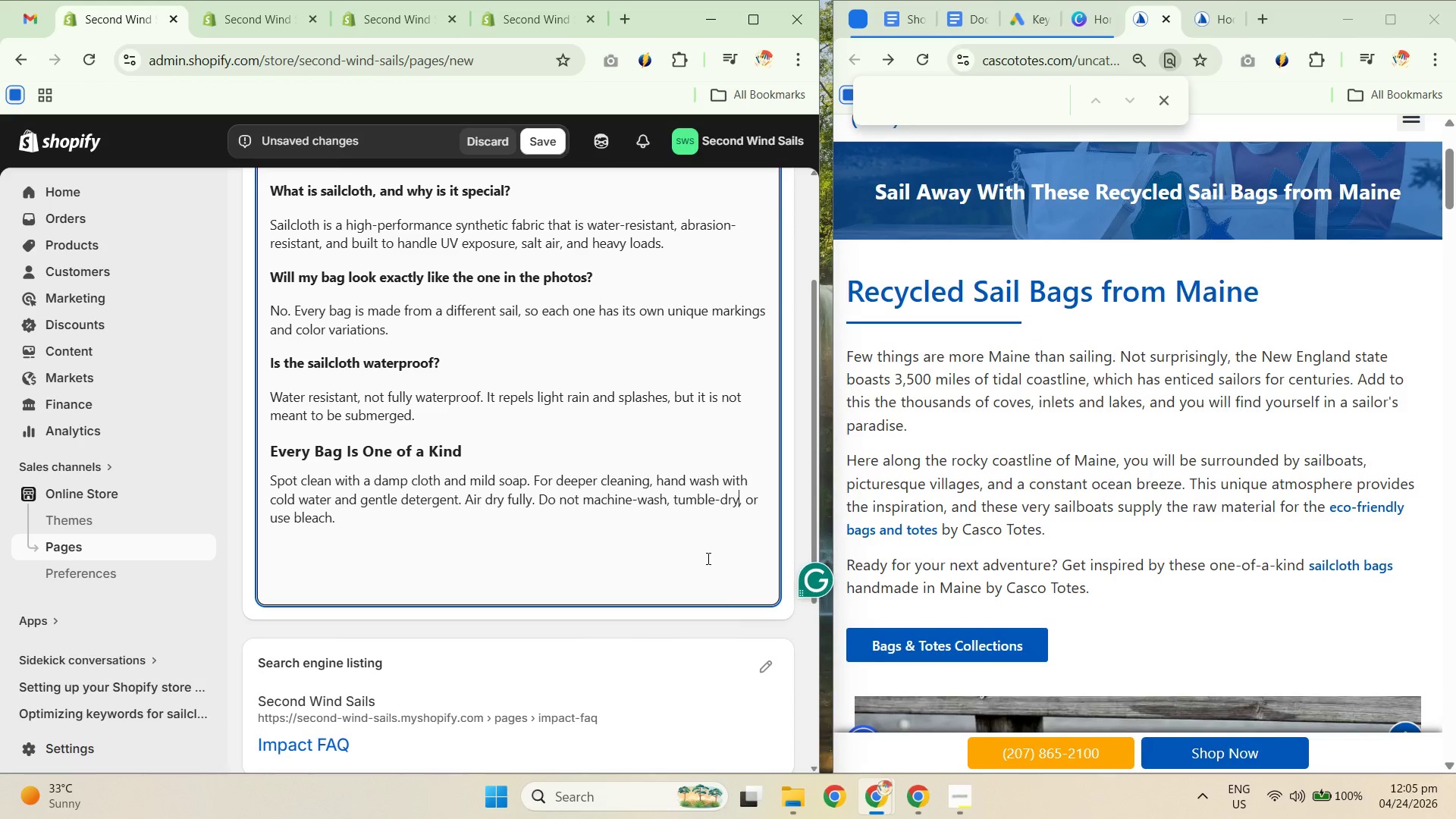 
key(Unknown)
 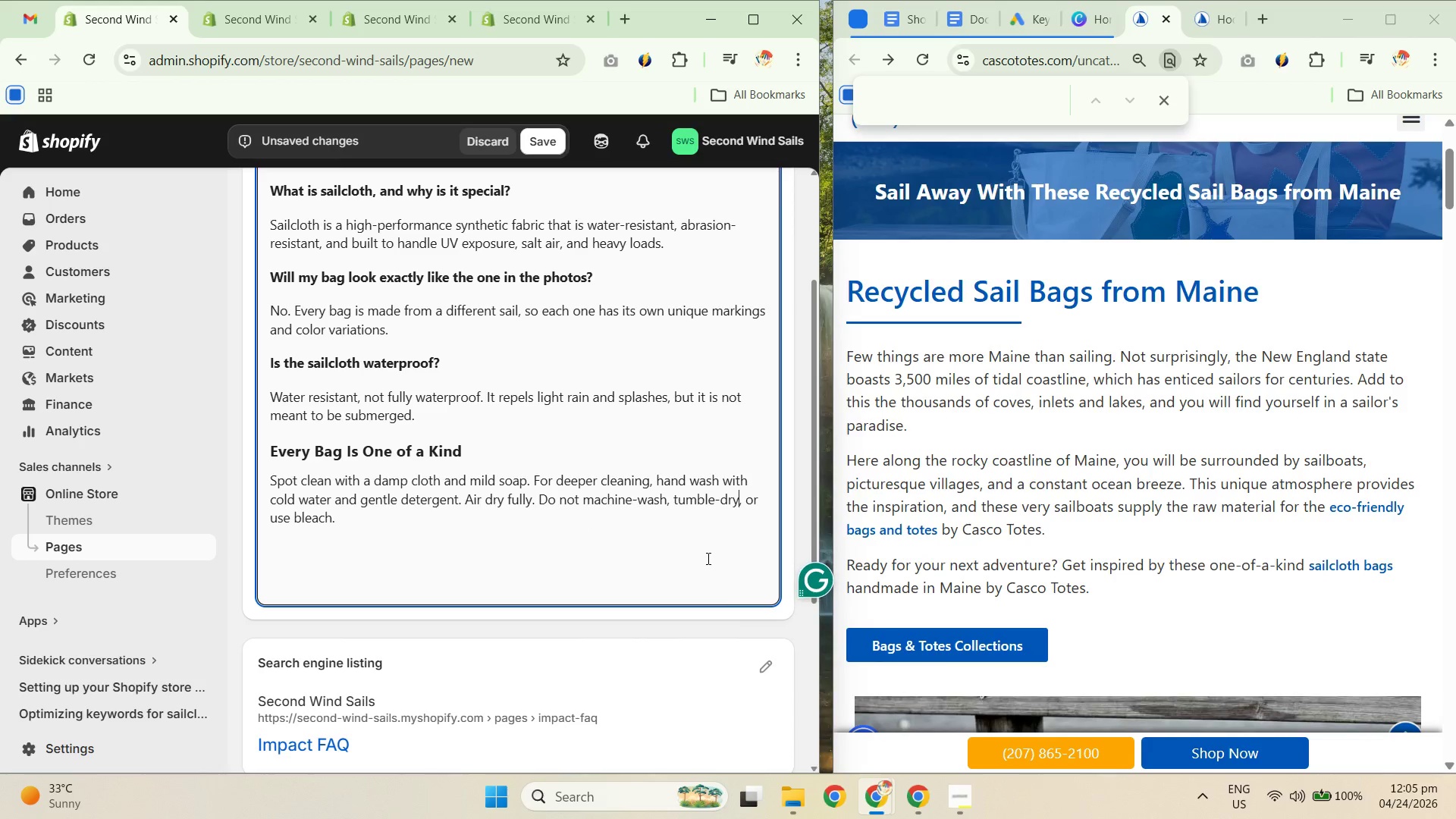 
key(Unknown)
 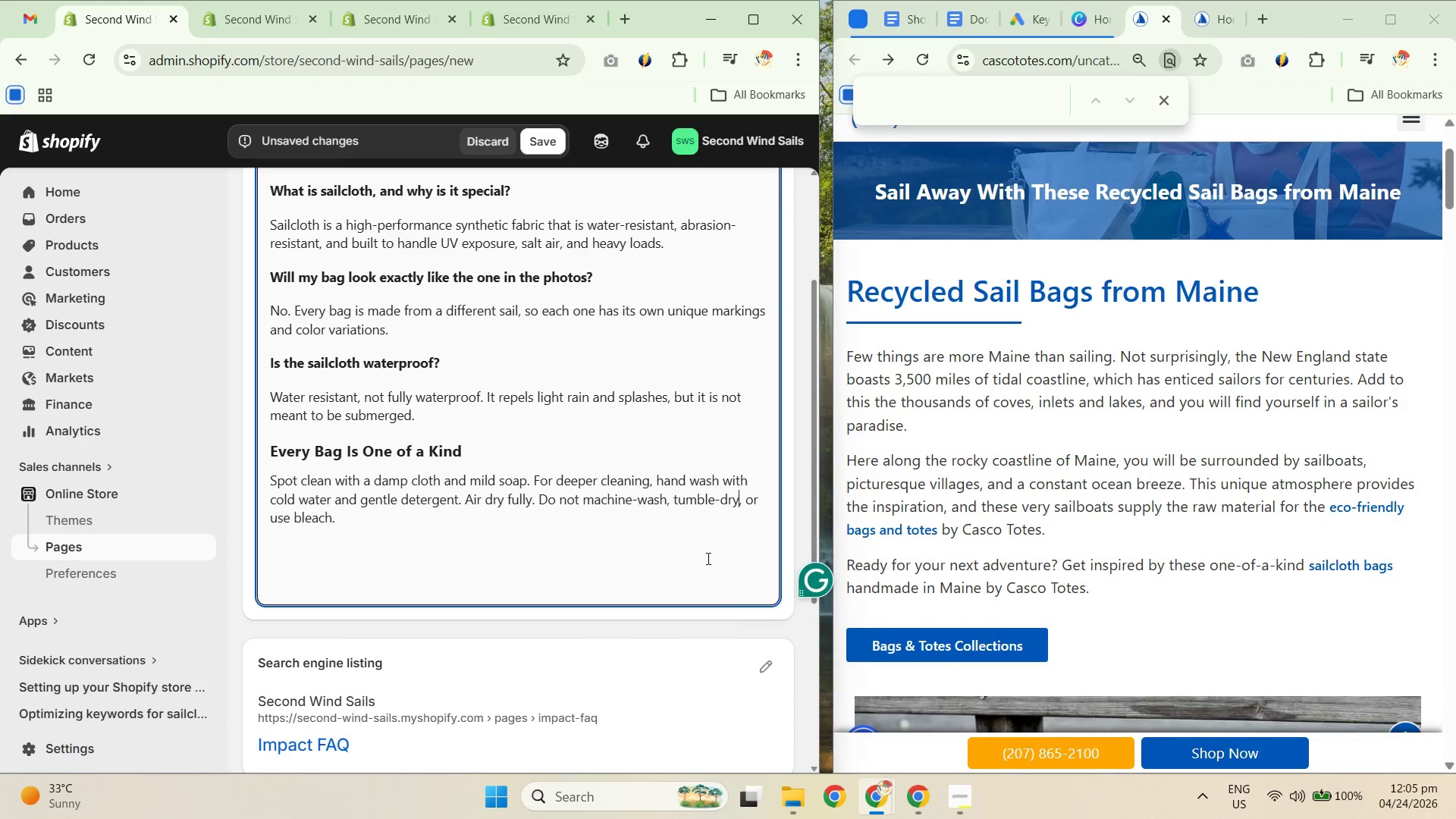 
key(Unknown)
 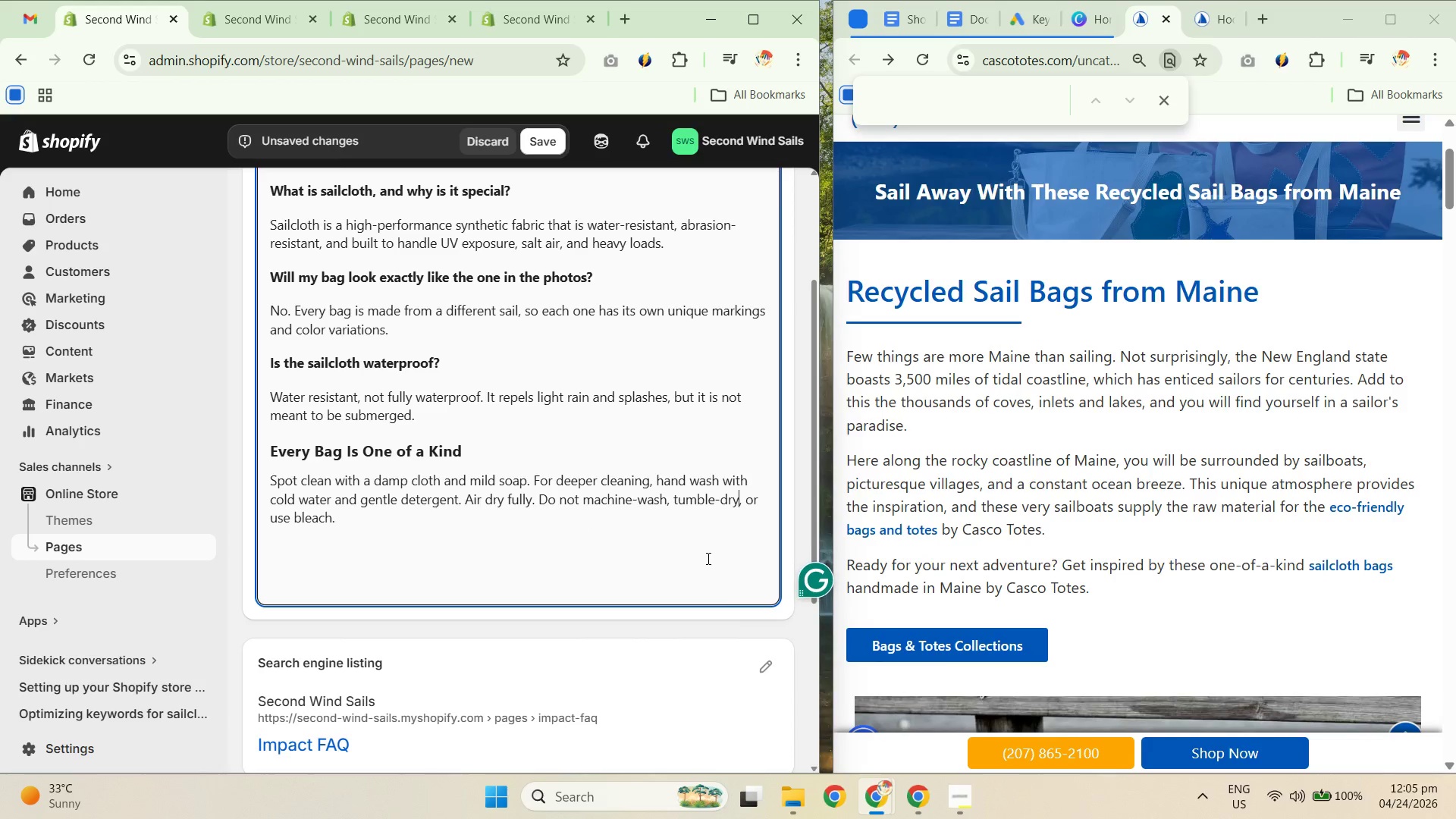 
key(Unknown)
 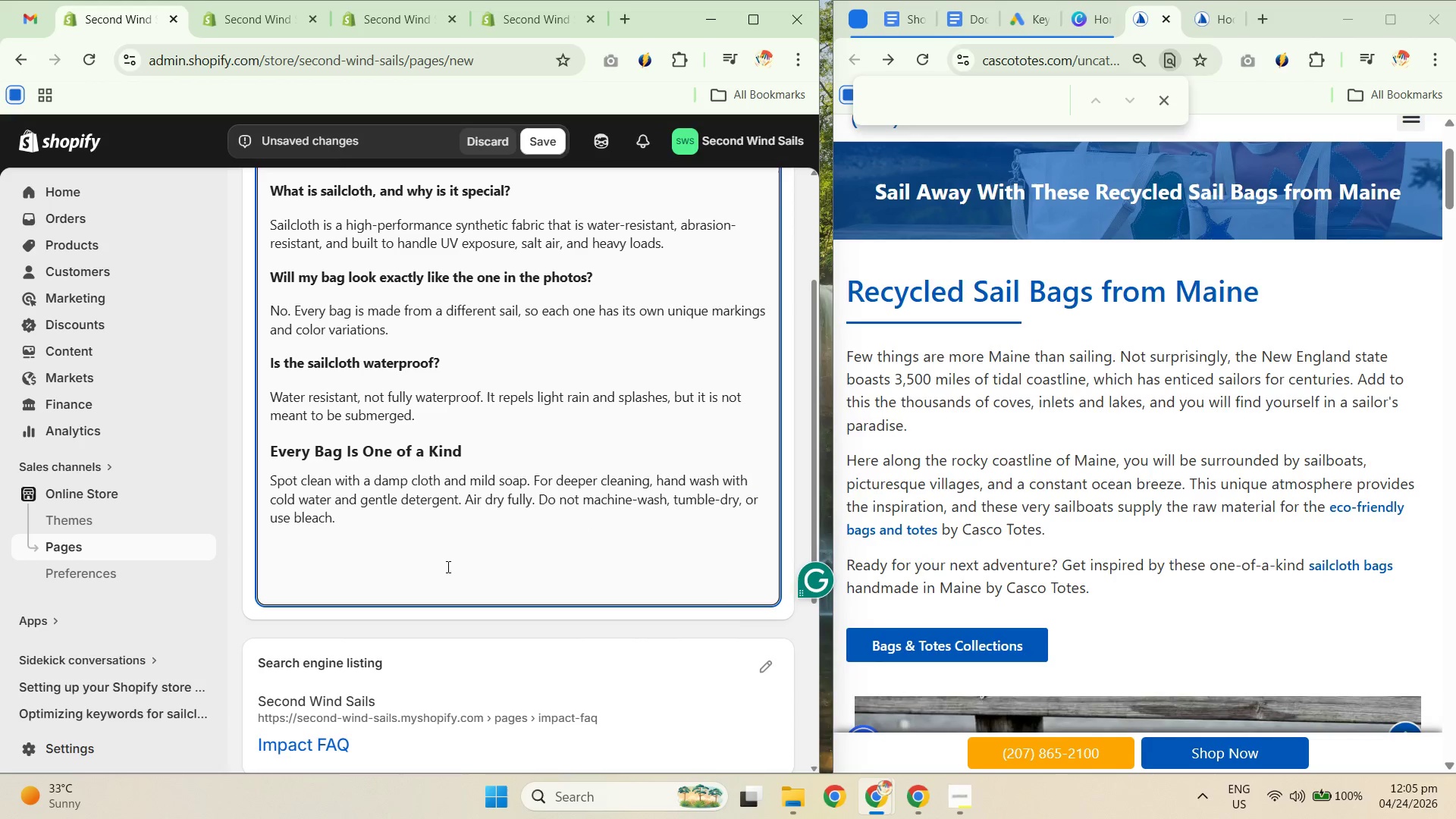 
key(Unknown)
 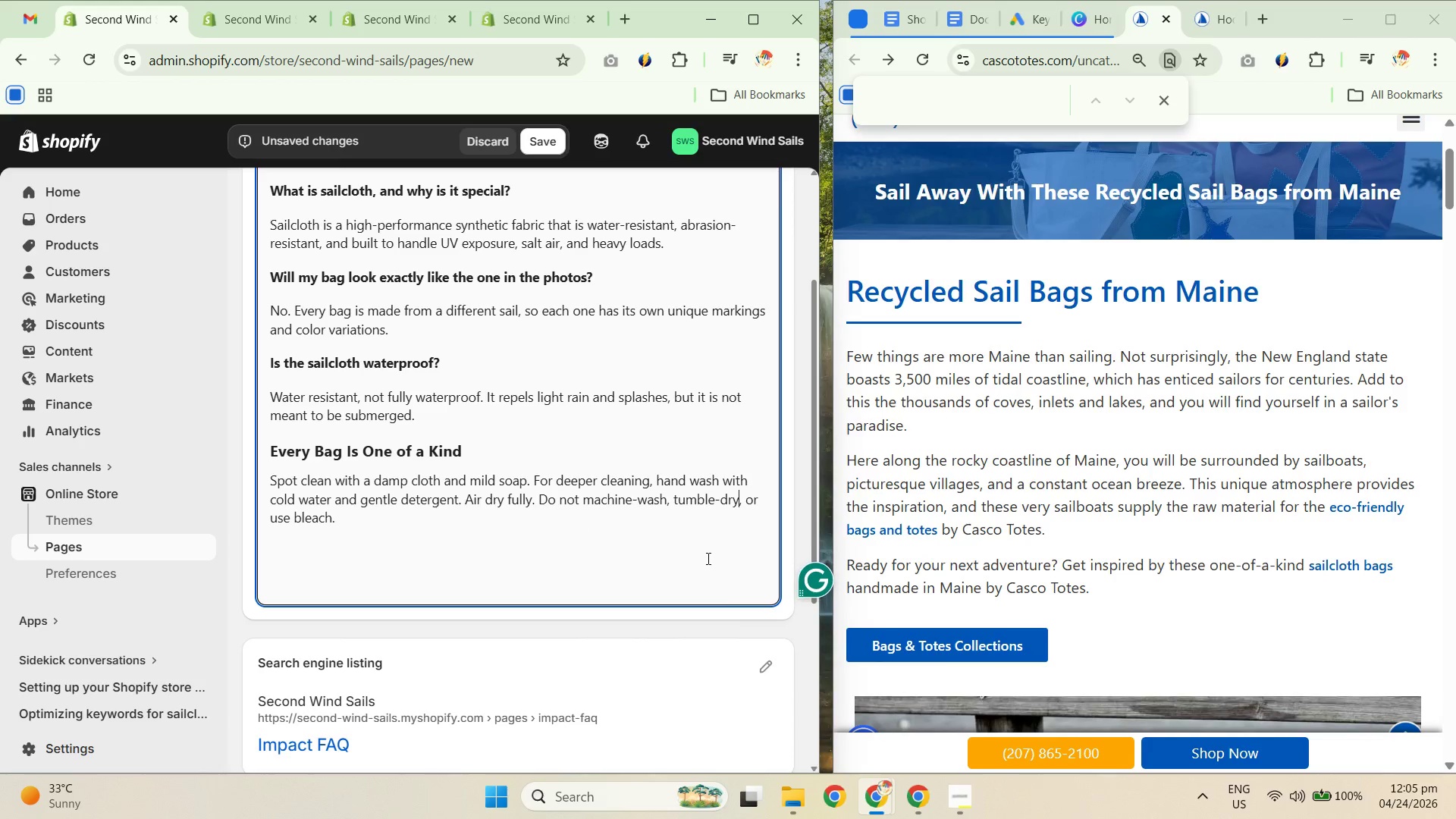 
key(Unknown)
 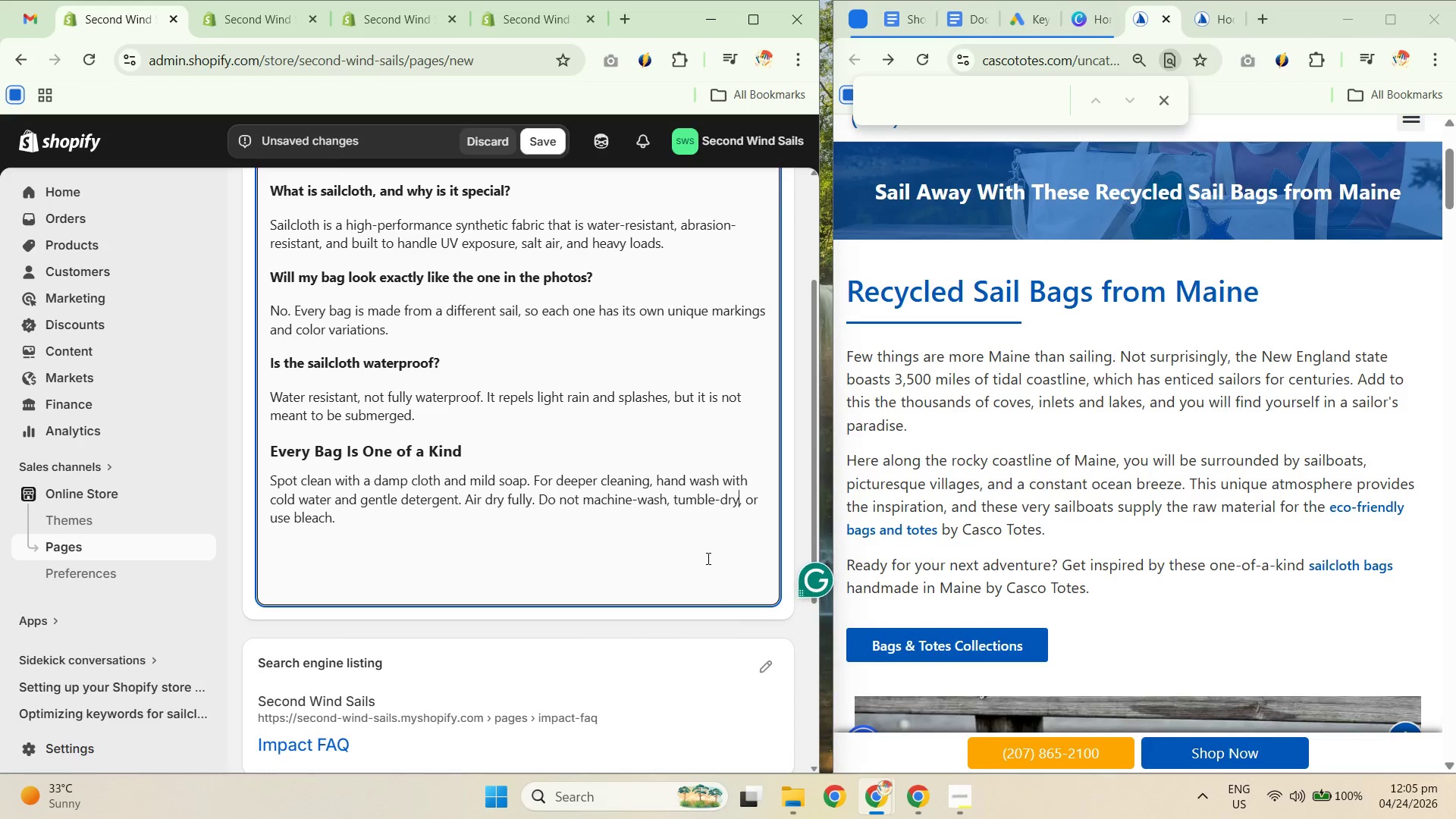 
key(Unknown)
 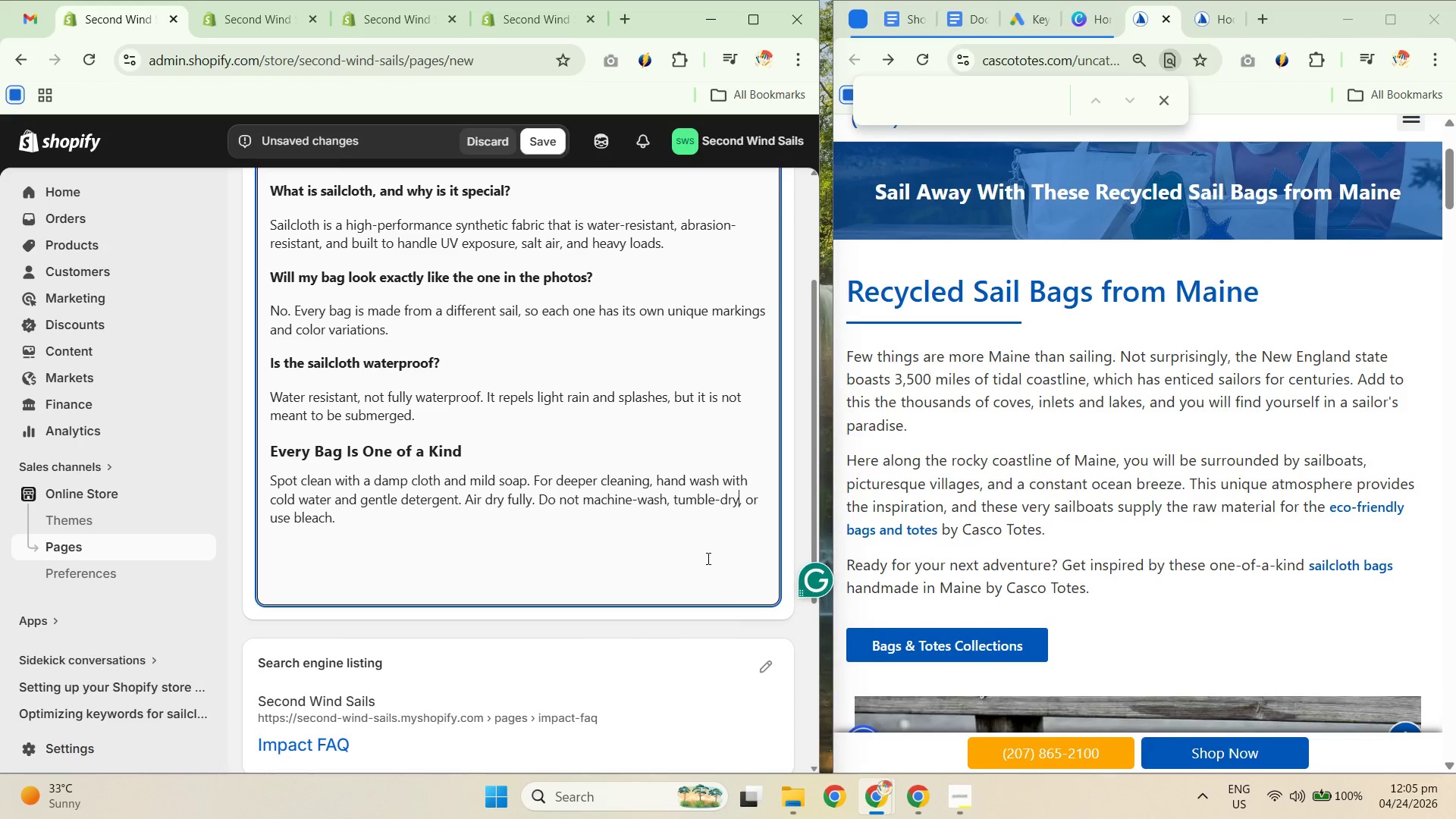 
key(Unknown)
 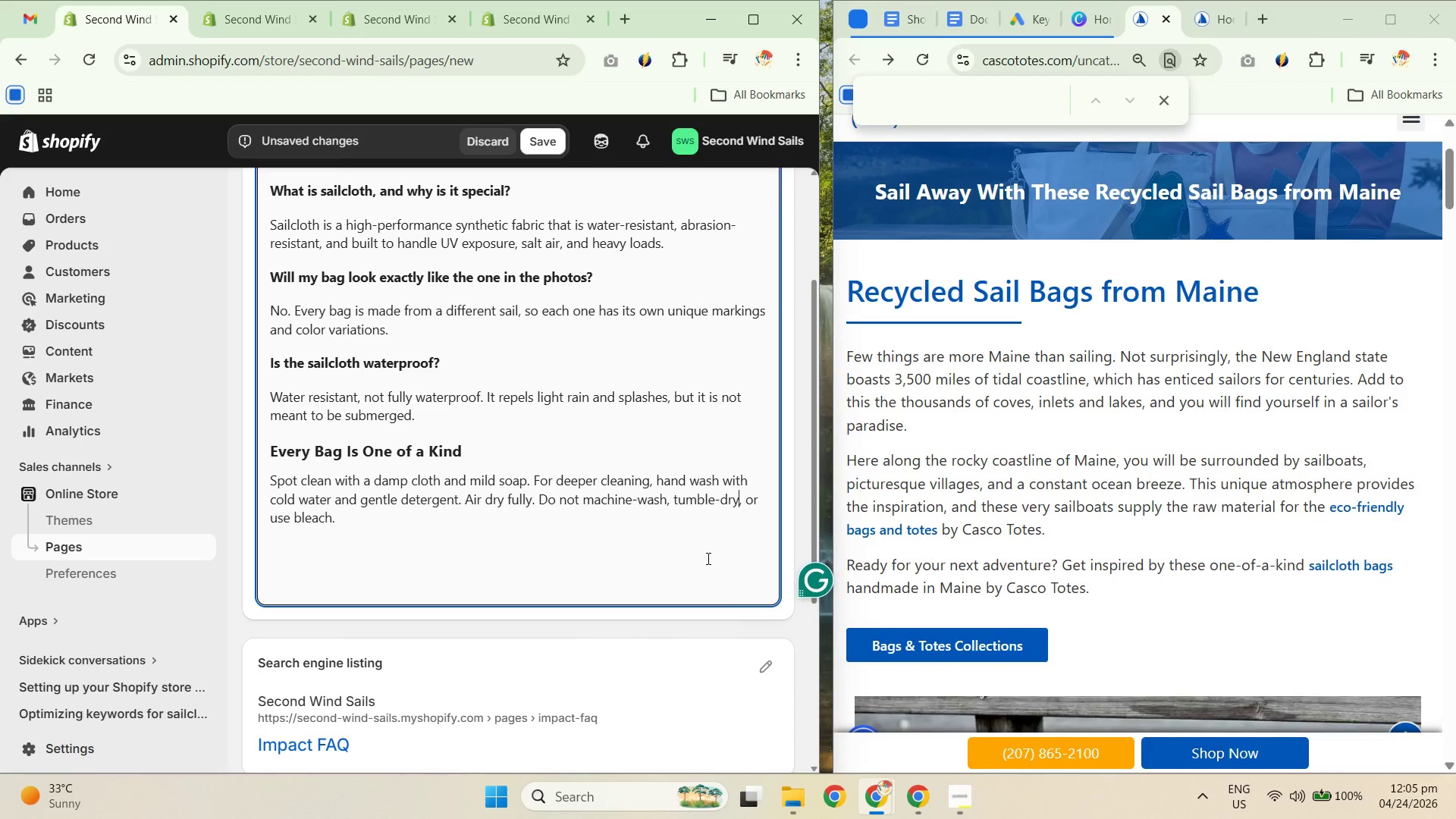 
key(Unknown)
 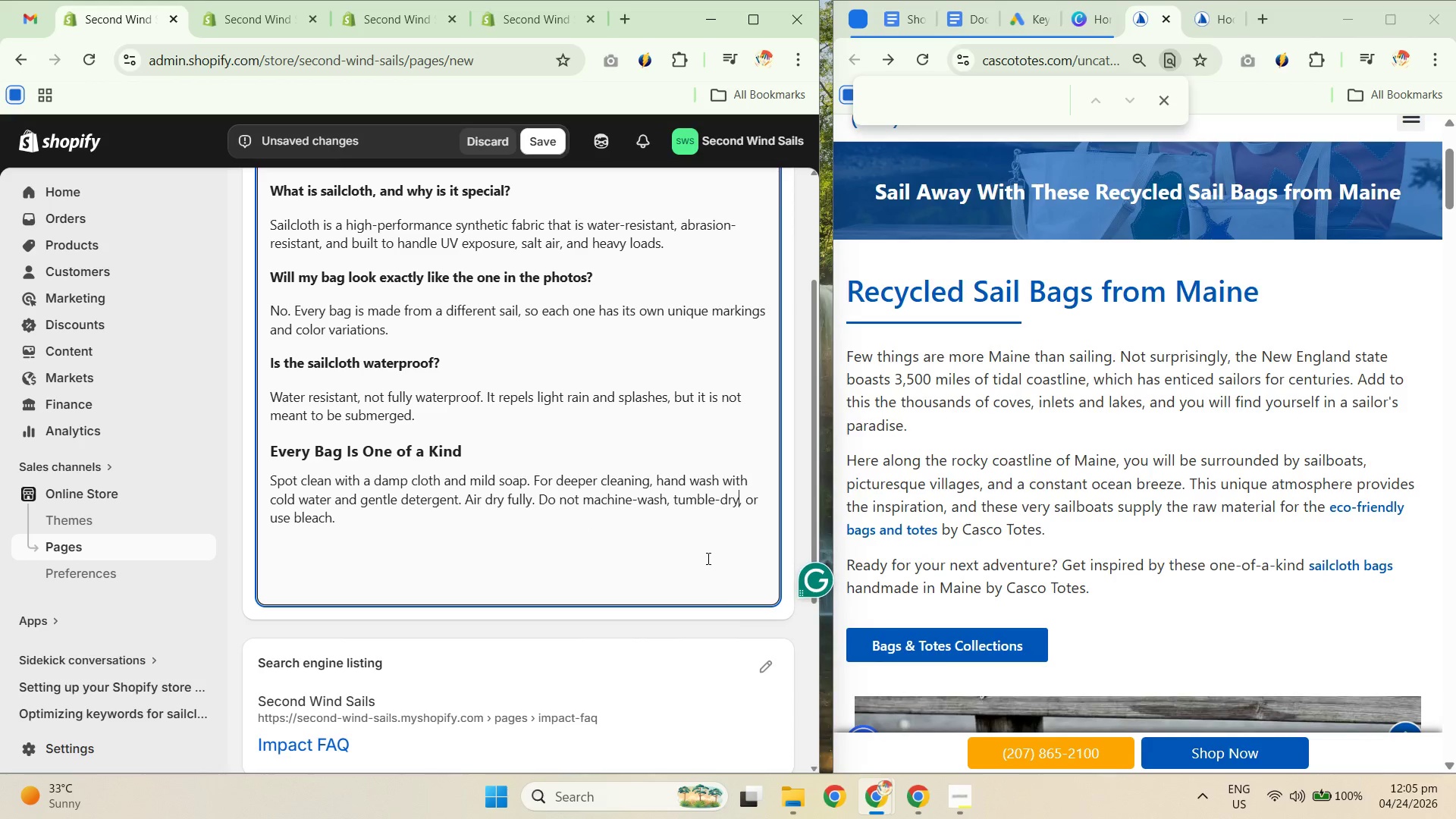 
left_click([348, 566])
 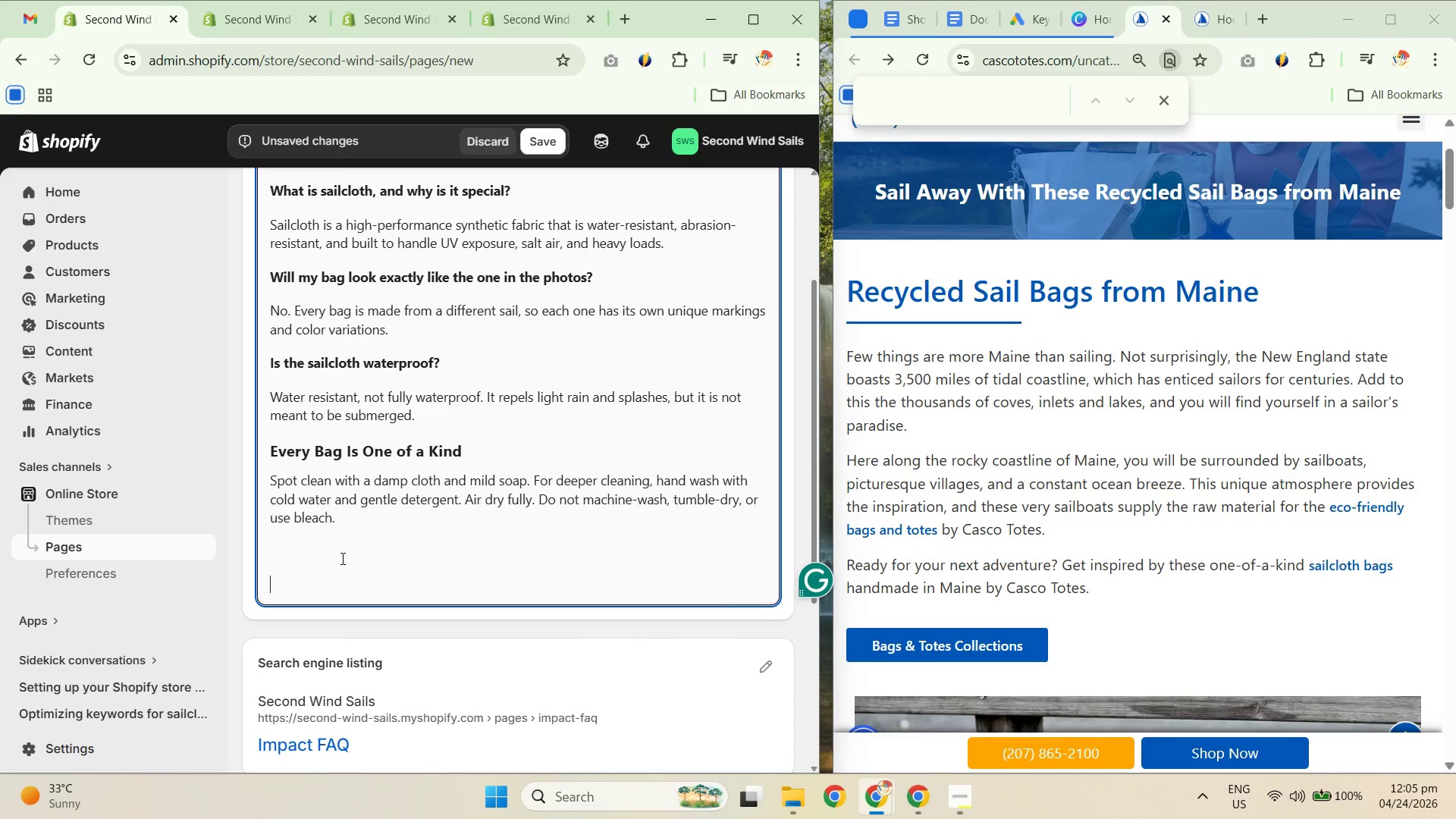 
left_click([325, 566])
 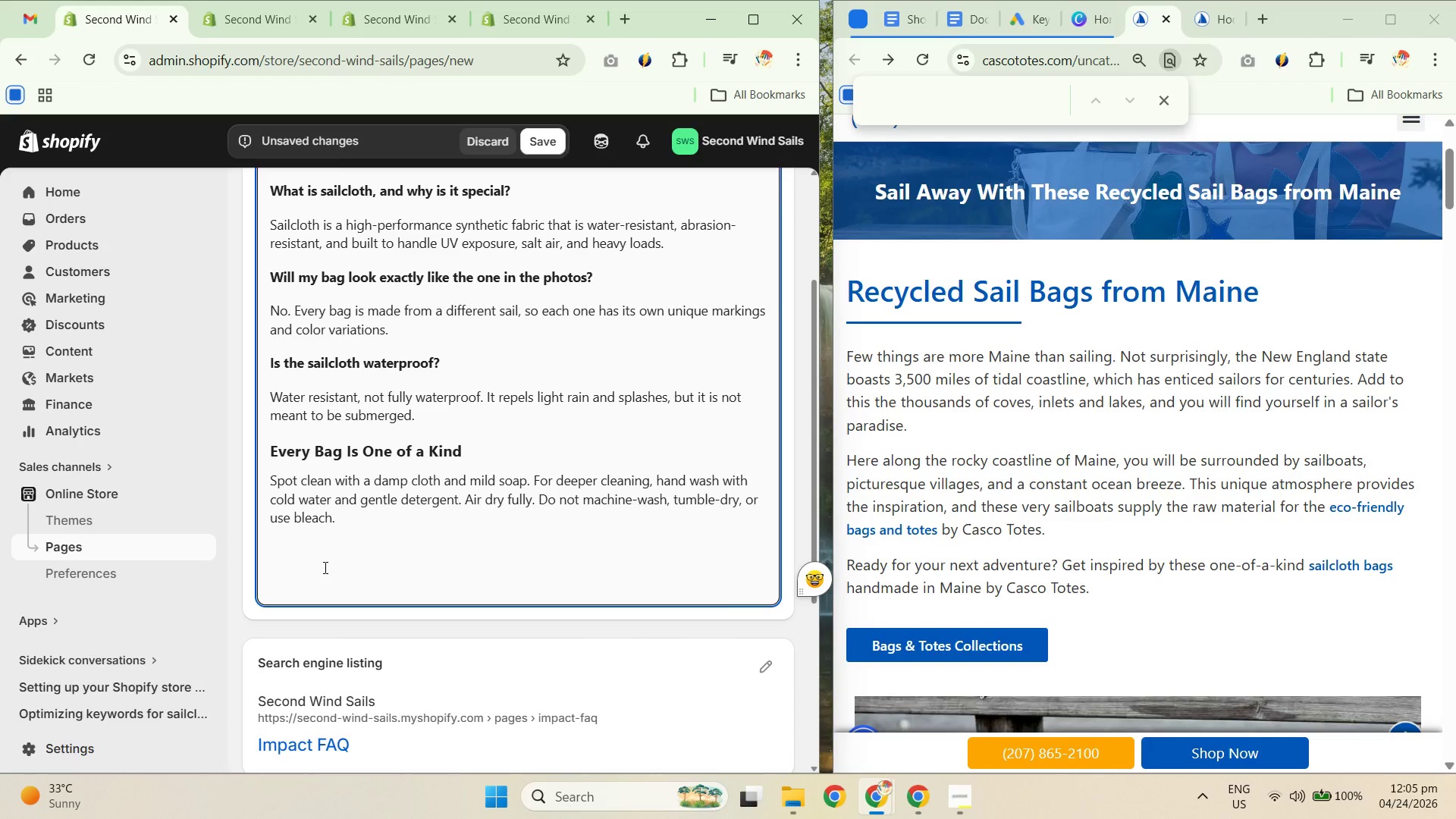 
left_click([305, 551])
 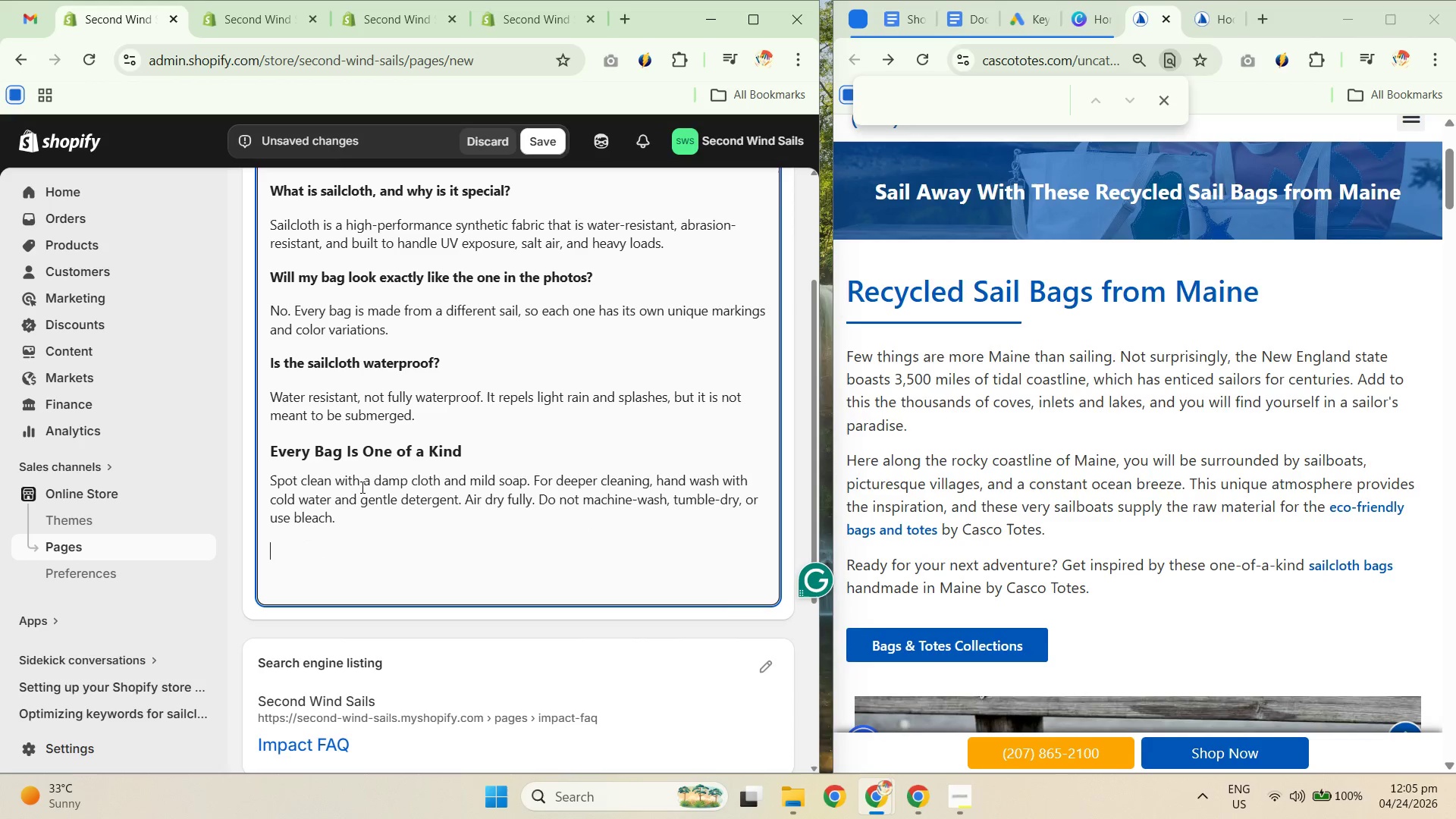 
scroll: coordinate [455, 463], scroll_direction: up, amount: 1.0
 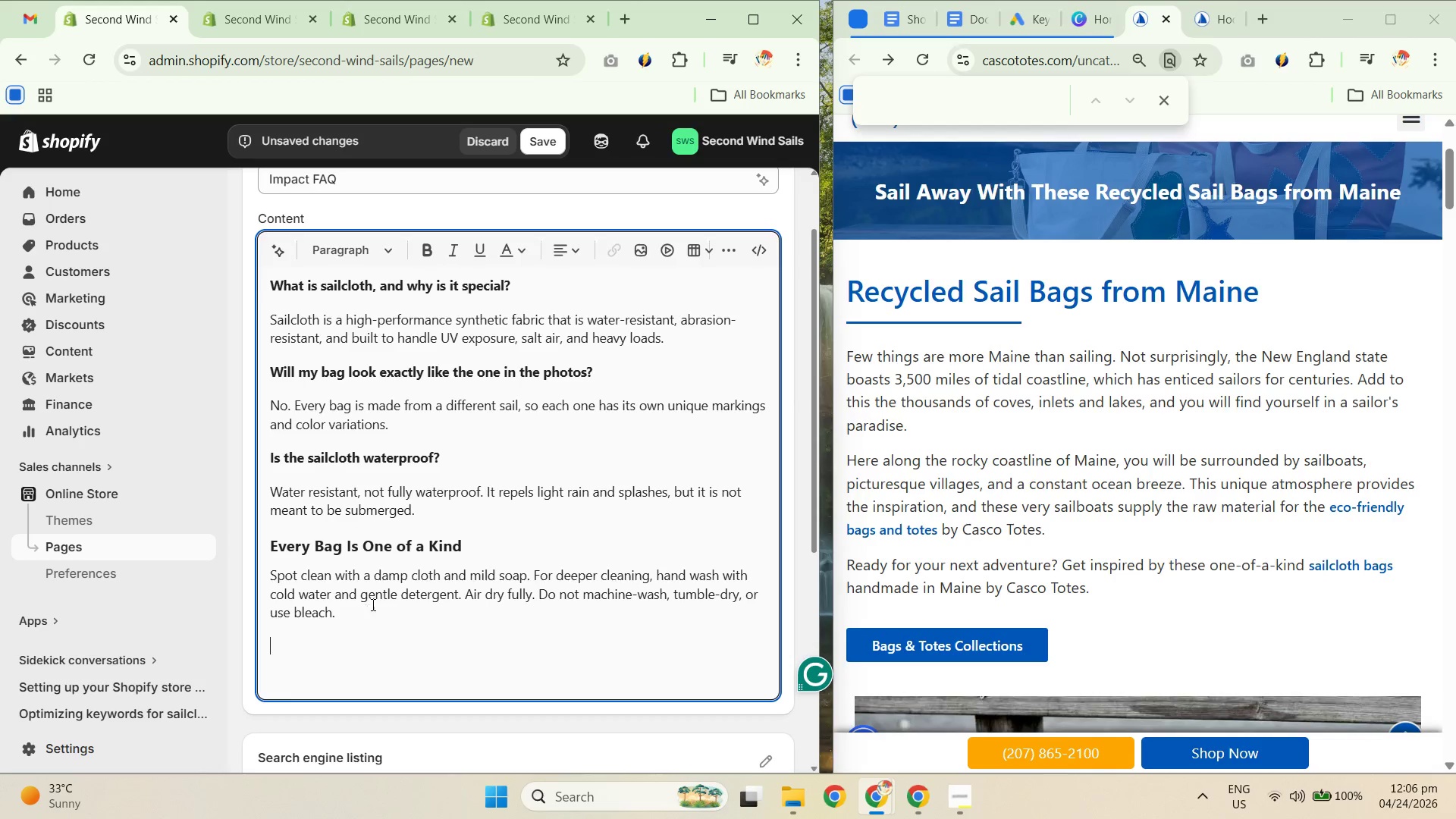 
wait(15.55)
 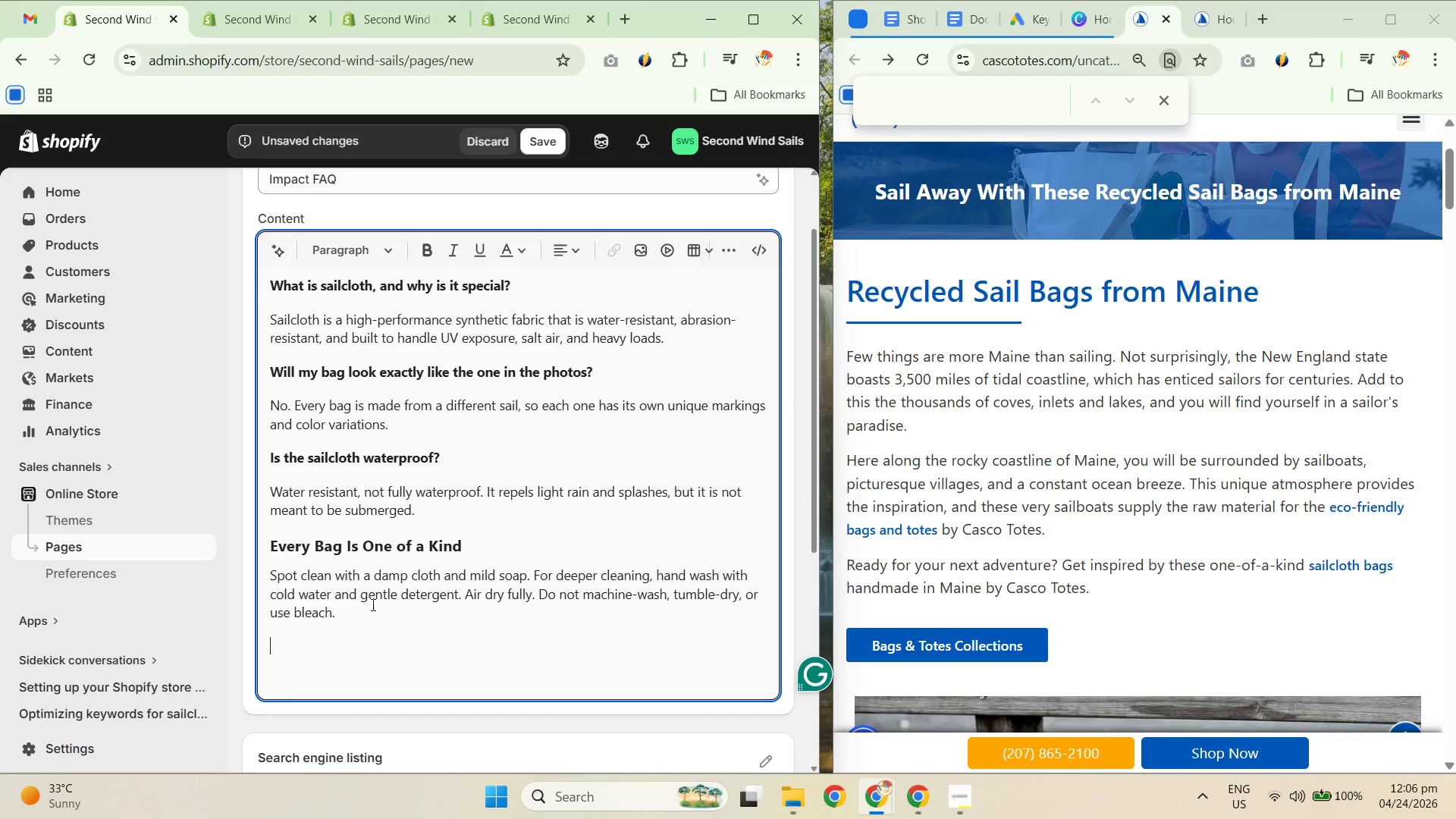 
left_click_drag(start_coordinate=[506, 554], to_coordinate=[256, 532])
 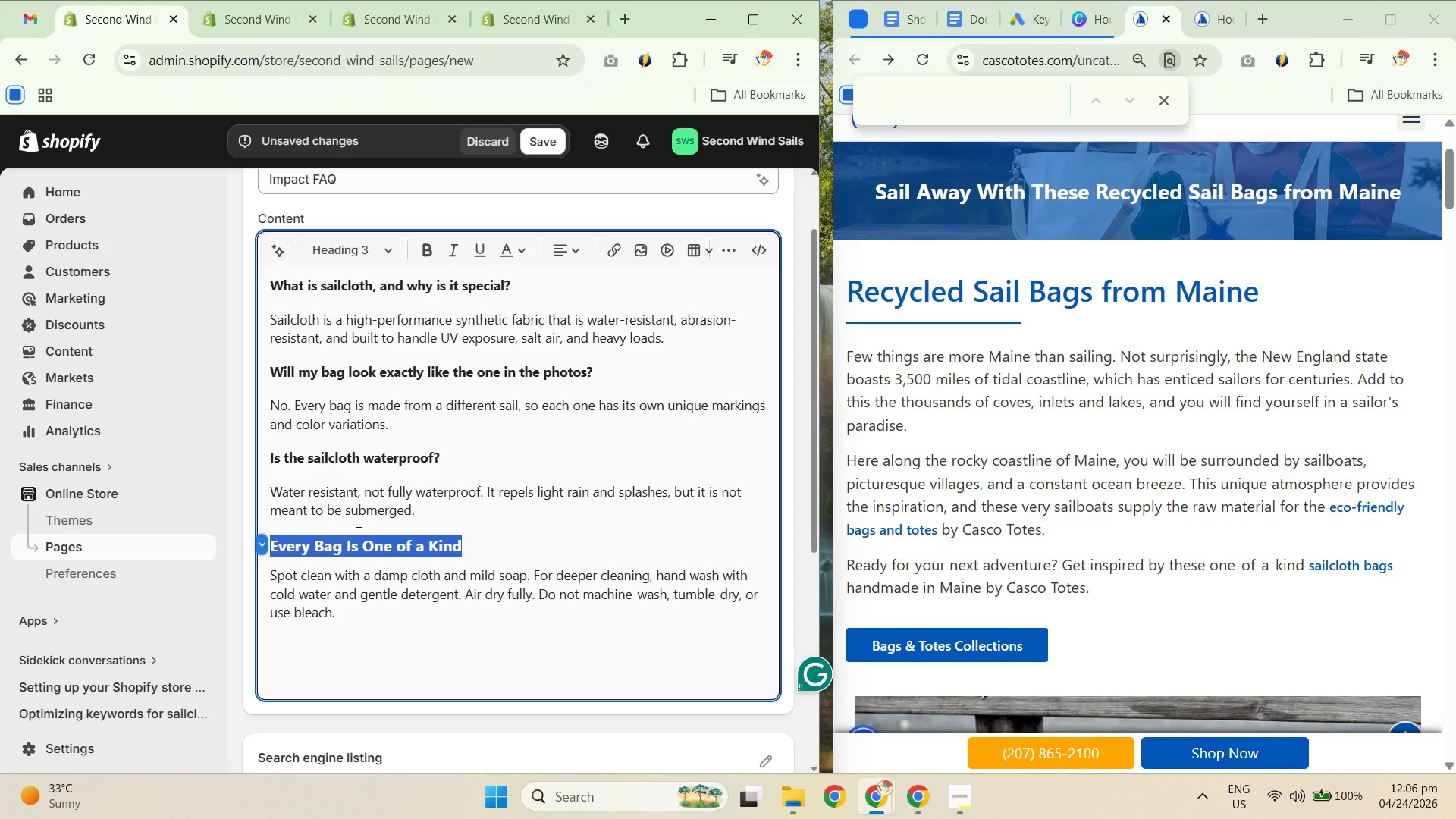 
key(Backspace)
 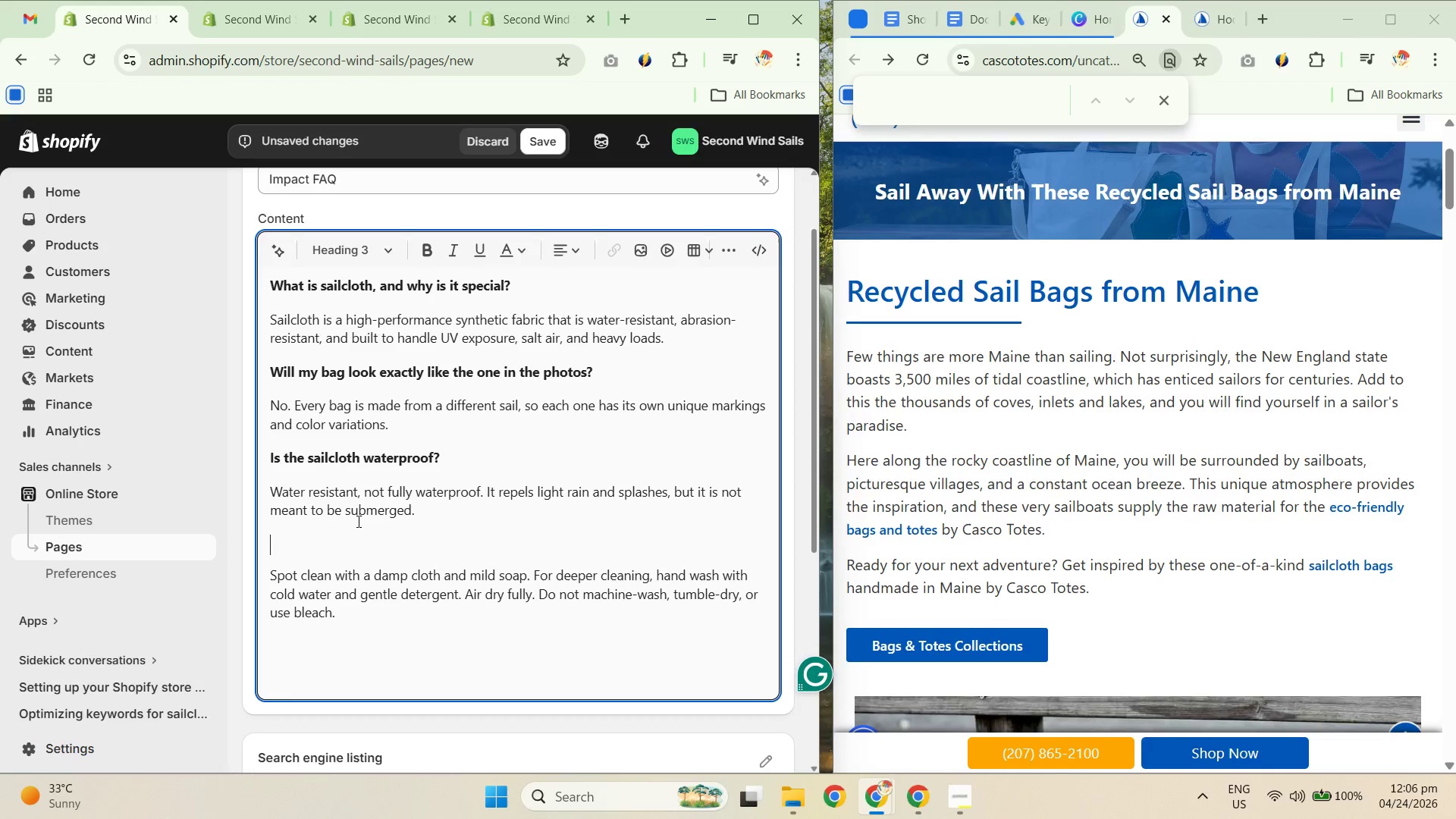 
wait(5.98)
 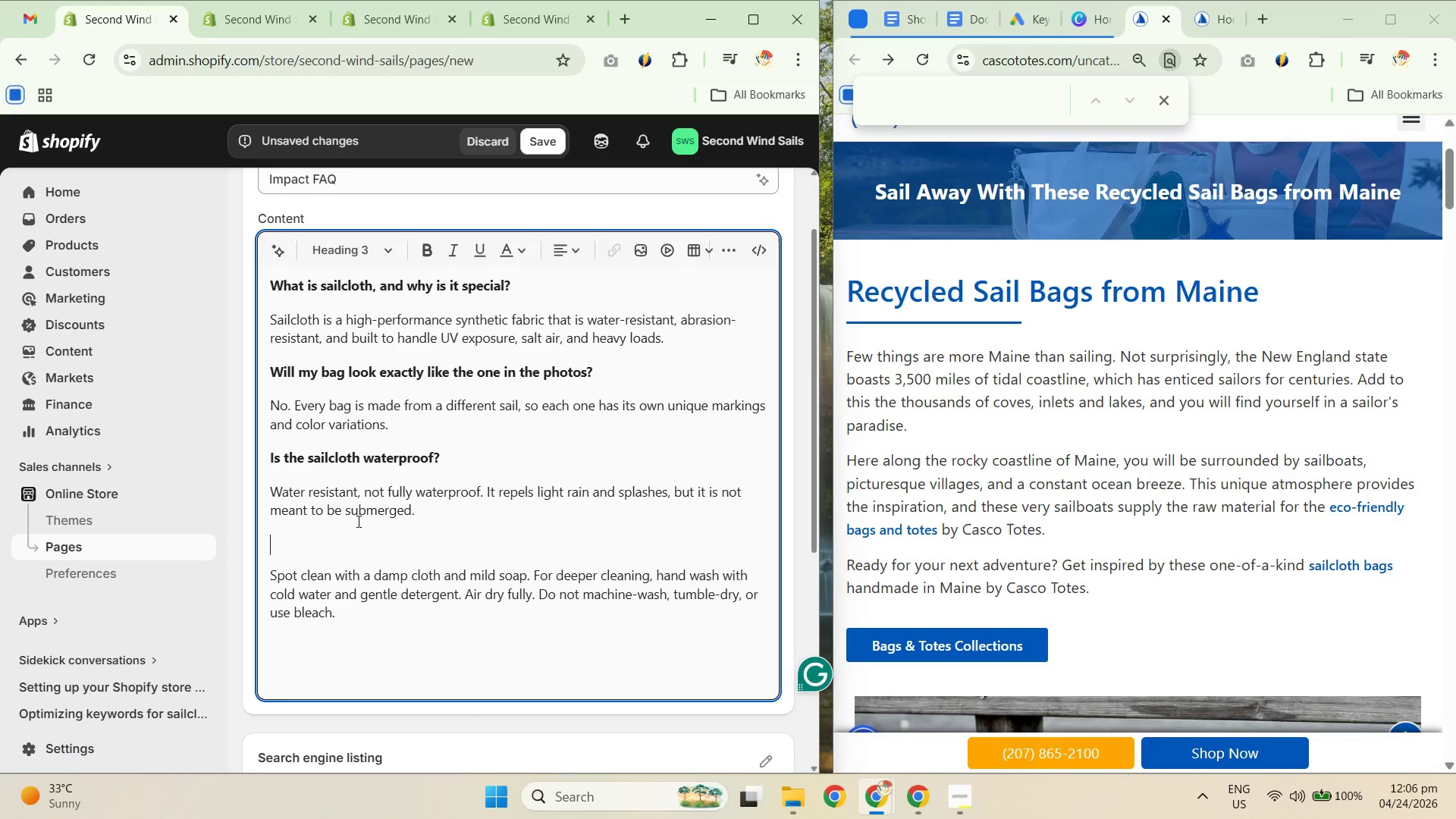 
type(gdg)
key(Backspace)
key(Backspace)
key(Backspace)
 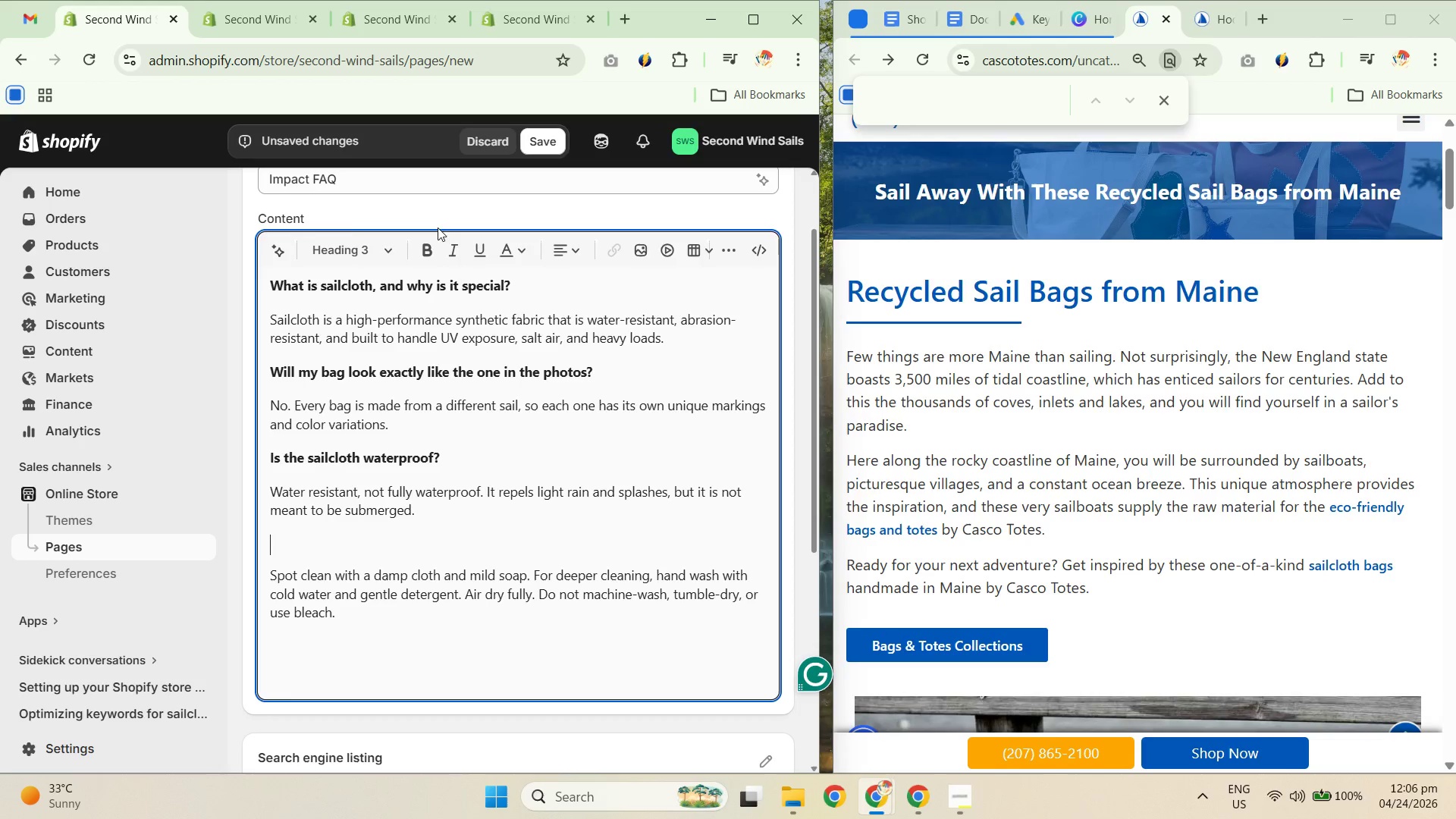 
left_click([352, 238])
 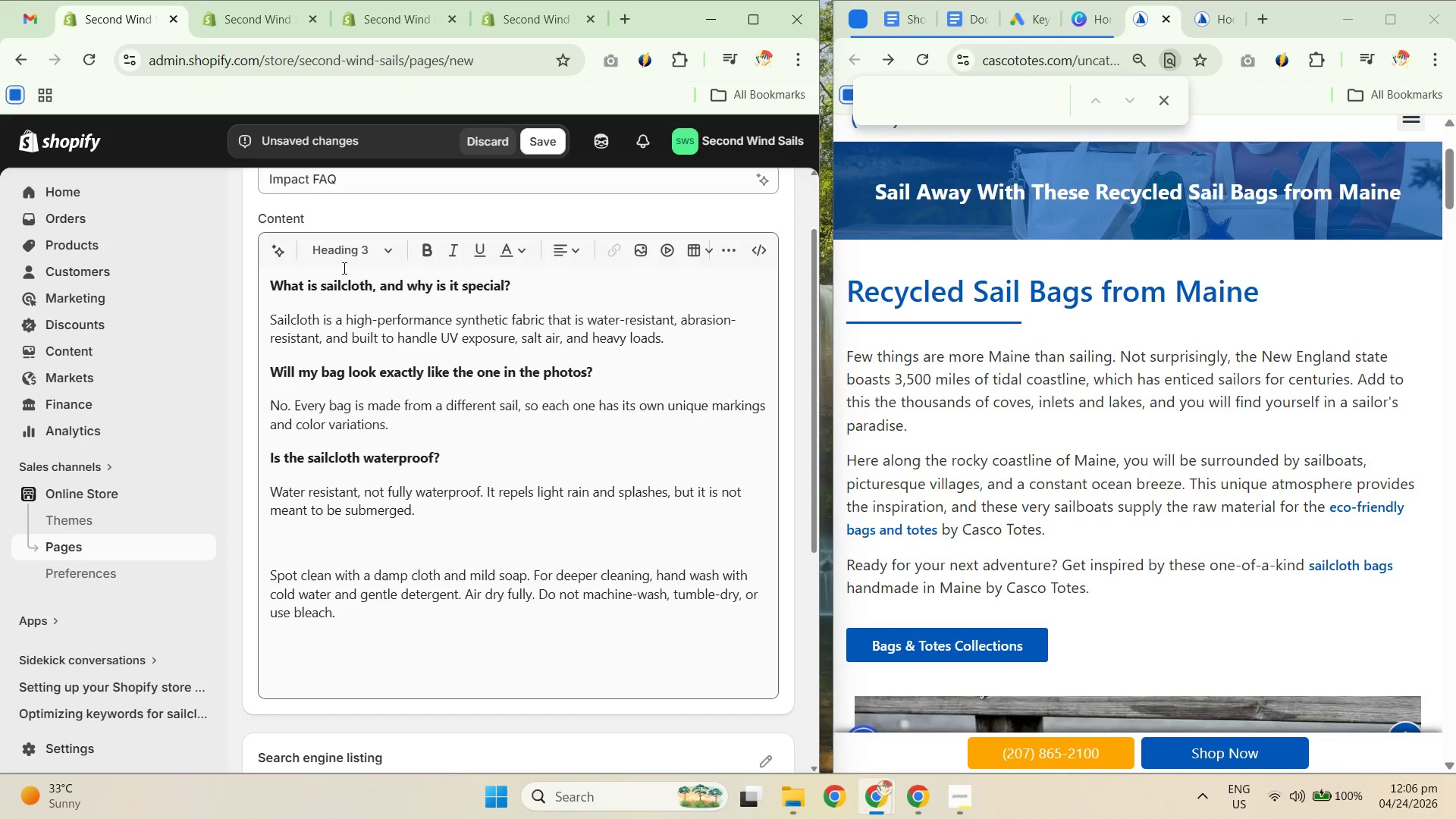 
left_click([346, 258])
 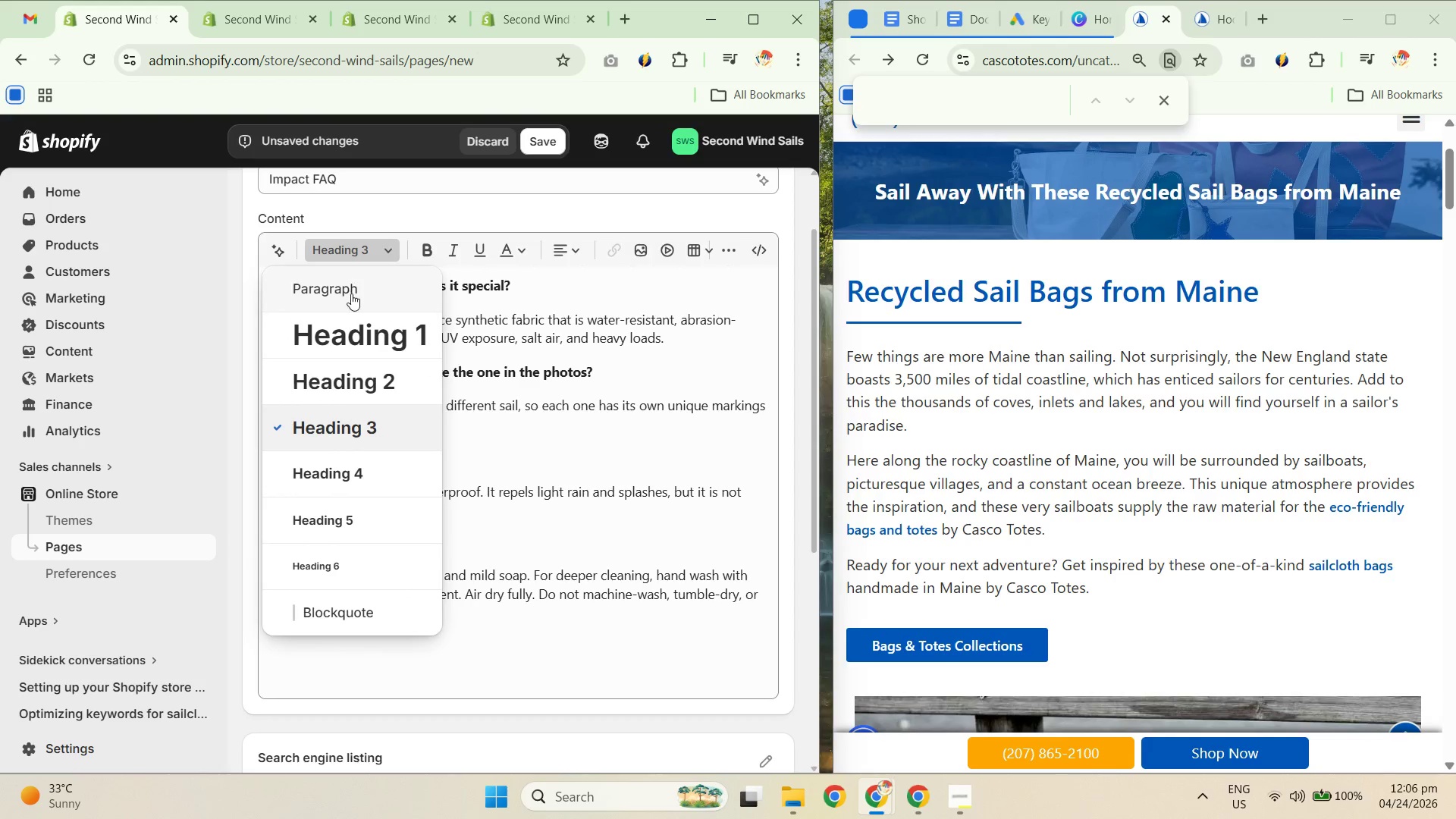 
left_click([351, 303])
 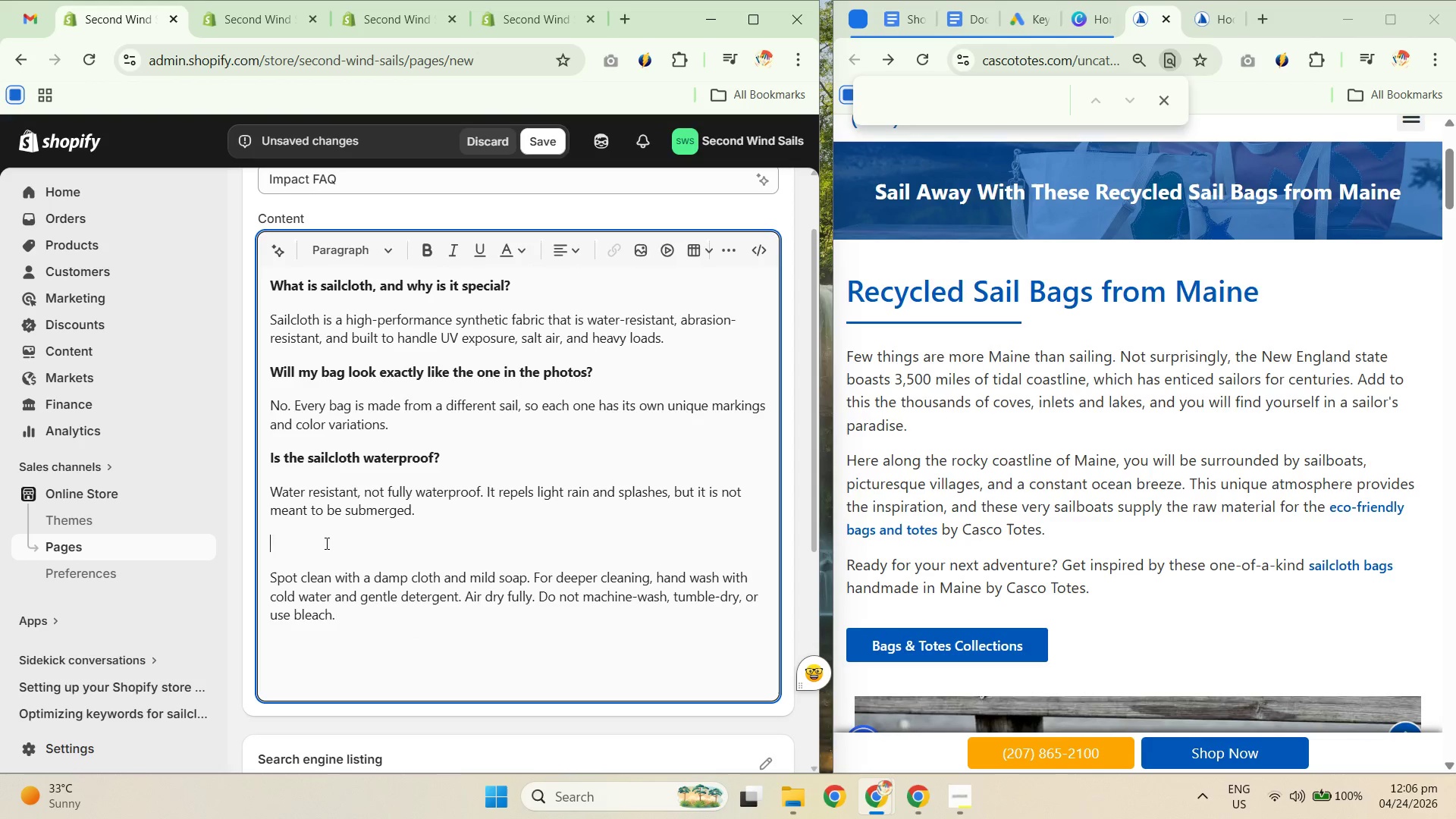 
type(How do I clean my bag>)
key(Backspace)
type(?)
 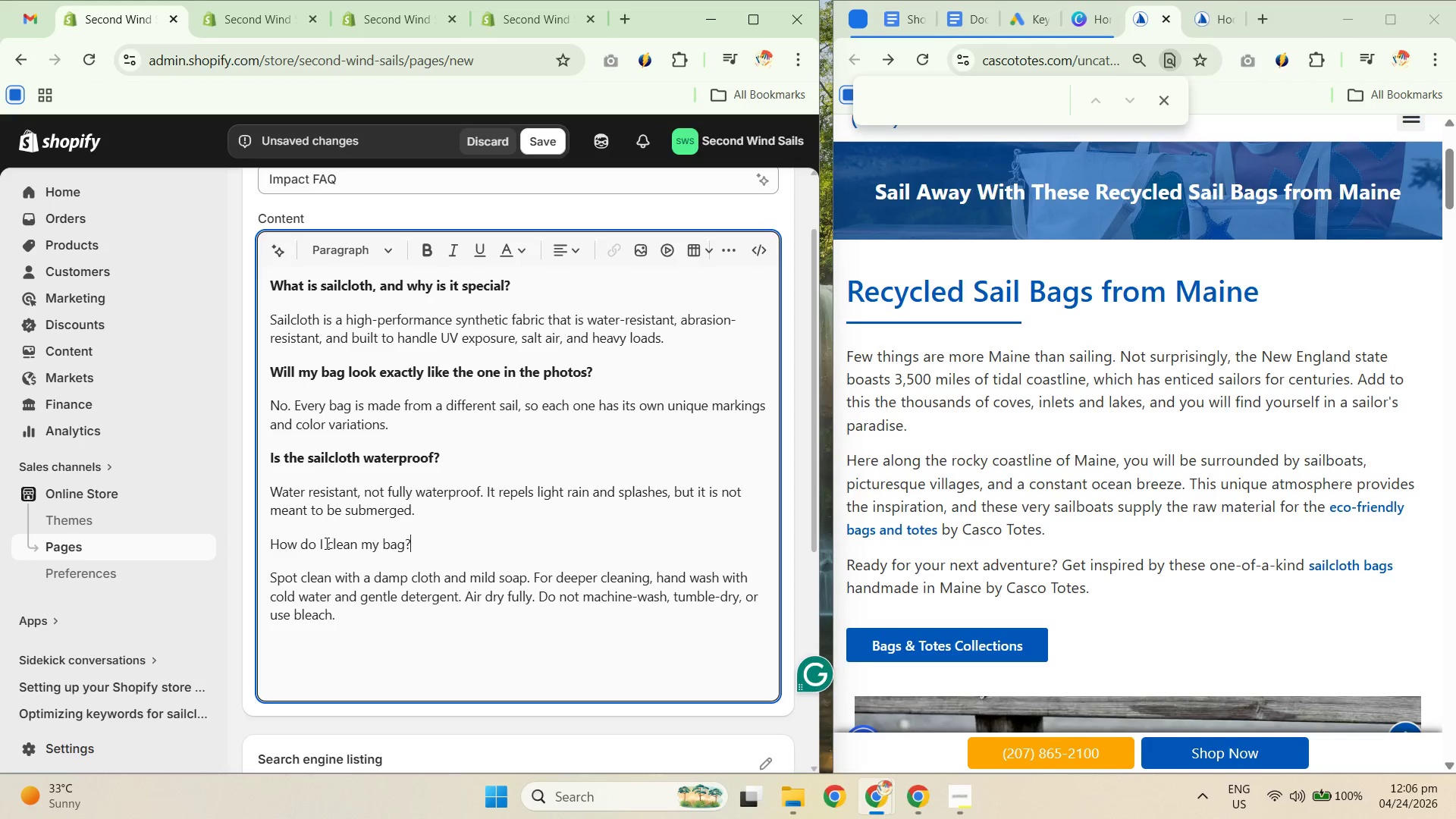 
key(NumpadEnter)
 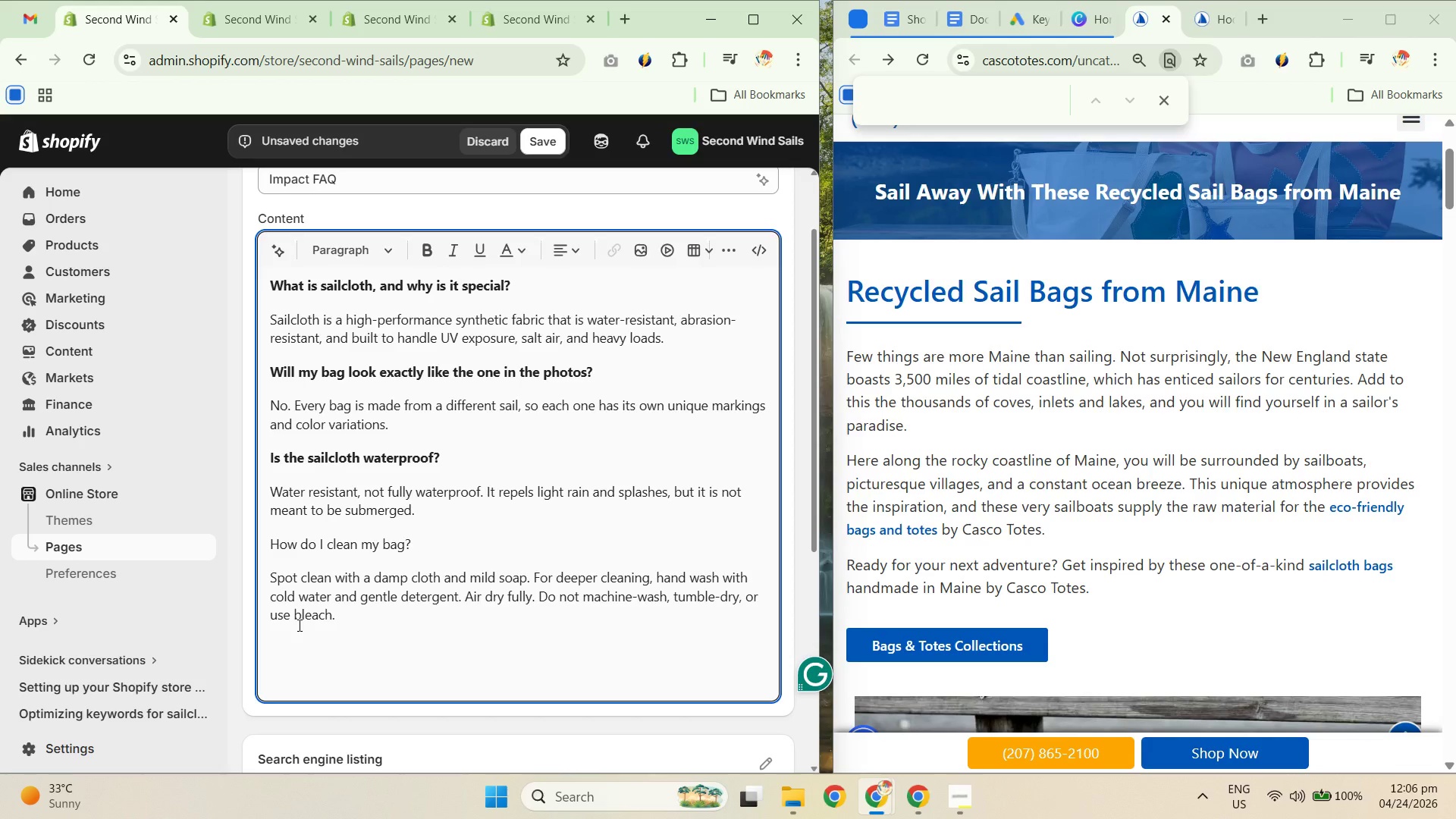 
wait(9.73)
 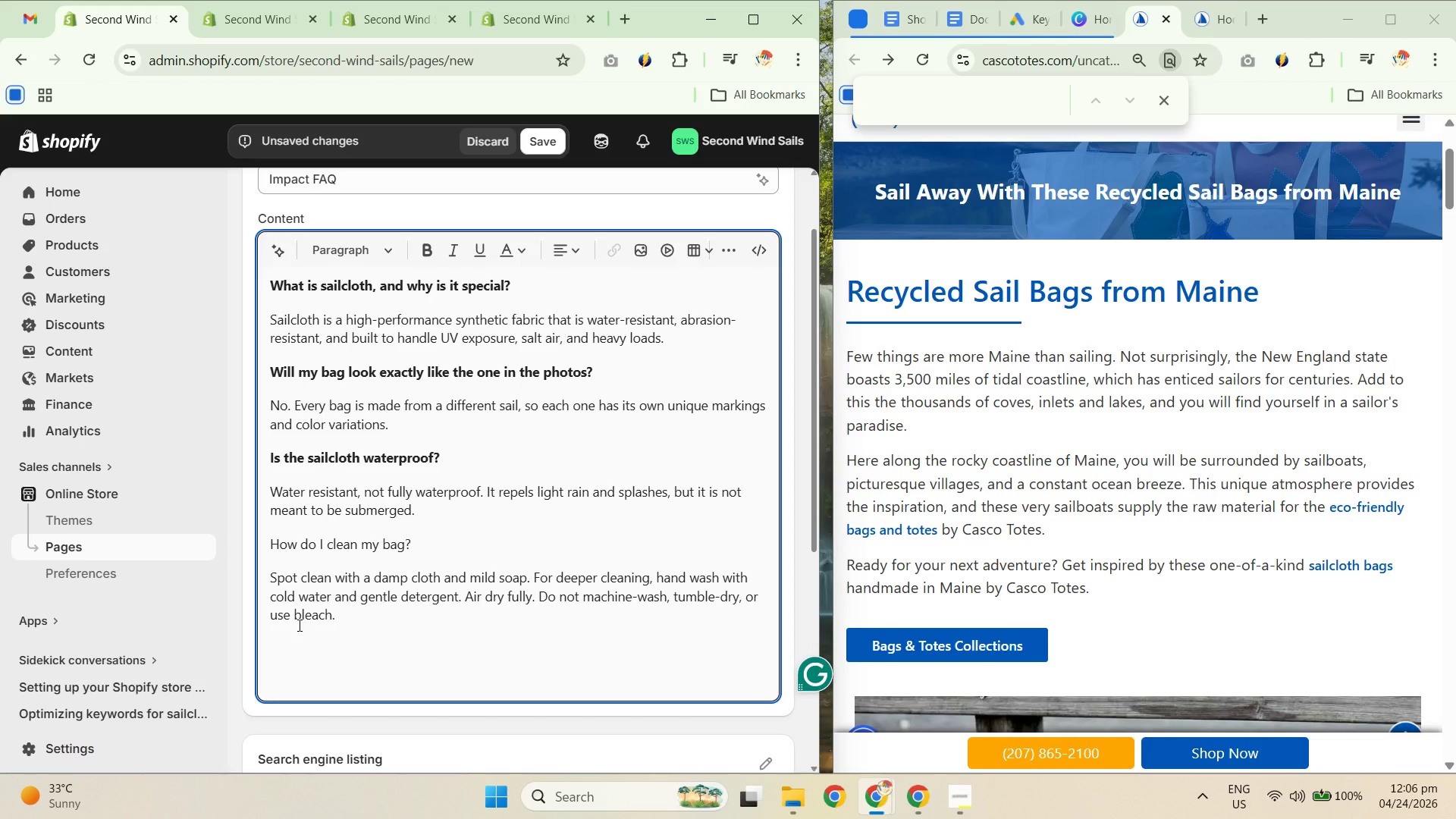 
type(Will the colors fade over time?)
 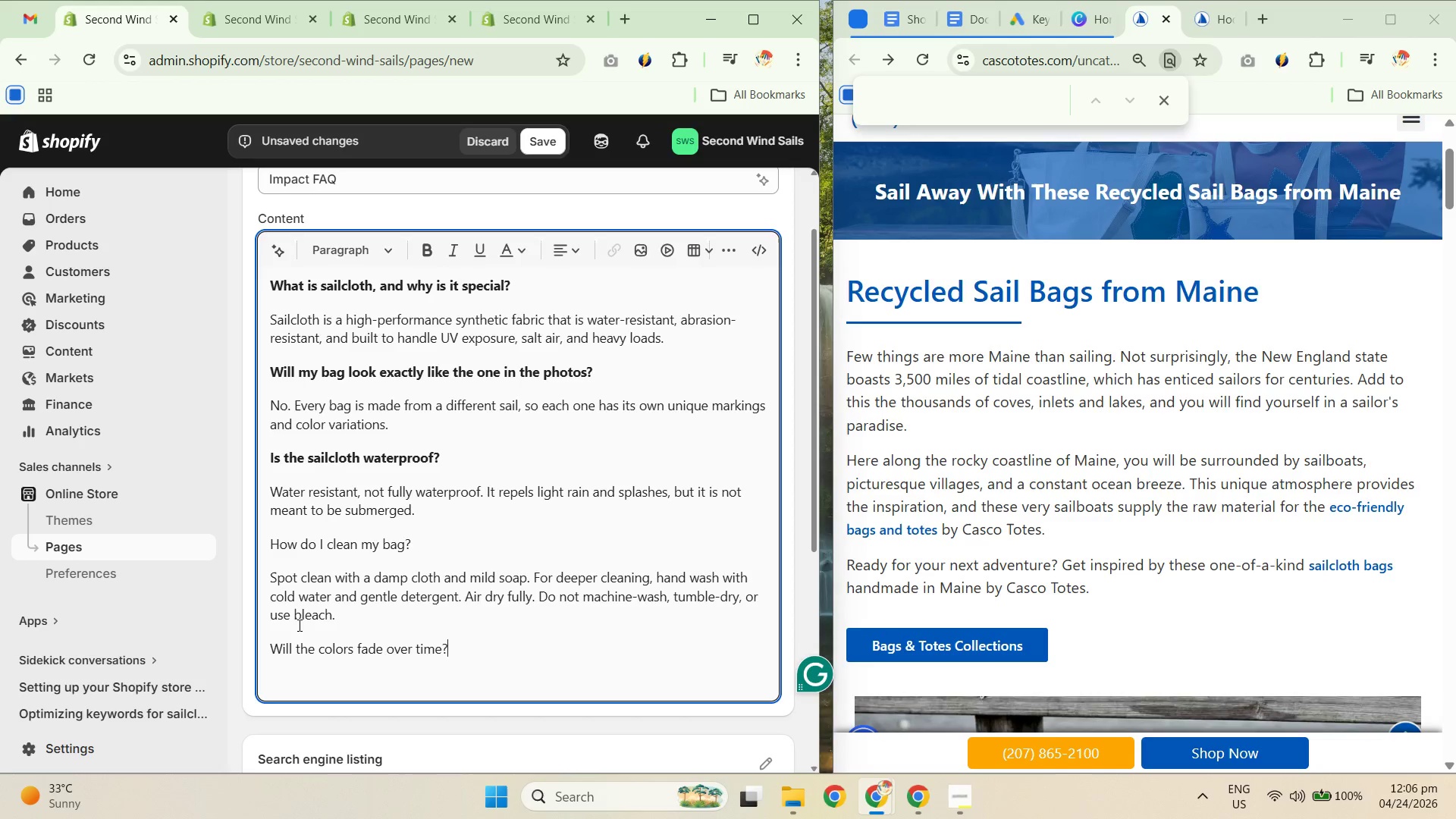 
key(Enter)
 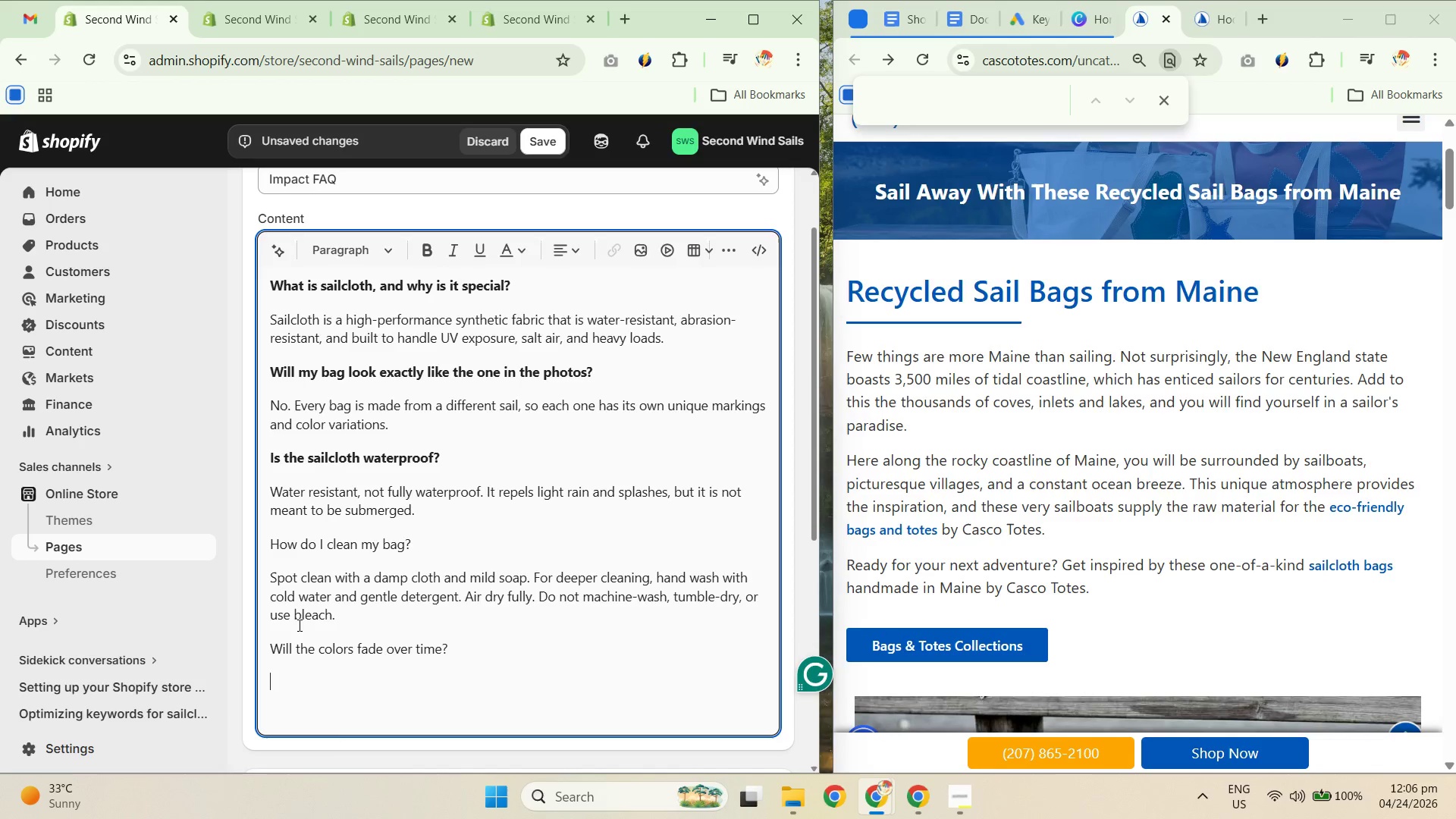 
type(Sailcloth resists UV well. Some natural softening of color over time is part of the charcter of )
key(Backspace)
key(Backspace)
key(Backspace)
key(Backspace)
key(Backspace)
key(Backspace)
key(Backspace)
key(Backspace)
type(acter of an un)
key(Backspace)
type(pcycled product, not a defect.)
 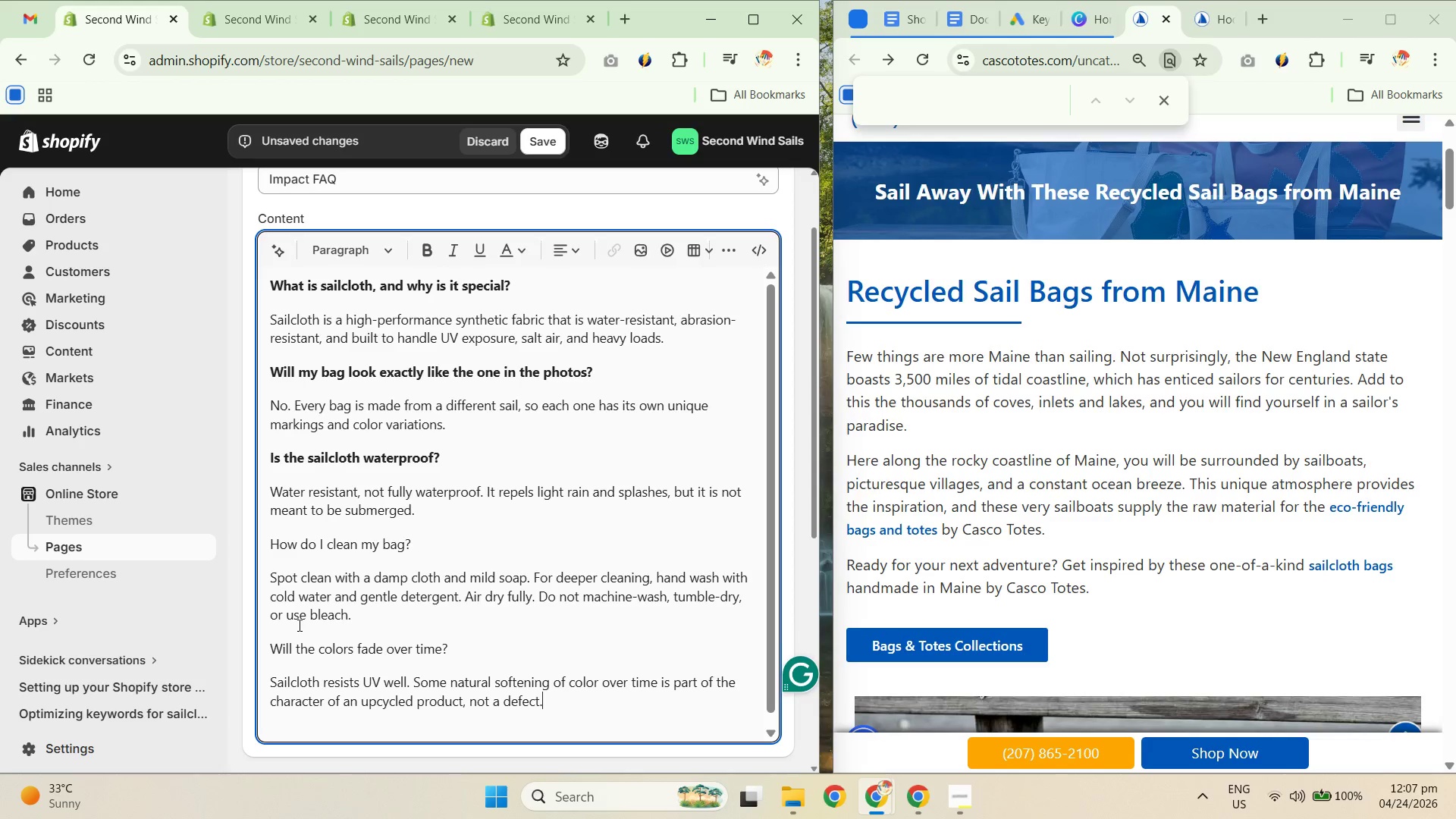 
key(NumpadEnter)
 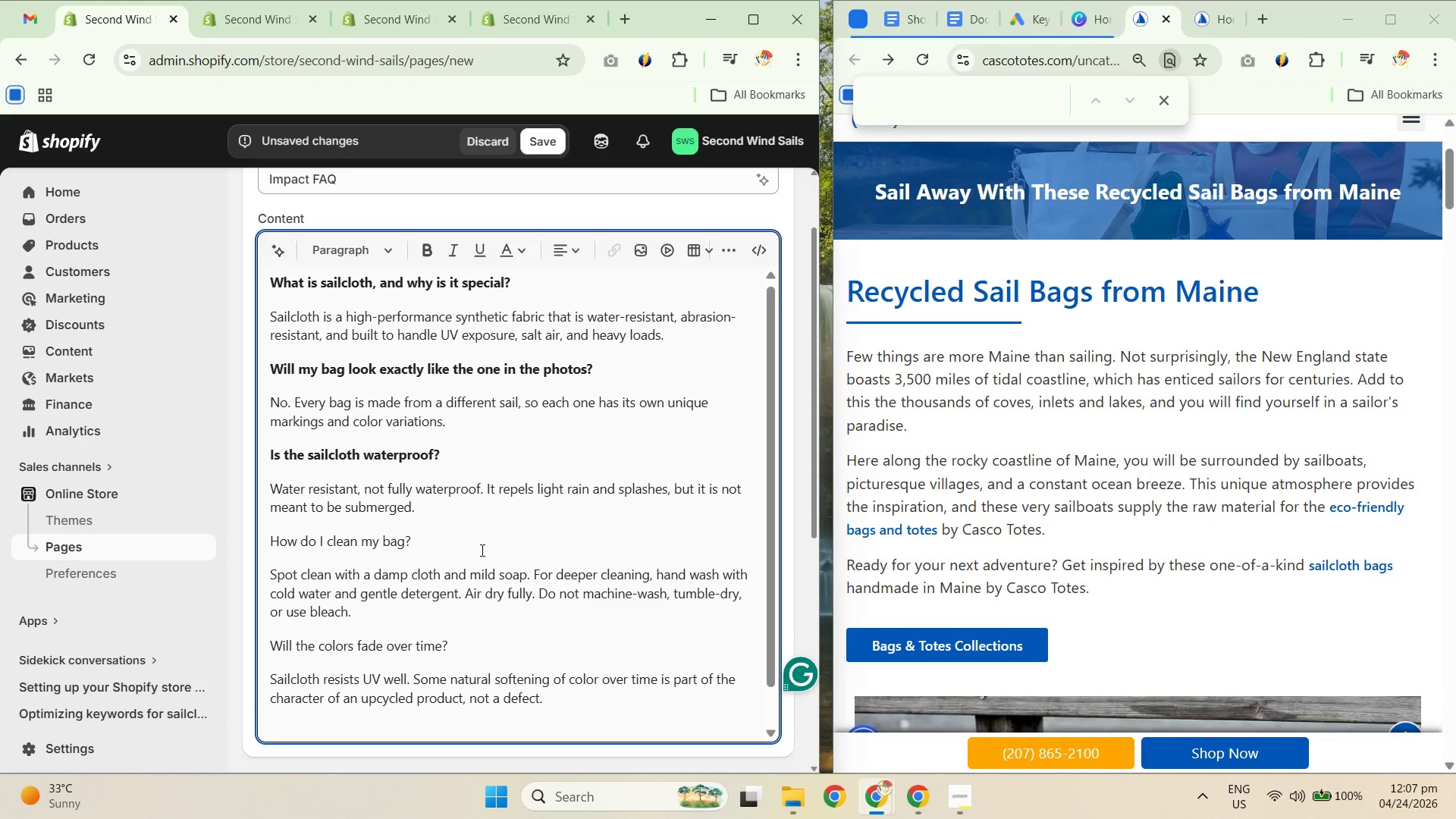 
left_click_drag(start_coordinate=[434, 497], to_coordinate=[268, 482])
 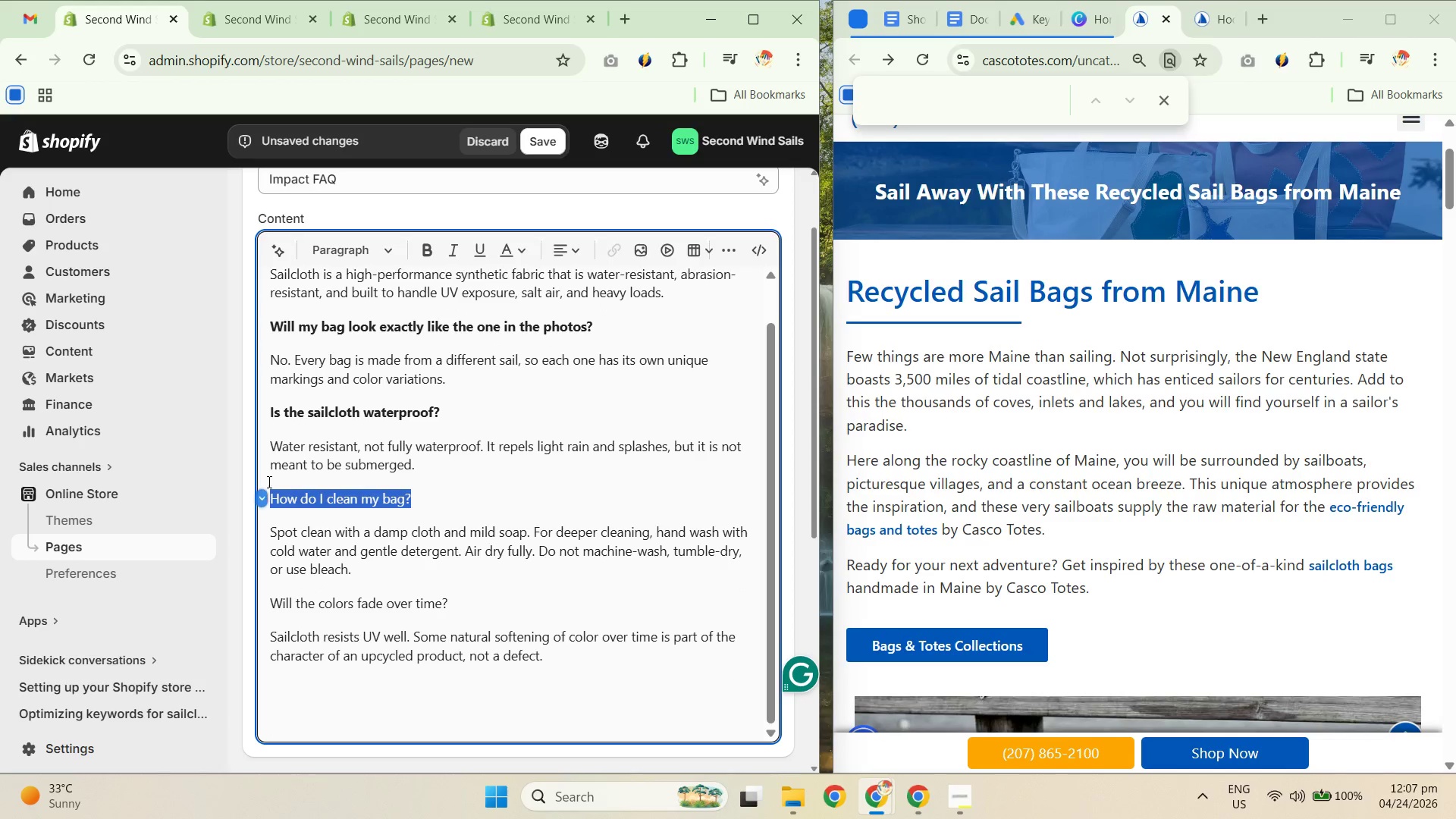 
scroll: coordinate [405, 513], scroll_direction: down, amount: 2.0
 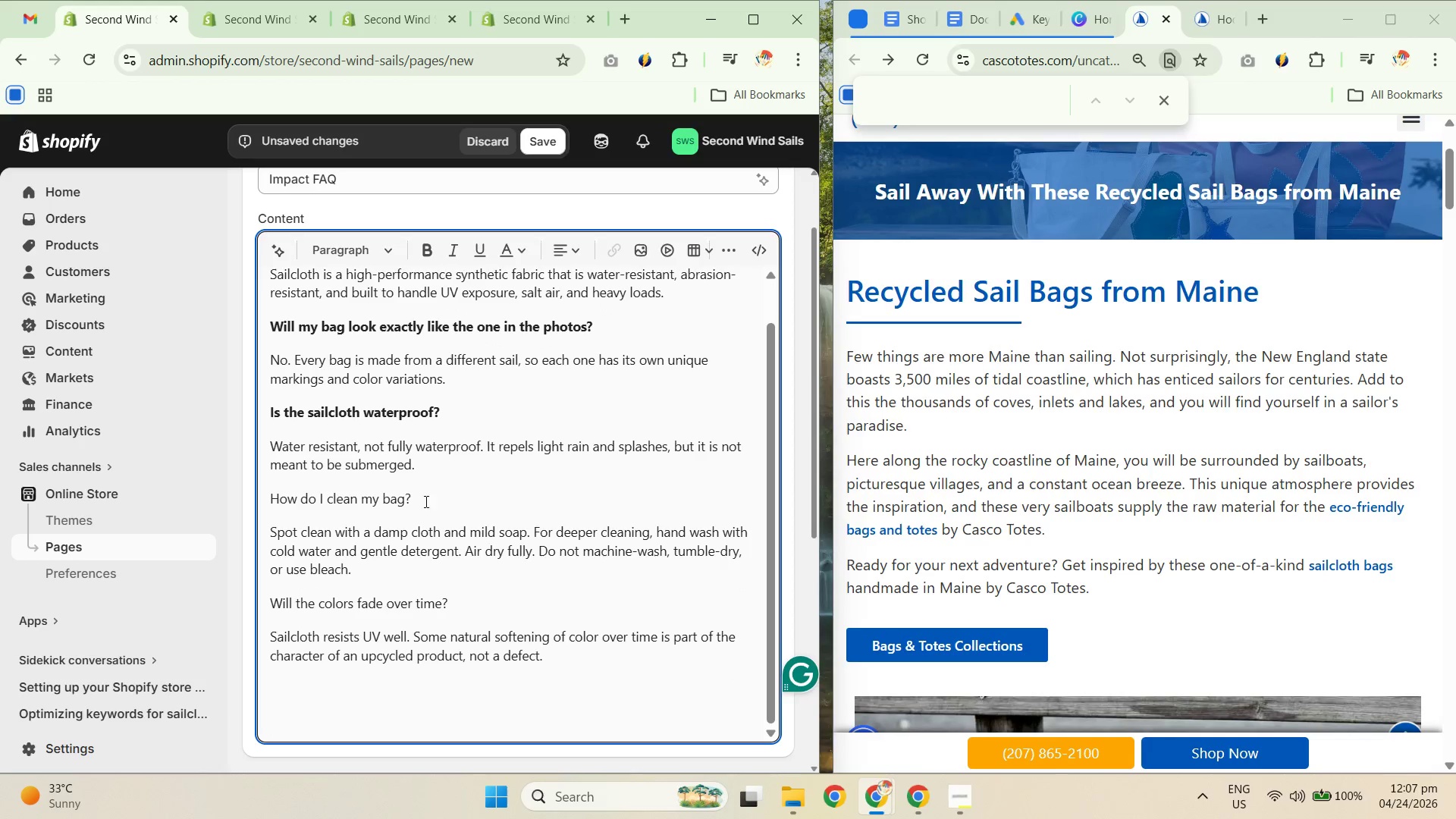 
key(Control+B)
 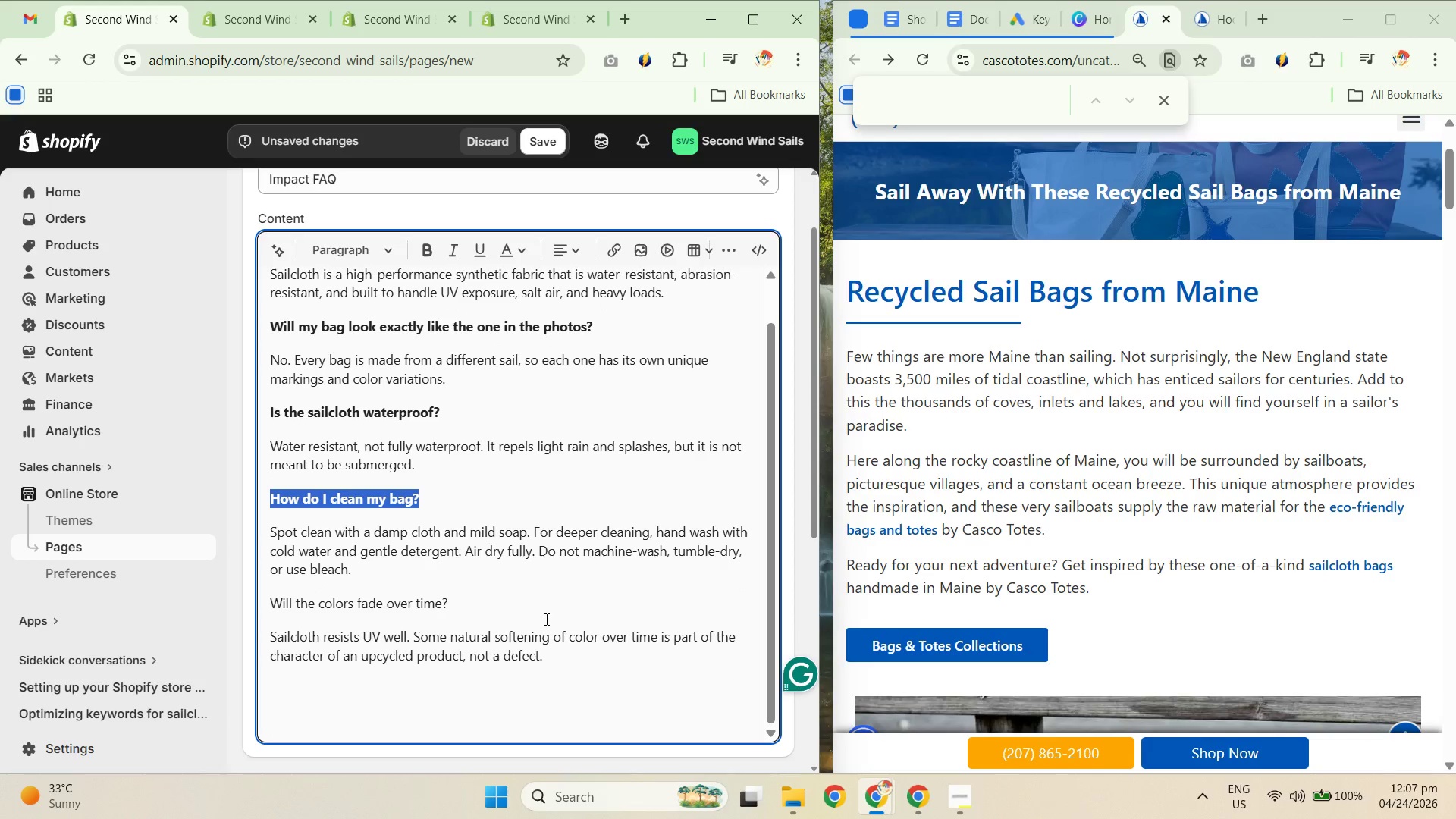 
left_click_drag(start_coordinate=[522, 601], to_coordinate=[271, 588])
 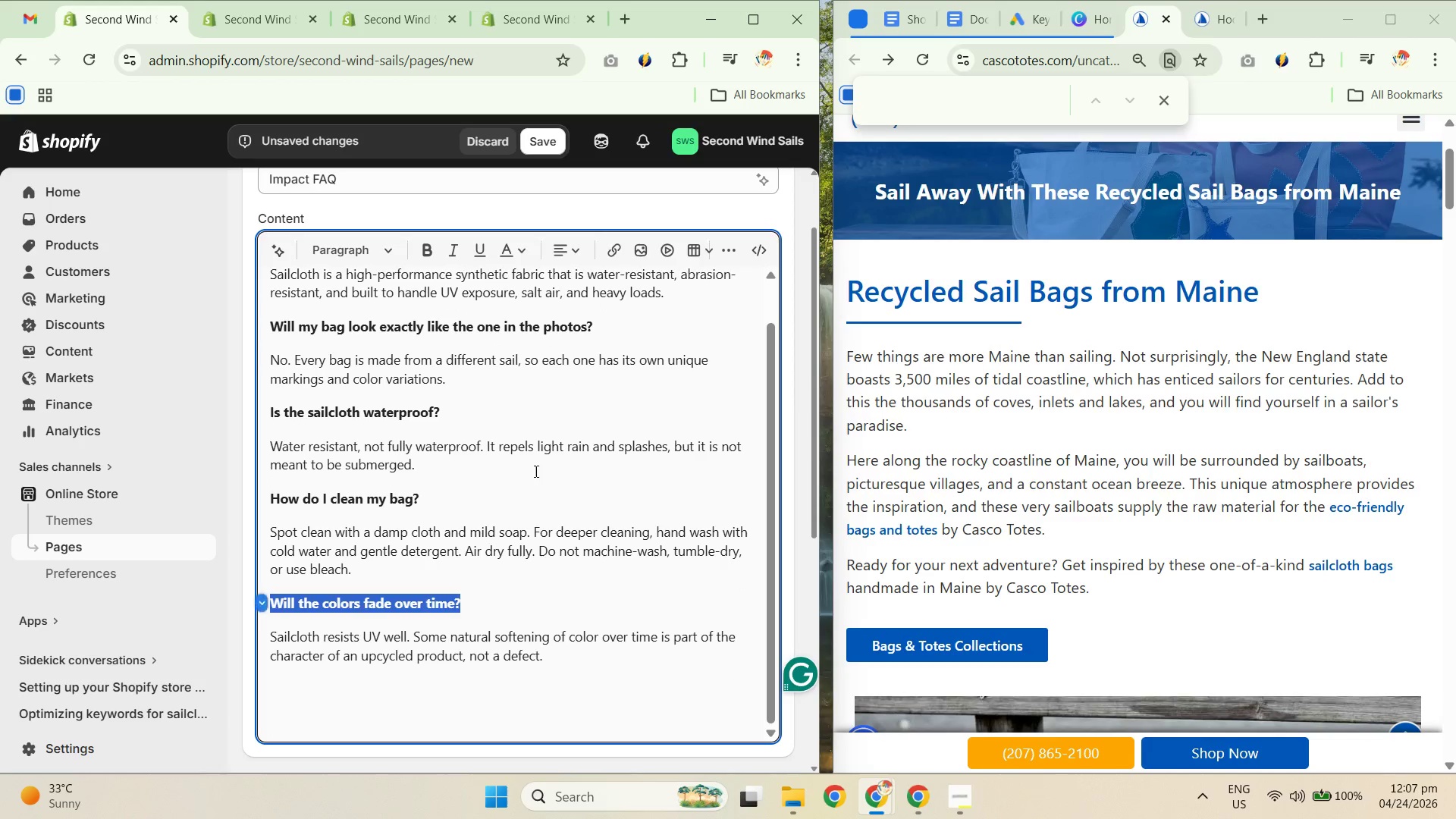 
key(Control+B)
 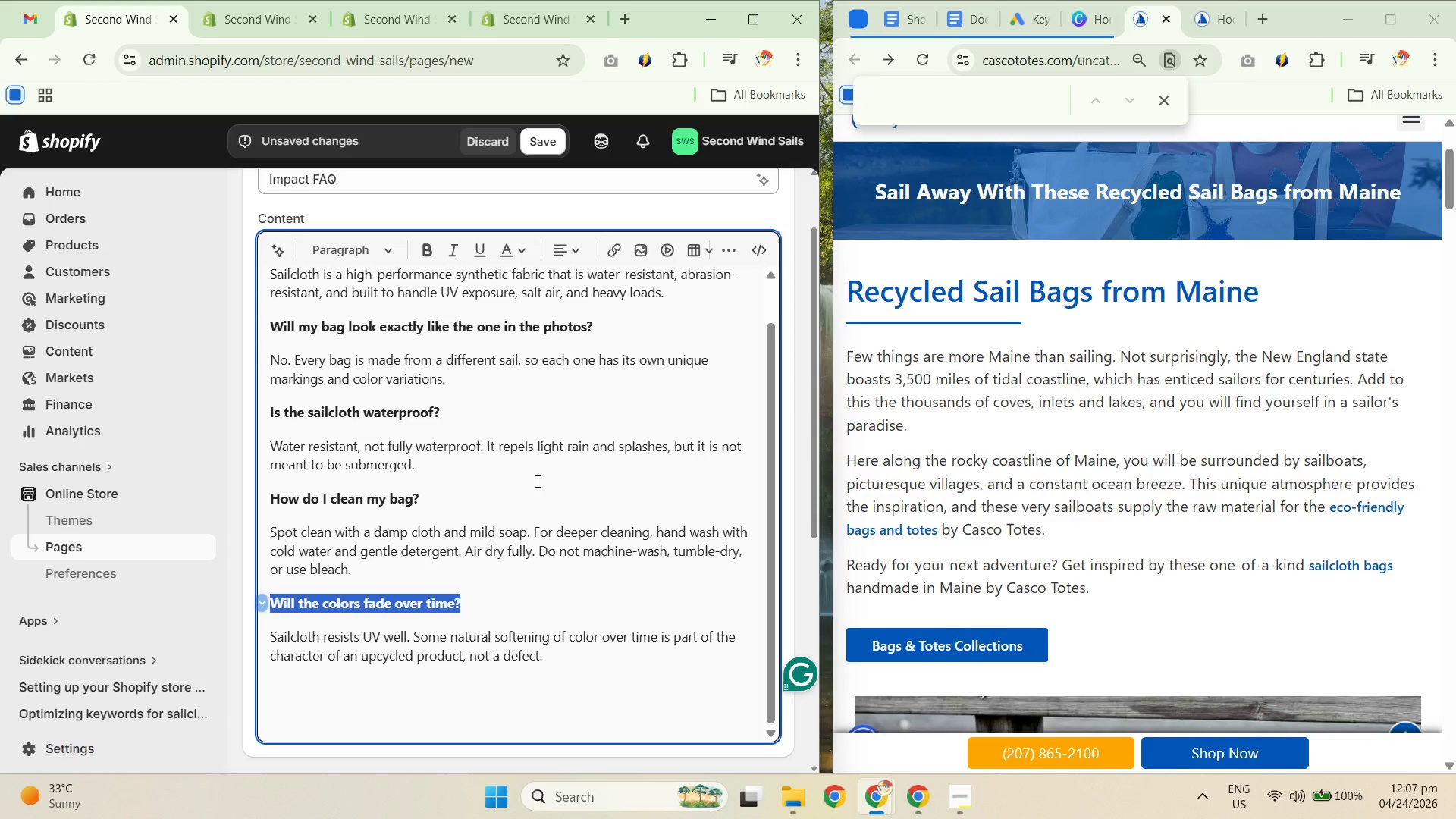 
left_click_drag(start_coordinate=[535, 469], to_coordinate=[535, 475])
 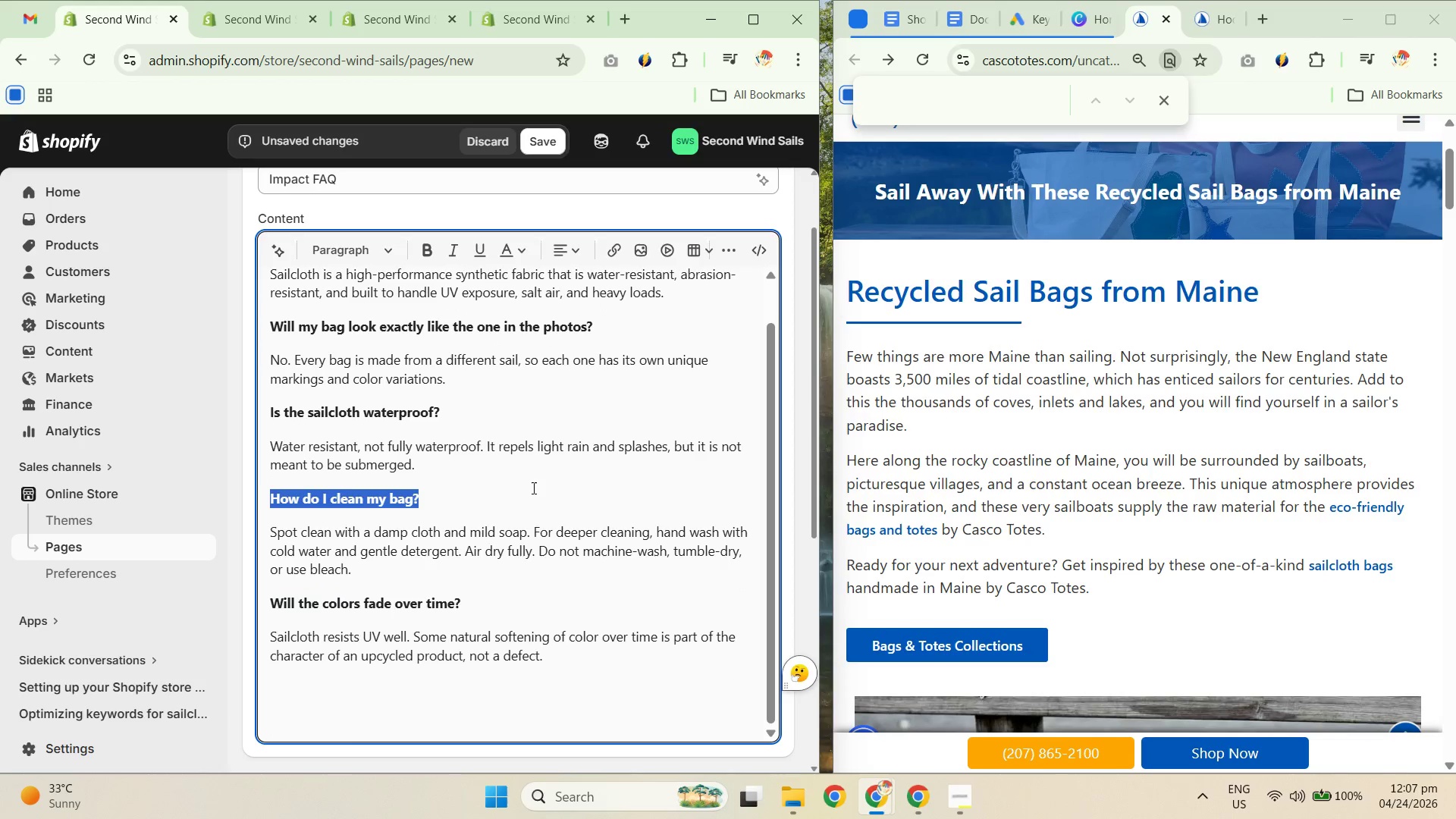 
left_click_drag(start_coordinate=[444, 698], to_coordinate=[444, 692])
 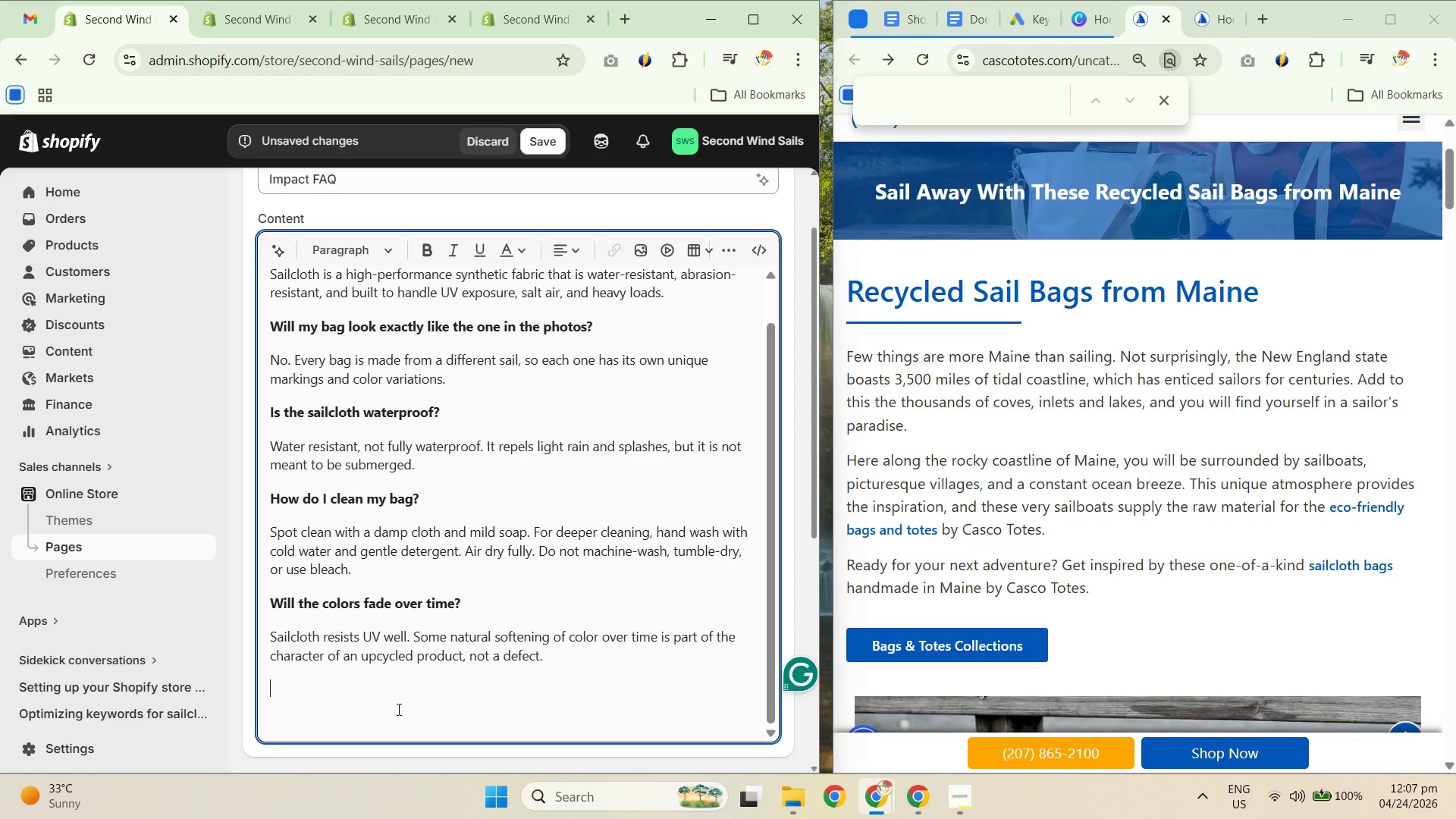 
scroll: coordinate [530, 545], scroll_direction: down, amount: 1.0
 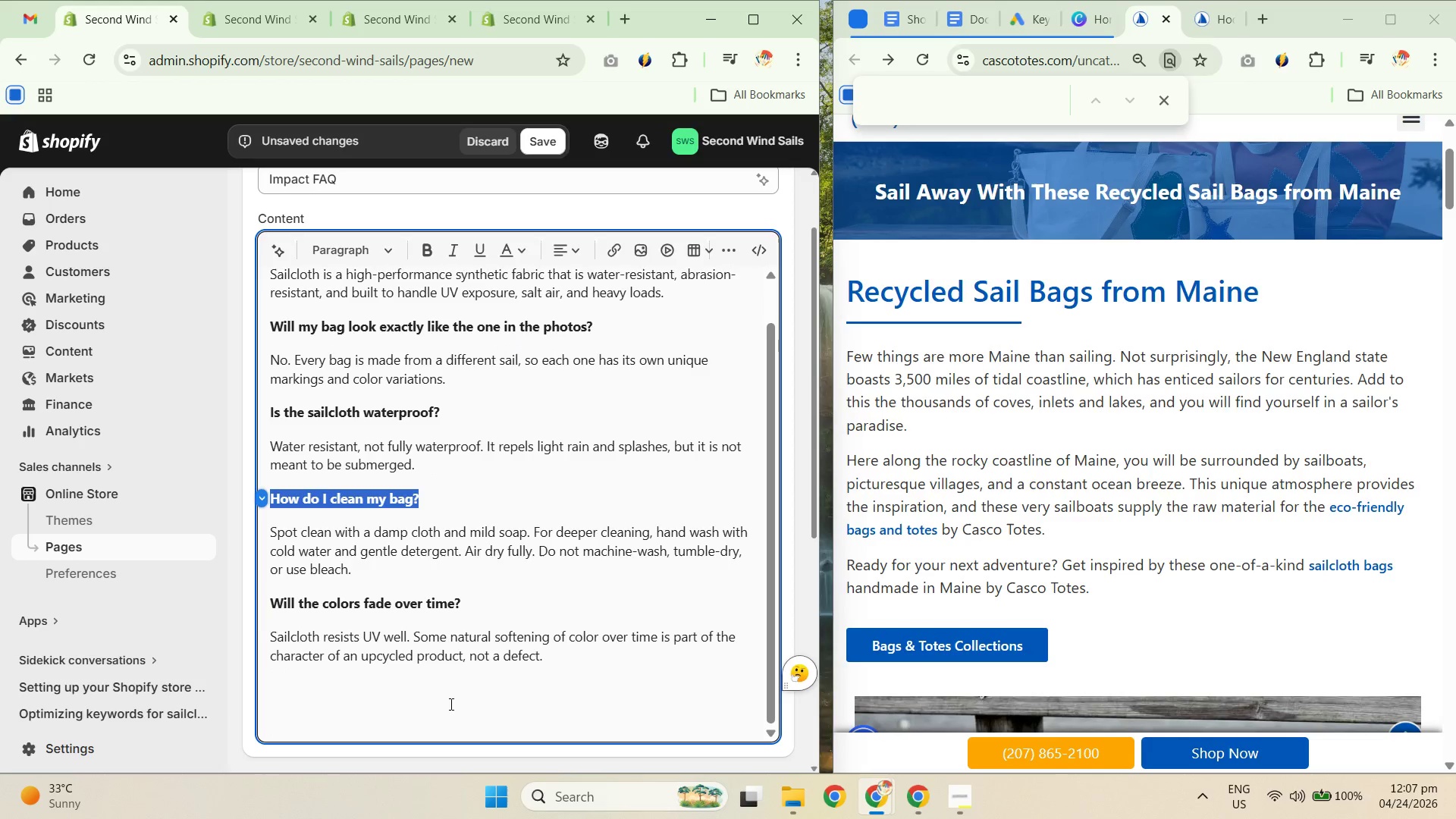 
wait(6.11)
 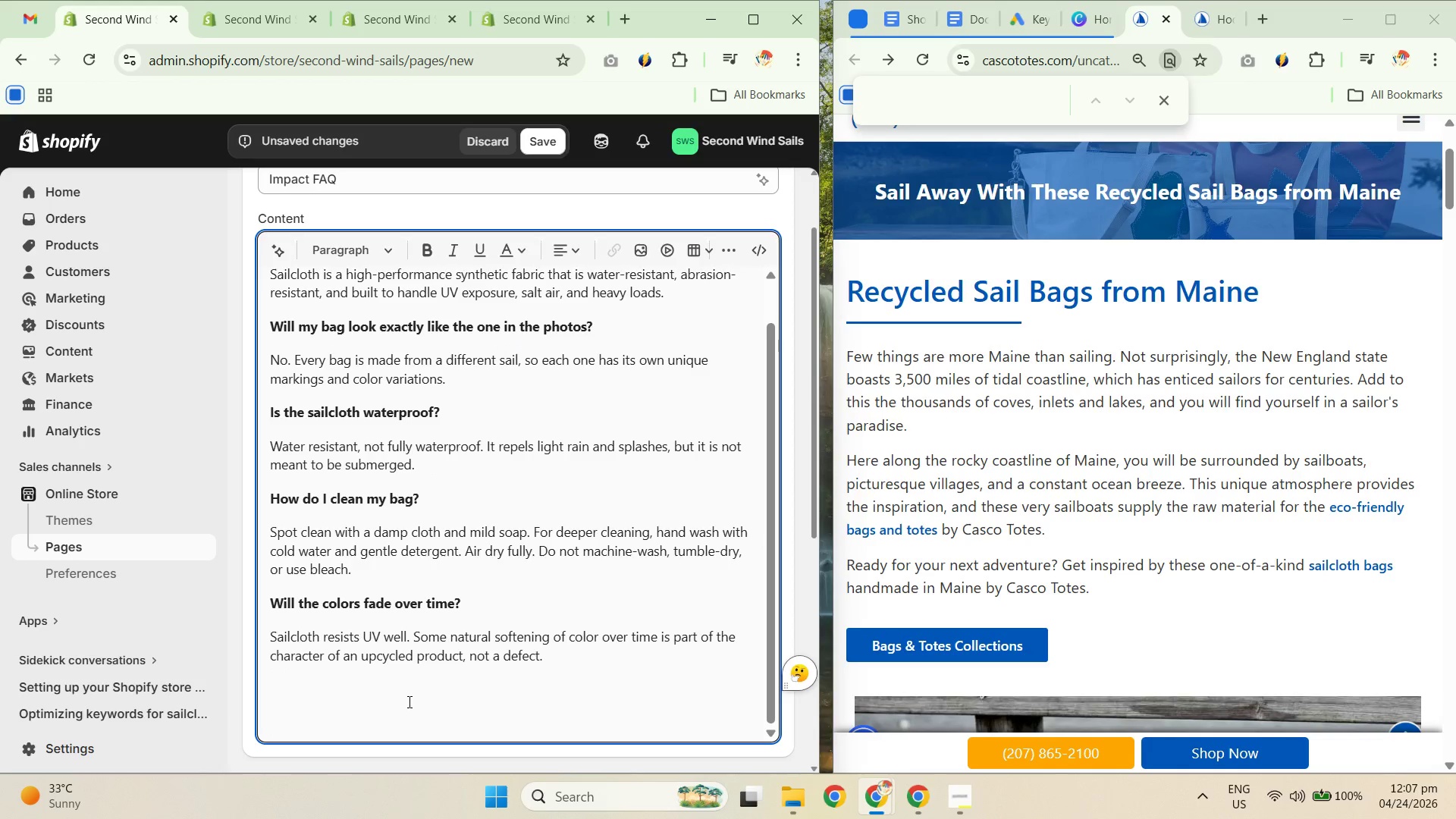 
type(How long will my bag kast)
key(Backspace)
key(Backspace)
key(Backspace)
key(Backspace)
type(last?)
 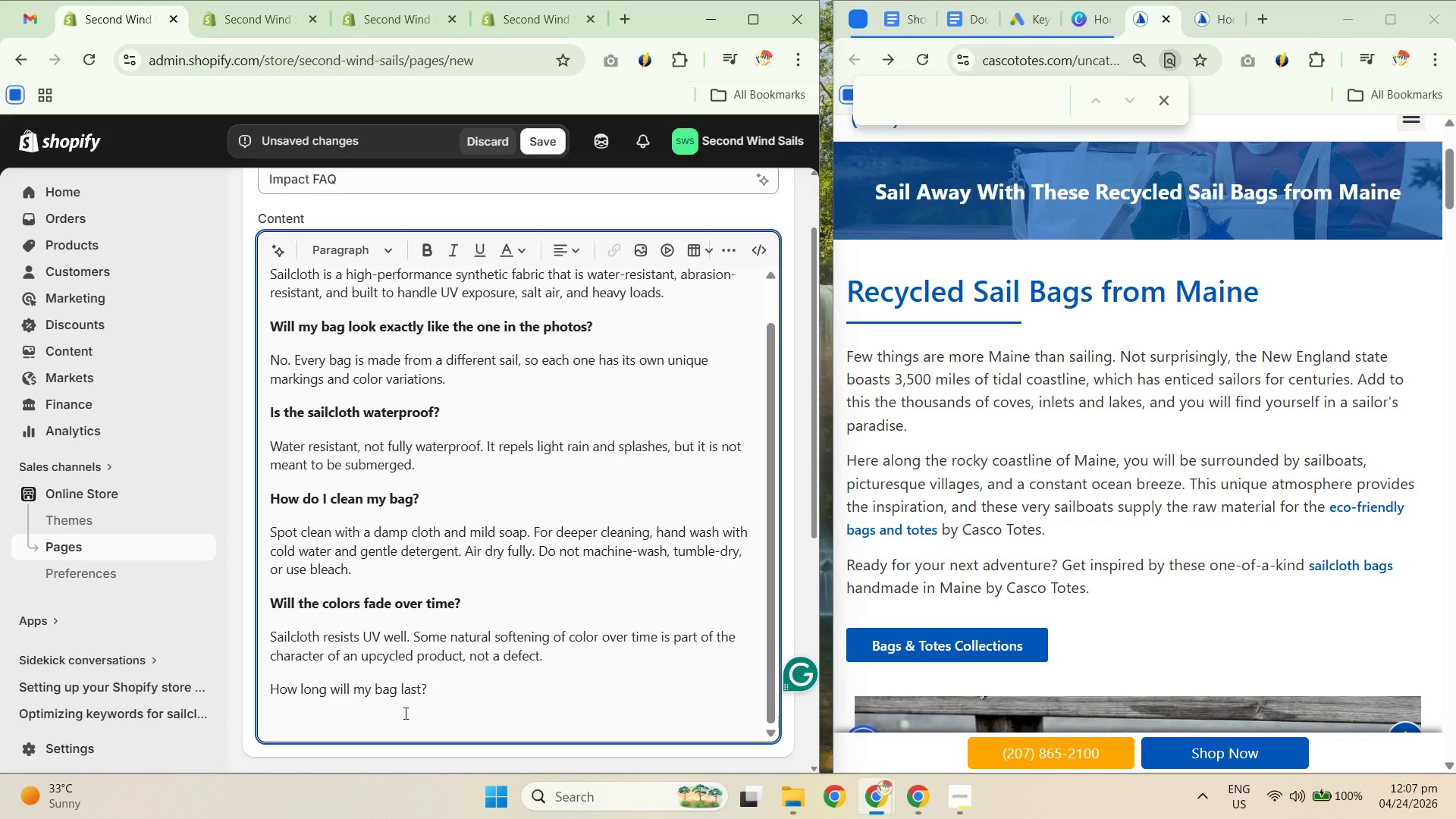 
key(Enter)
 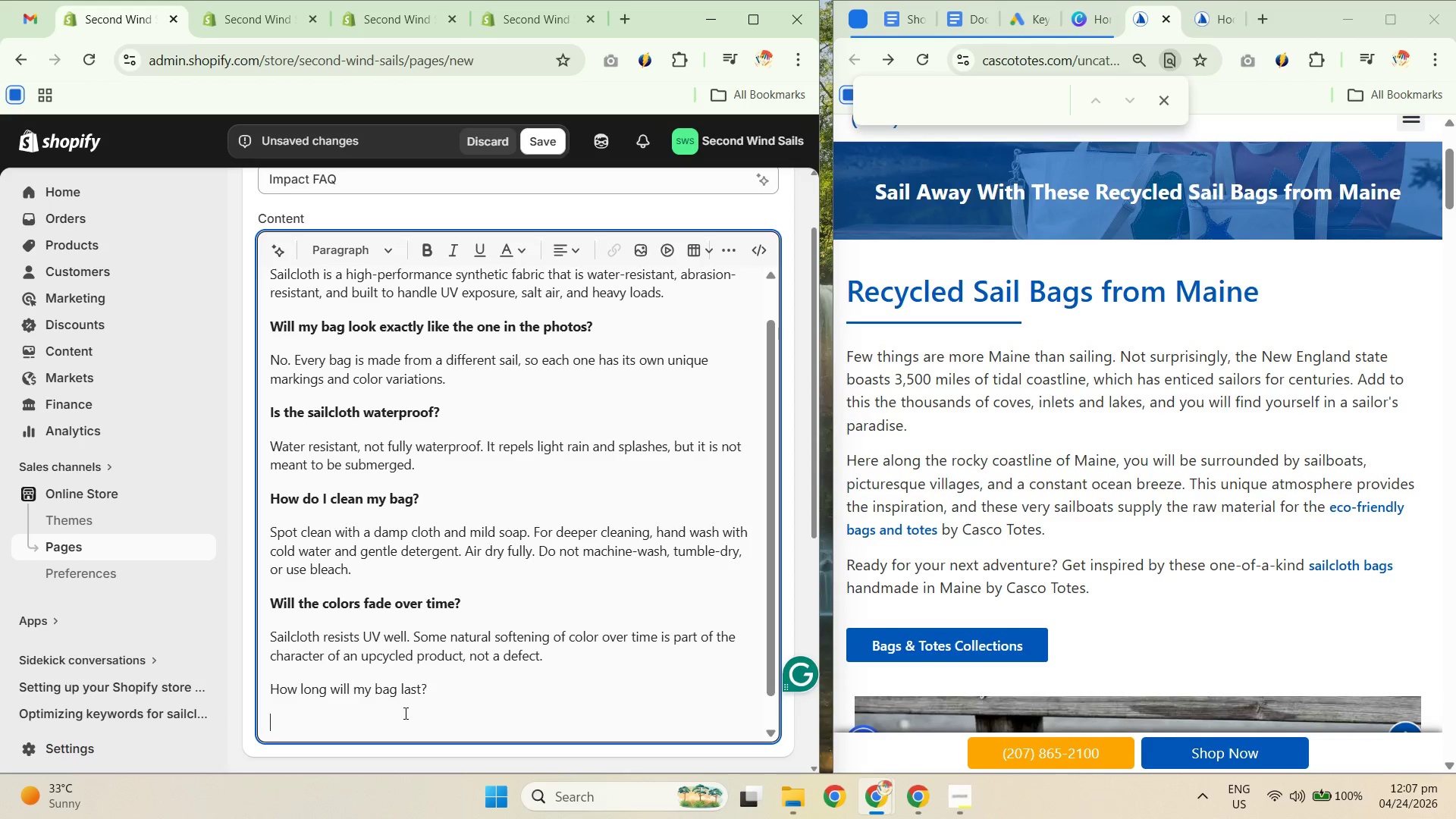 
type(Many years with proper care. It is built with the same marine grade construction  used in proffe)
key(Backspace)
key(Backspace)
type(essional sailmaking.)
 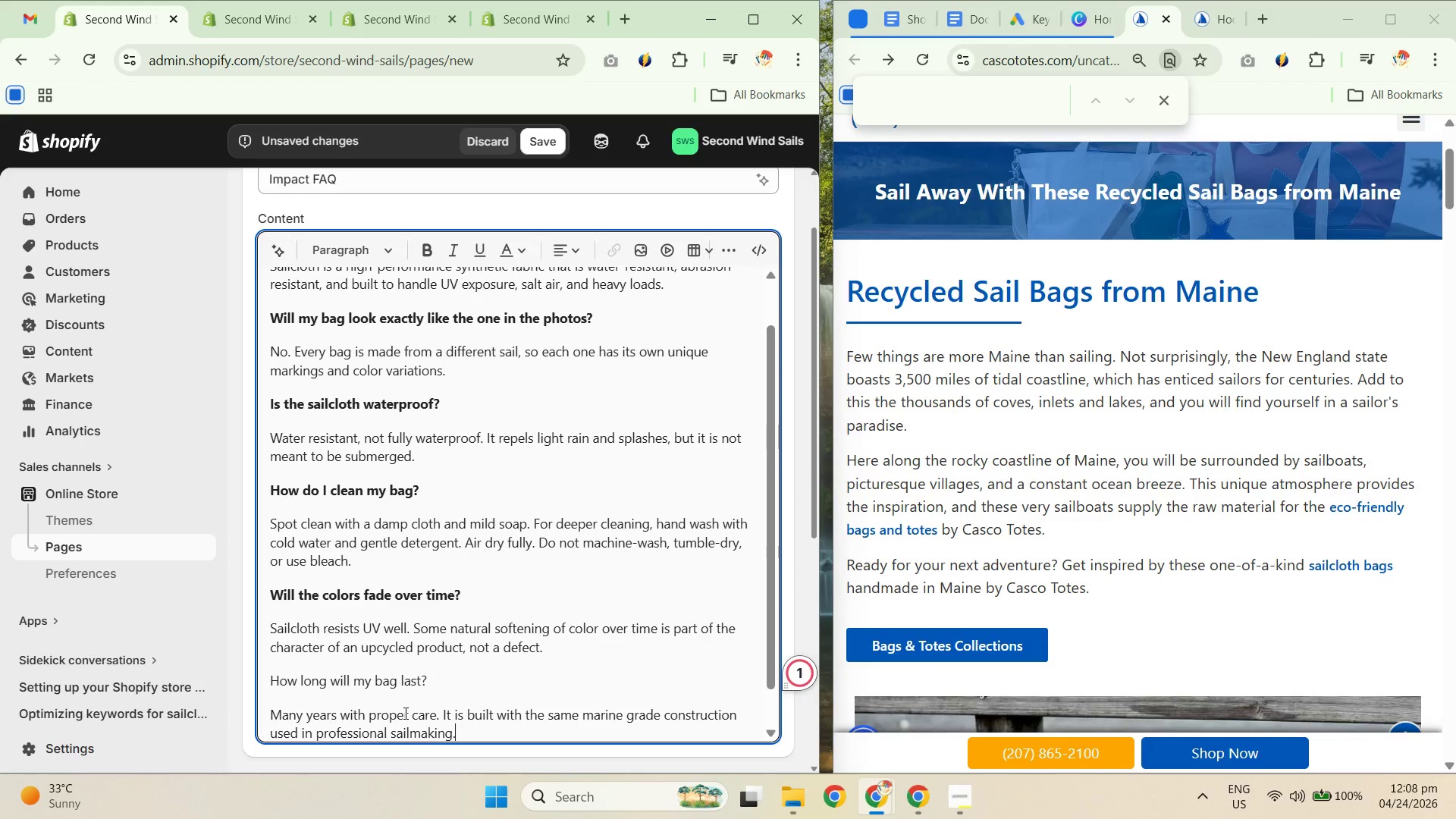 
key(Enter)
 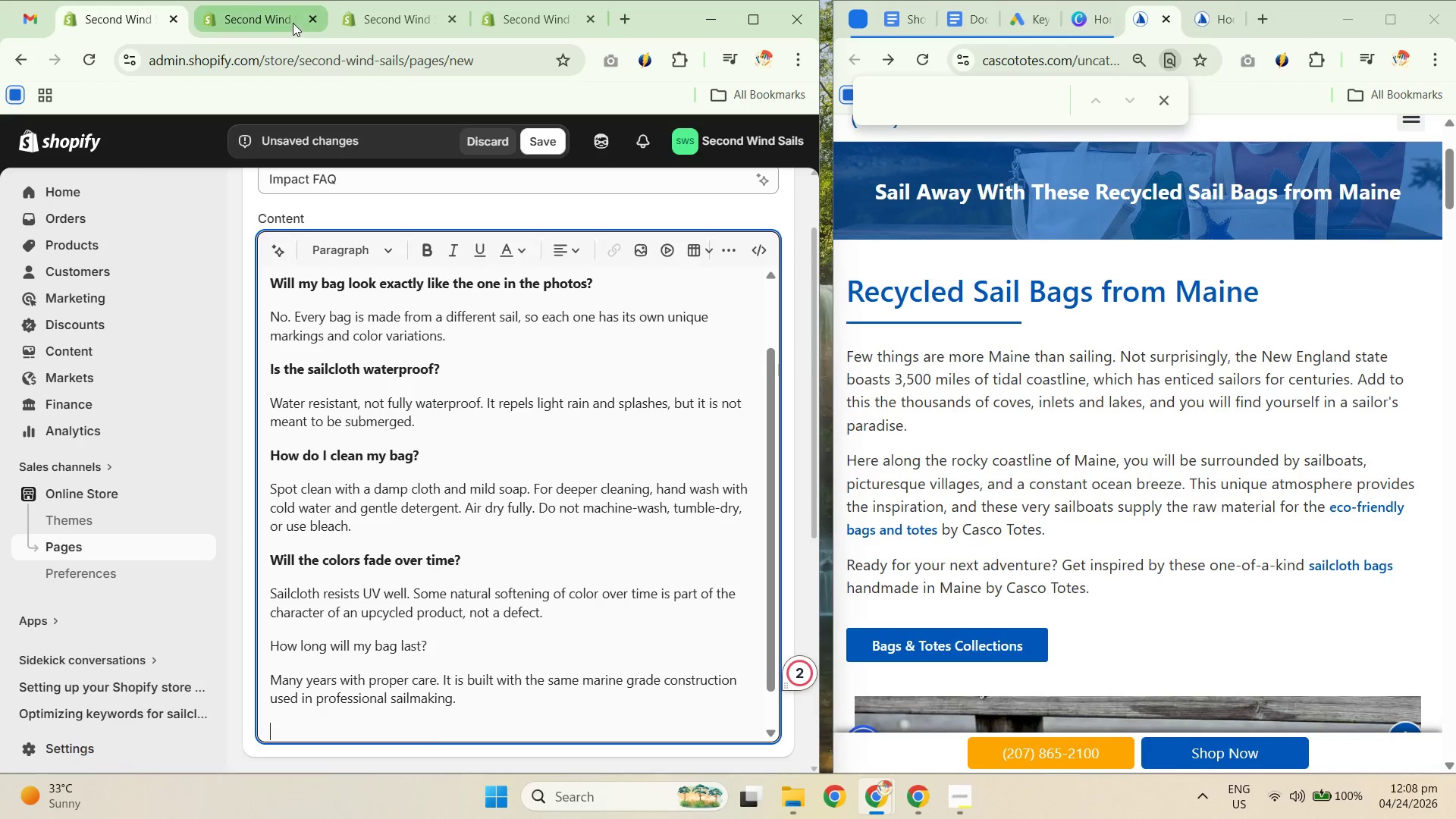 
wait(7.47)
 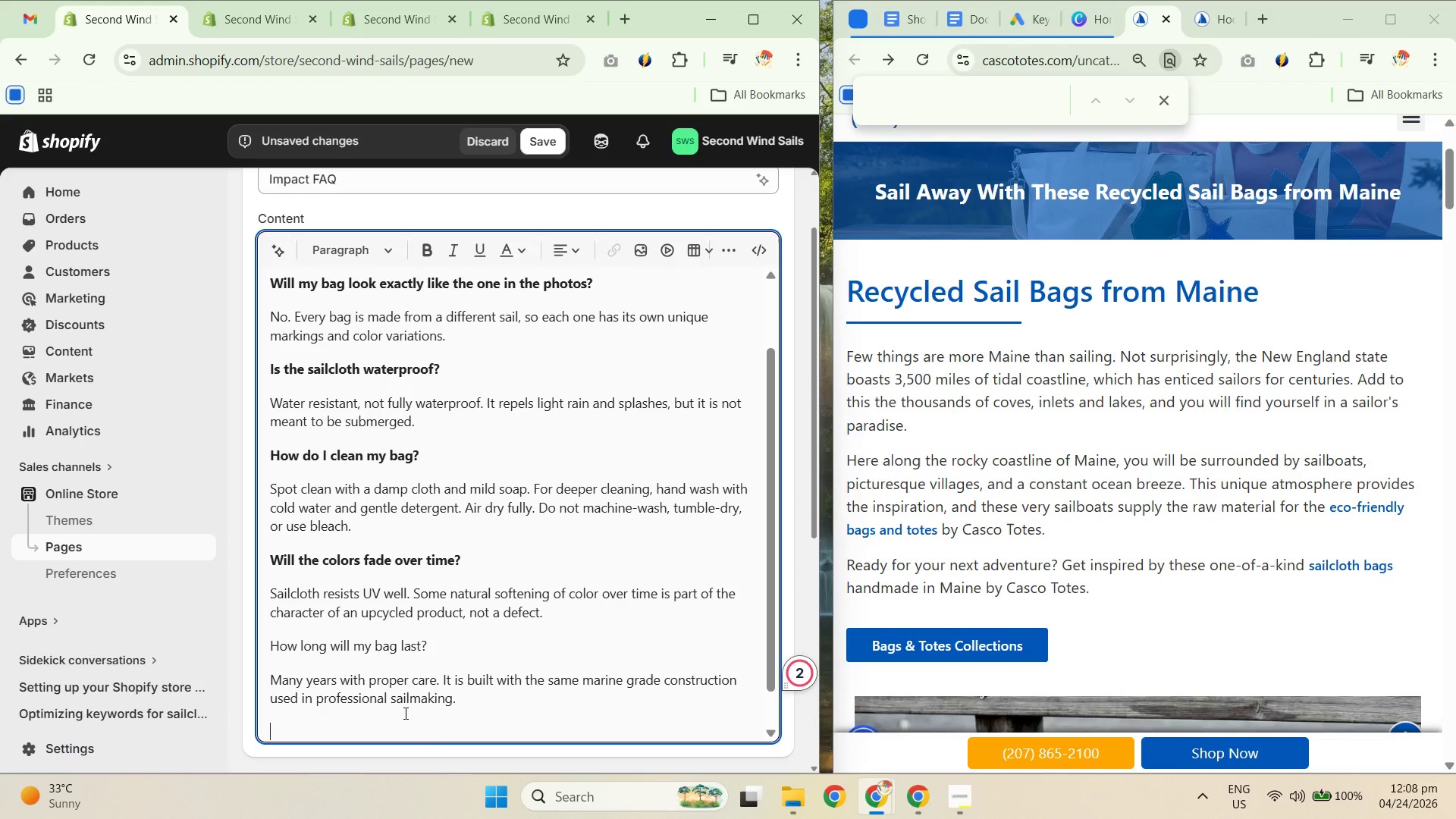 
left_click([425, 15])
 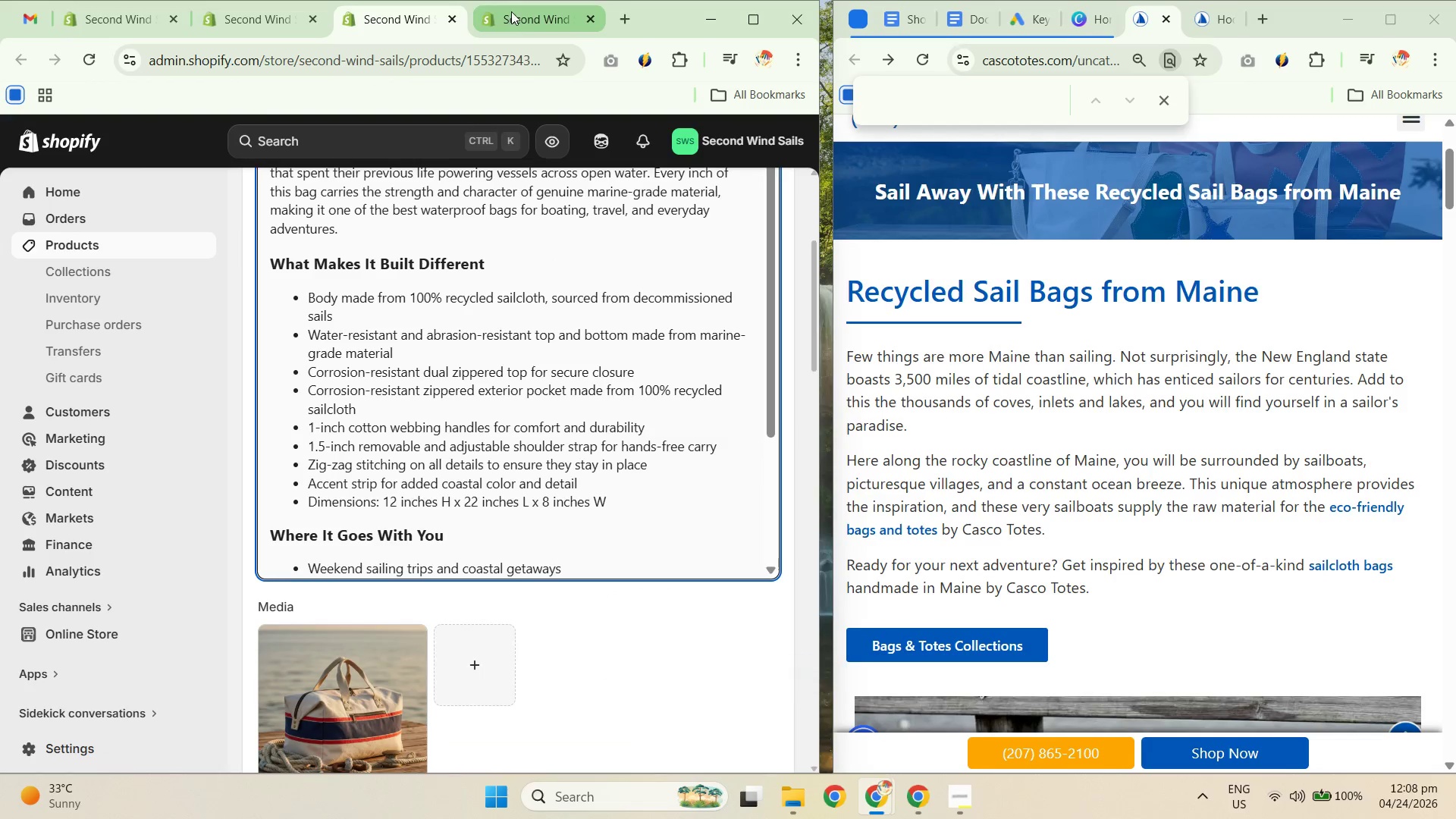 
left_click([512, 22])
 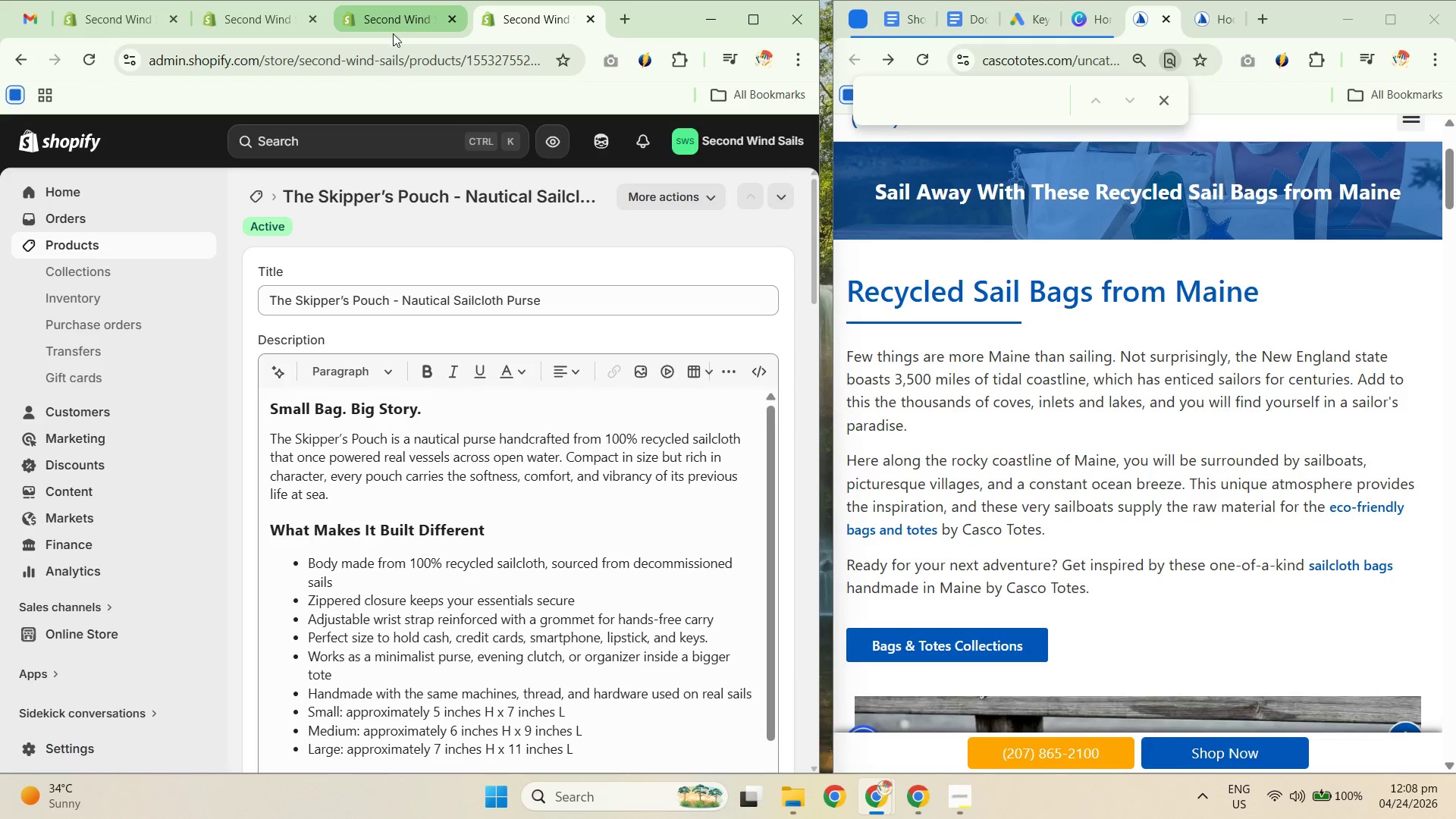 
hold_key(key=ShiftLeft, duration=0.55)
 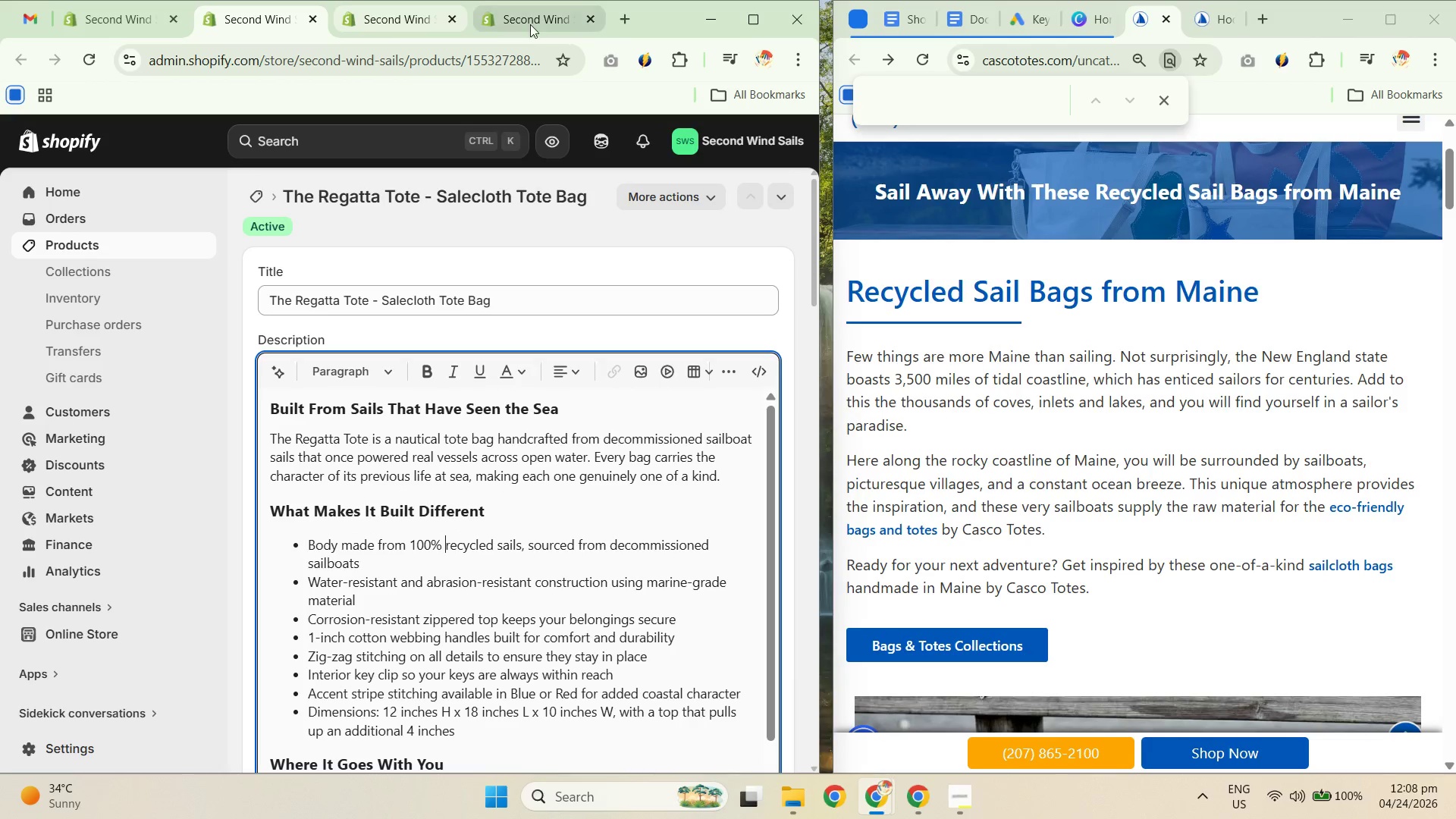 
left_click_drag(start_coordinate=[532, 21], to_coordinate=[1213, 34])
 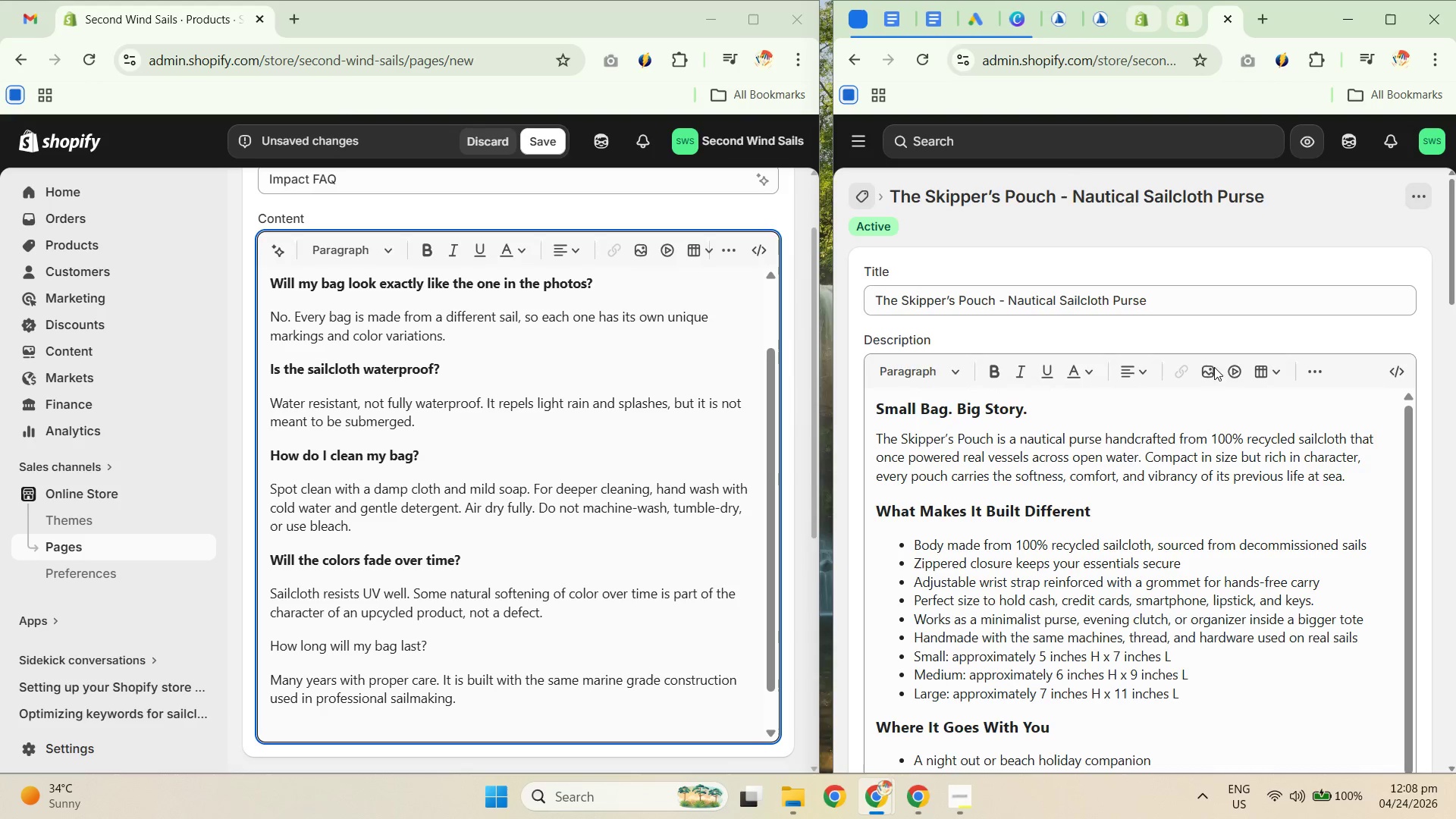 
scroll: coordinate [1074, 334], scroll_direction: down, amount: 3.0
 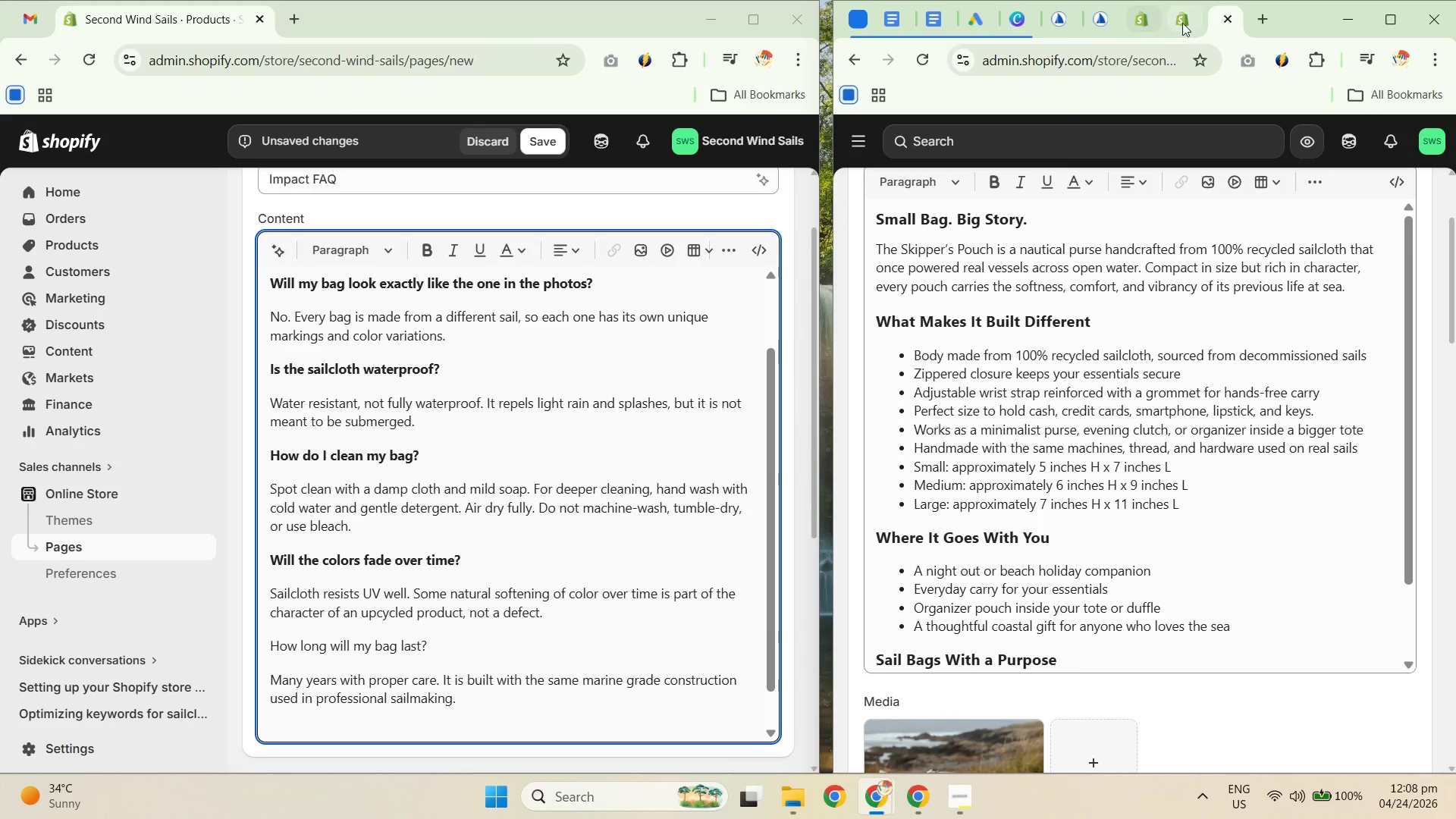 
left_click([1185, 20])
 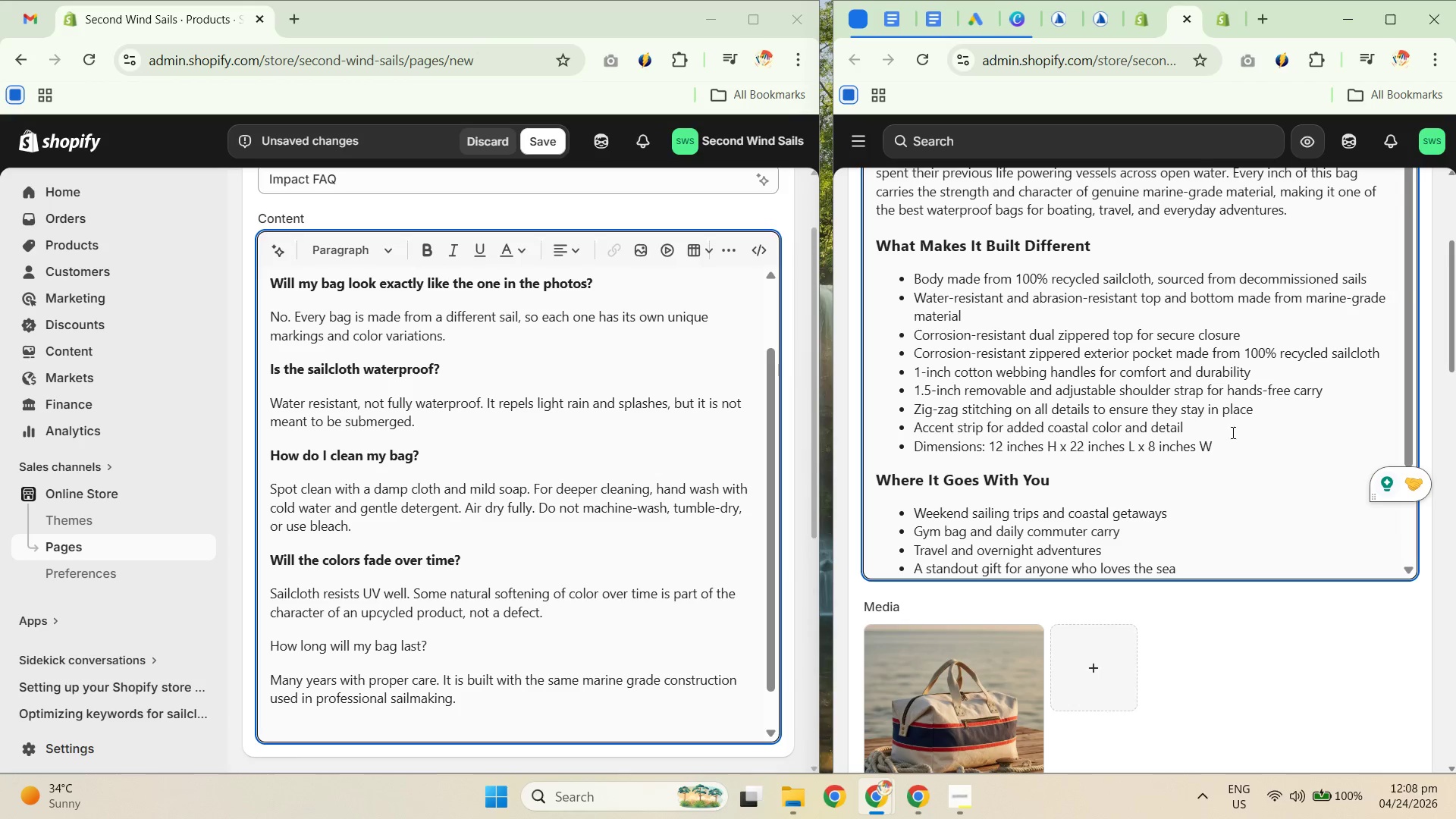 
scroll: coordinate [983, 414], scroll_direction: up, amount: 1.0
 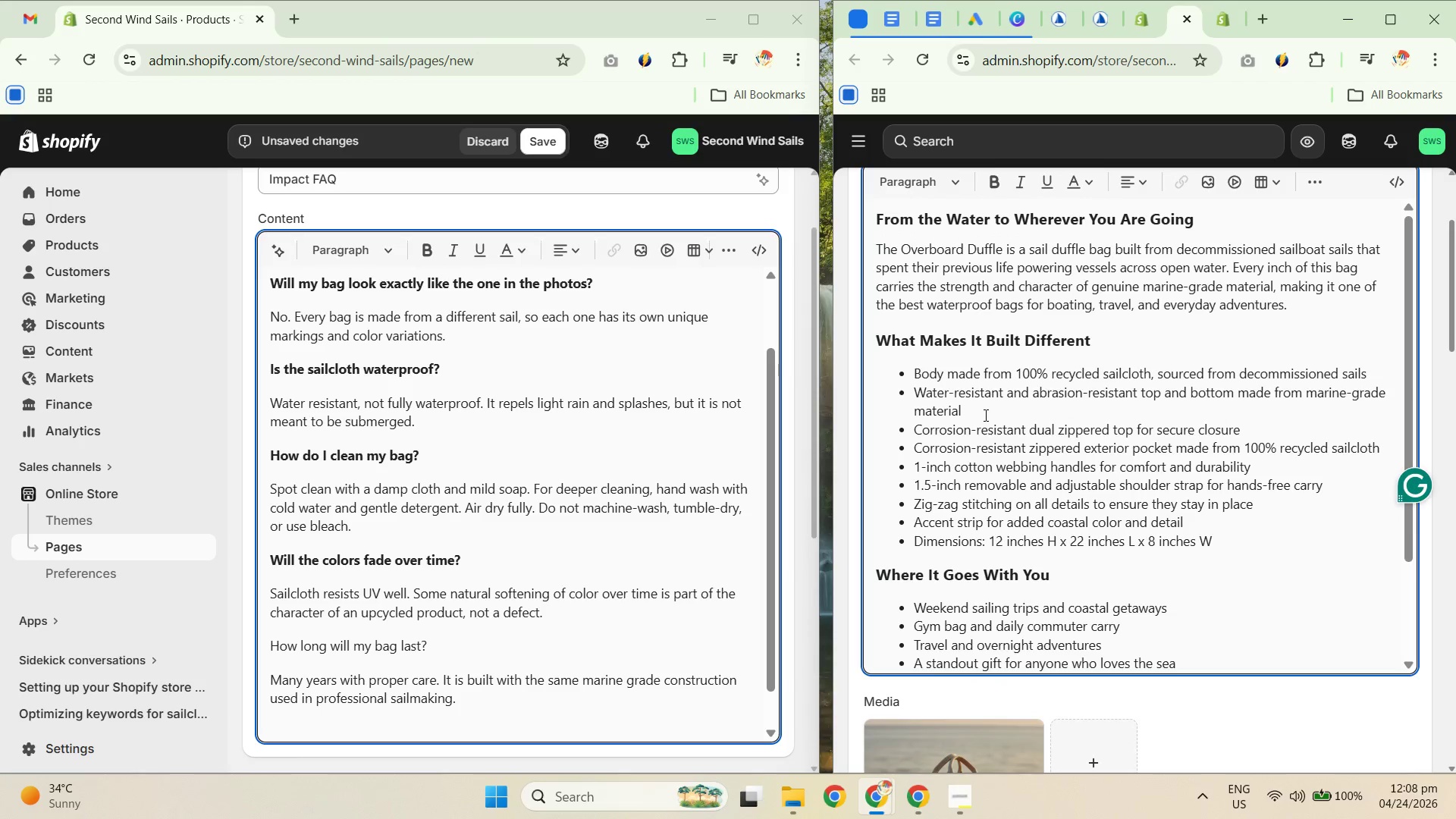 
scroll: coordinate [990, 413], scroll_direction: down, amount: 1.0
 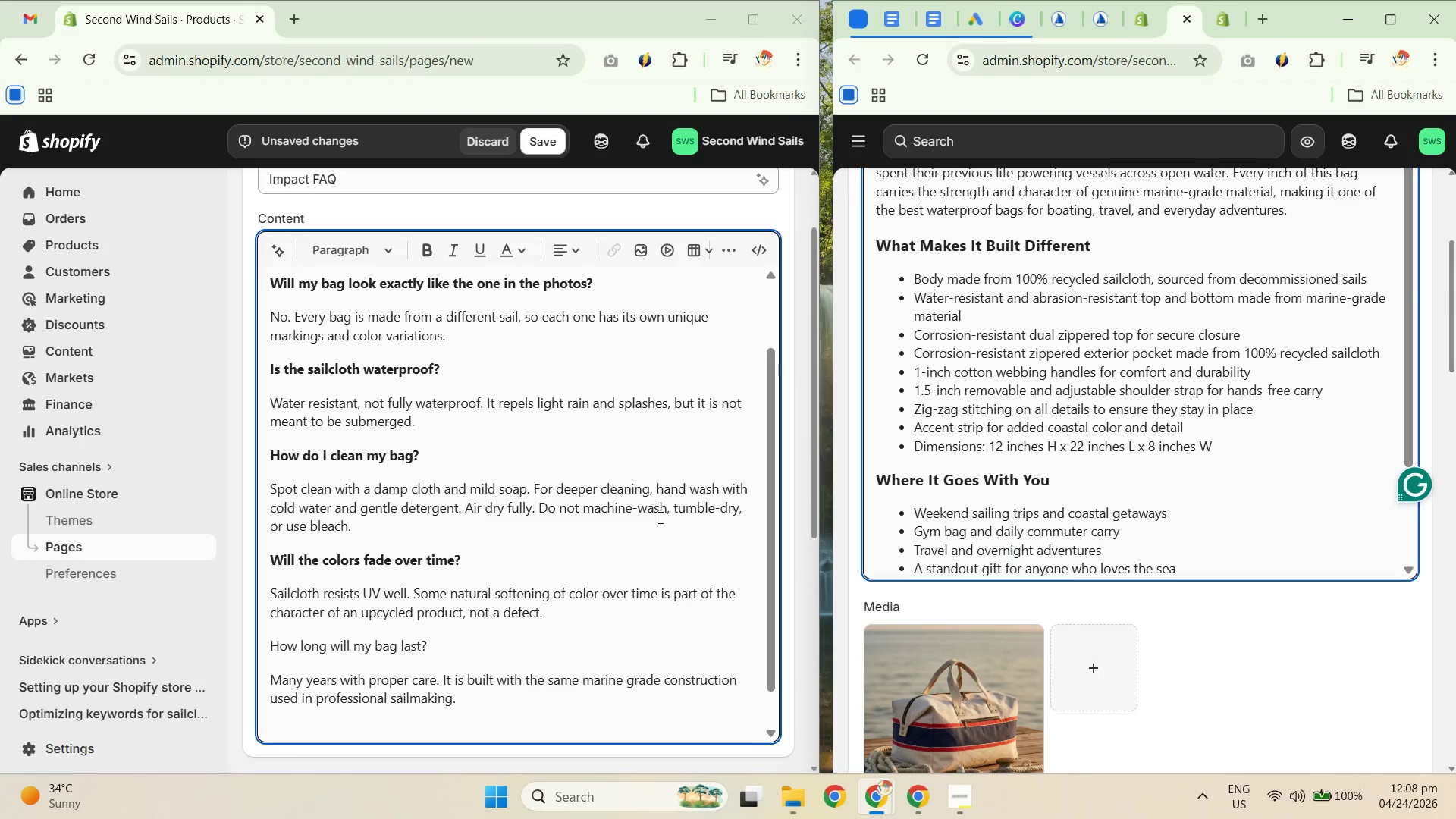 
left_click([479, 710])
 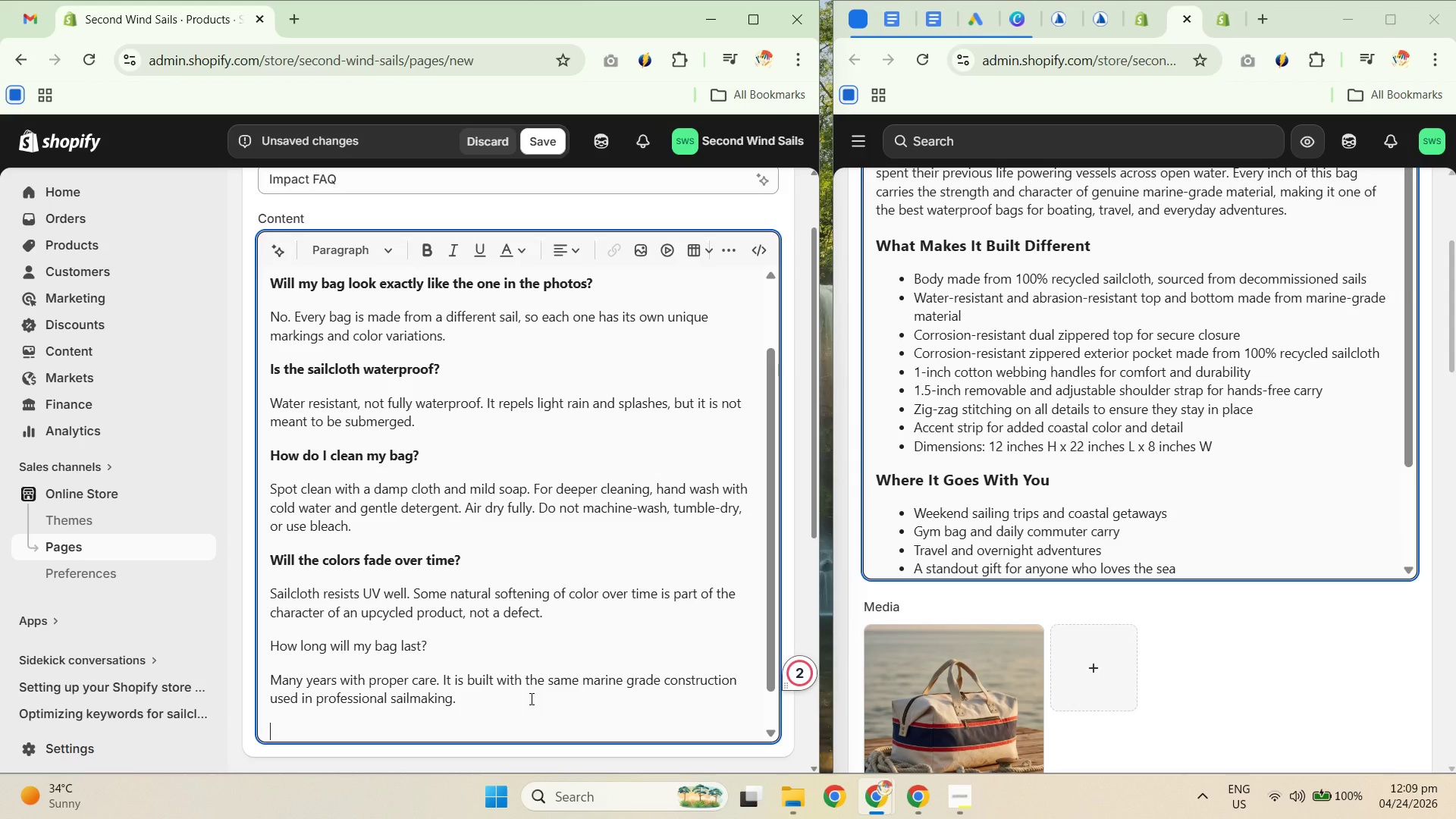 
wait(12.8)
 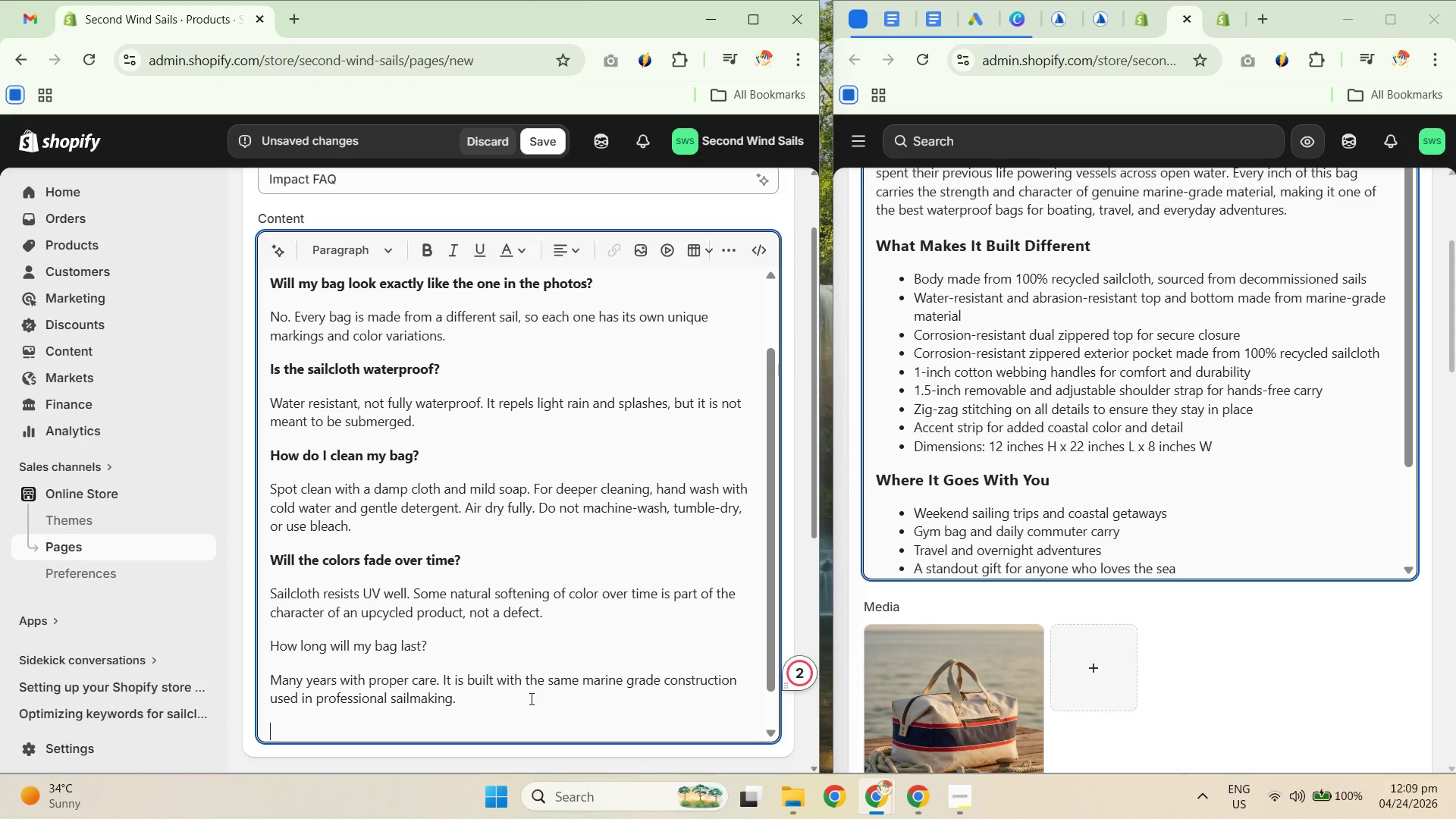 
type(What makes the stitching so strong?)
 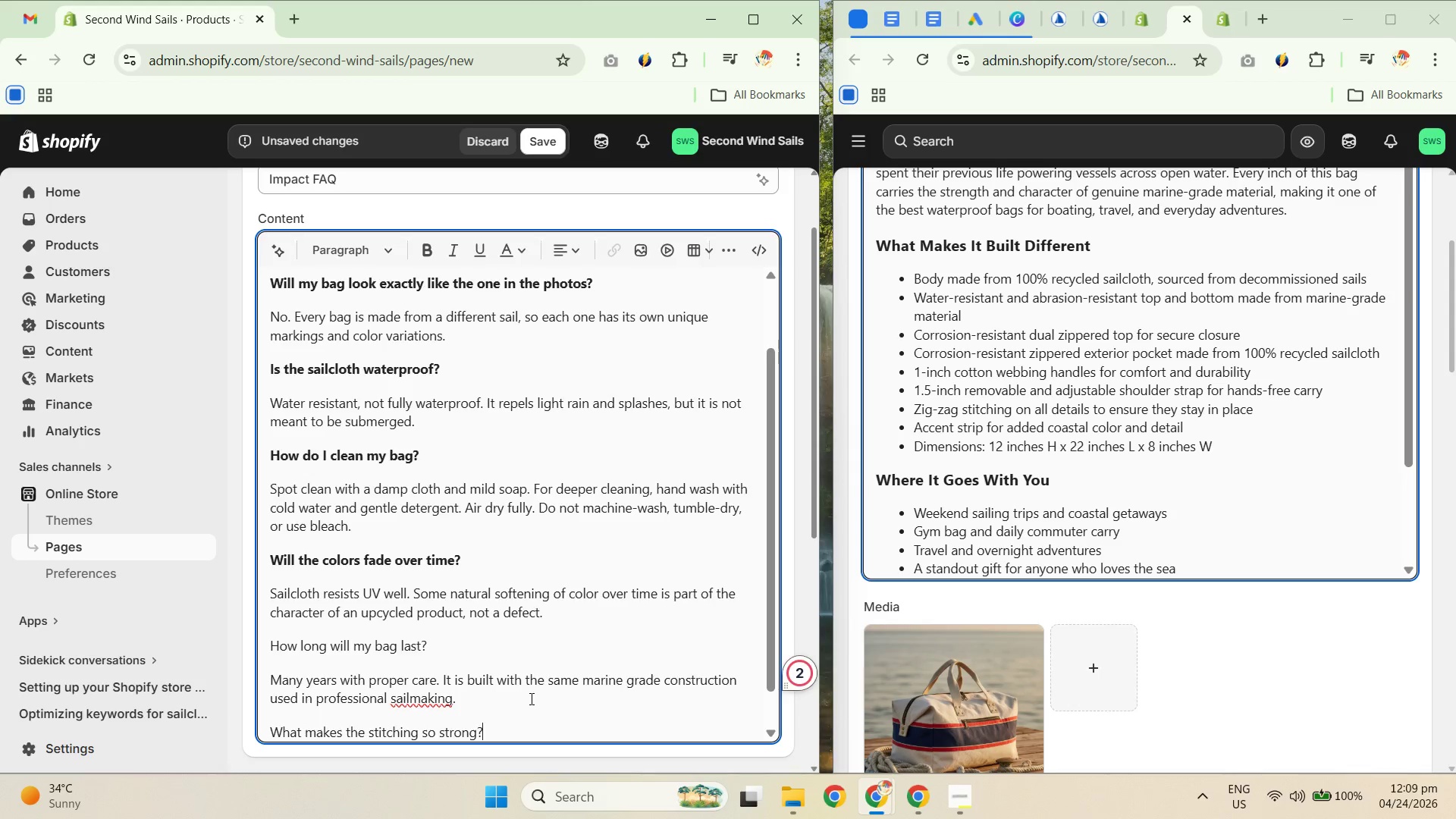 
 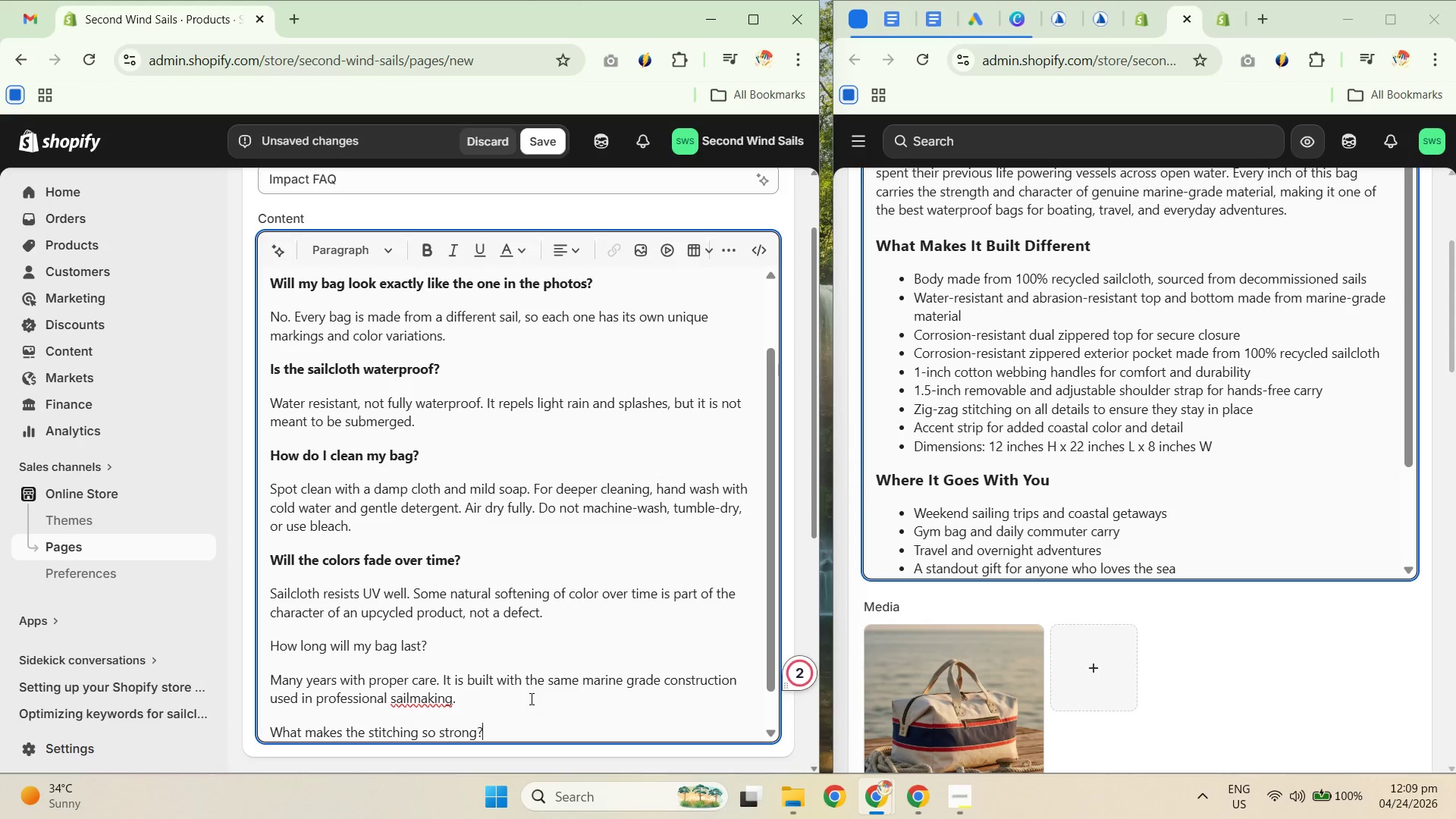 
key(Enter)
 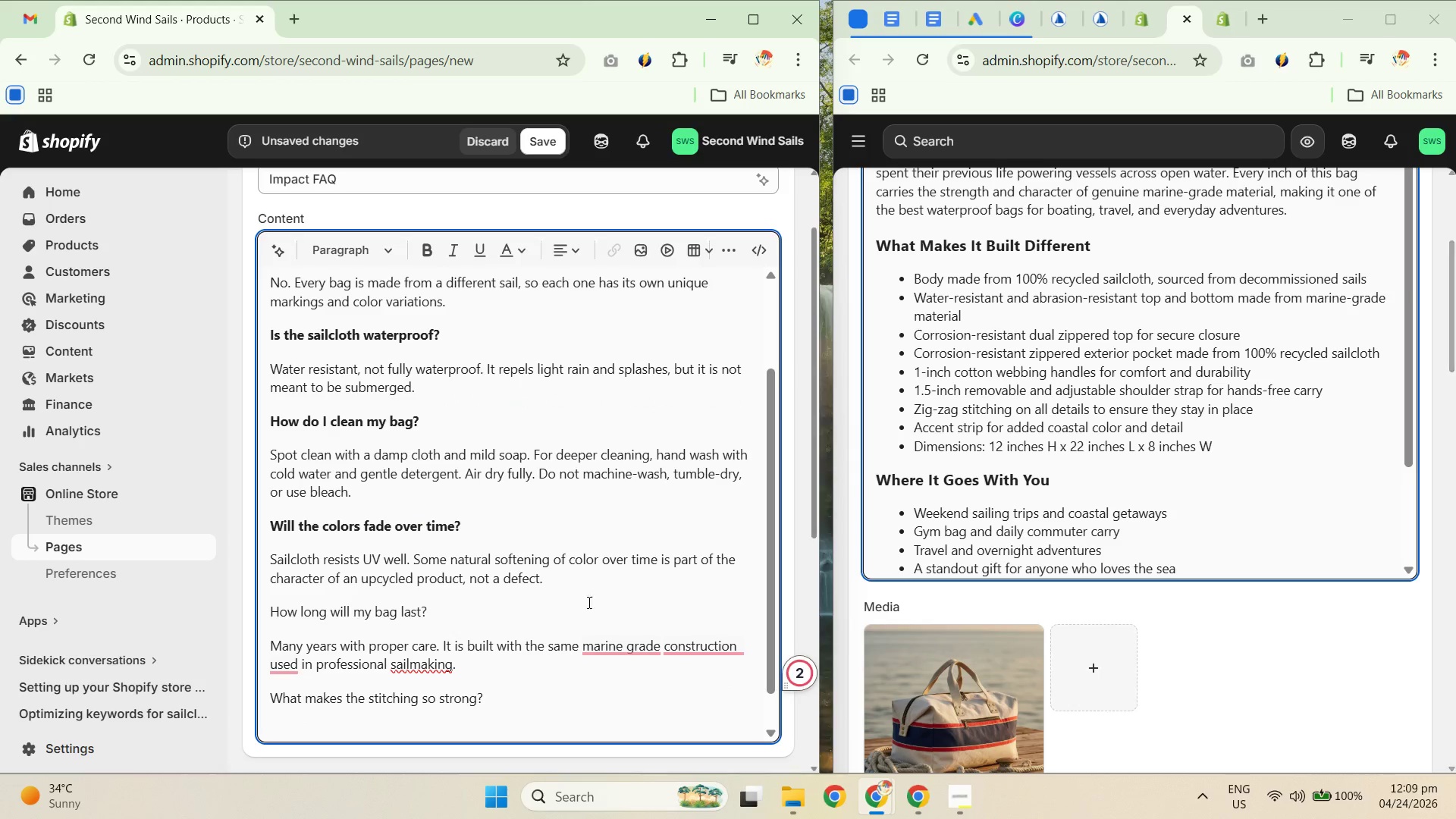 
left_click_drag(start_coordinate=[654, 642], to_coordinate=[650, 643])
 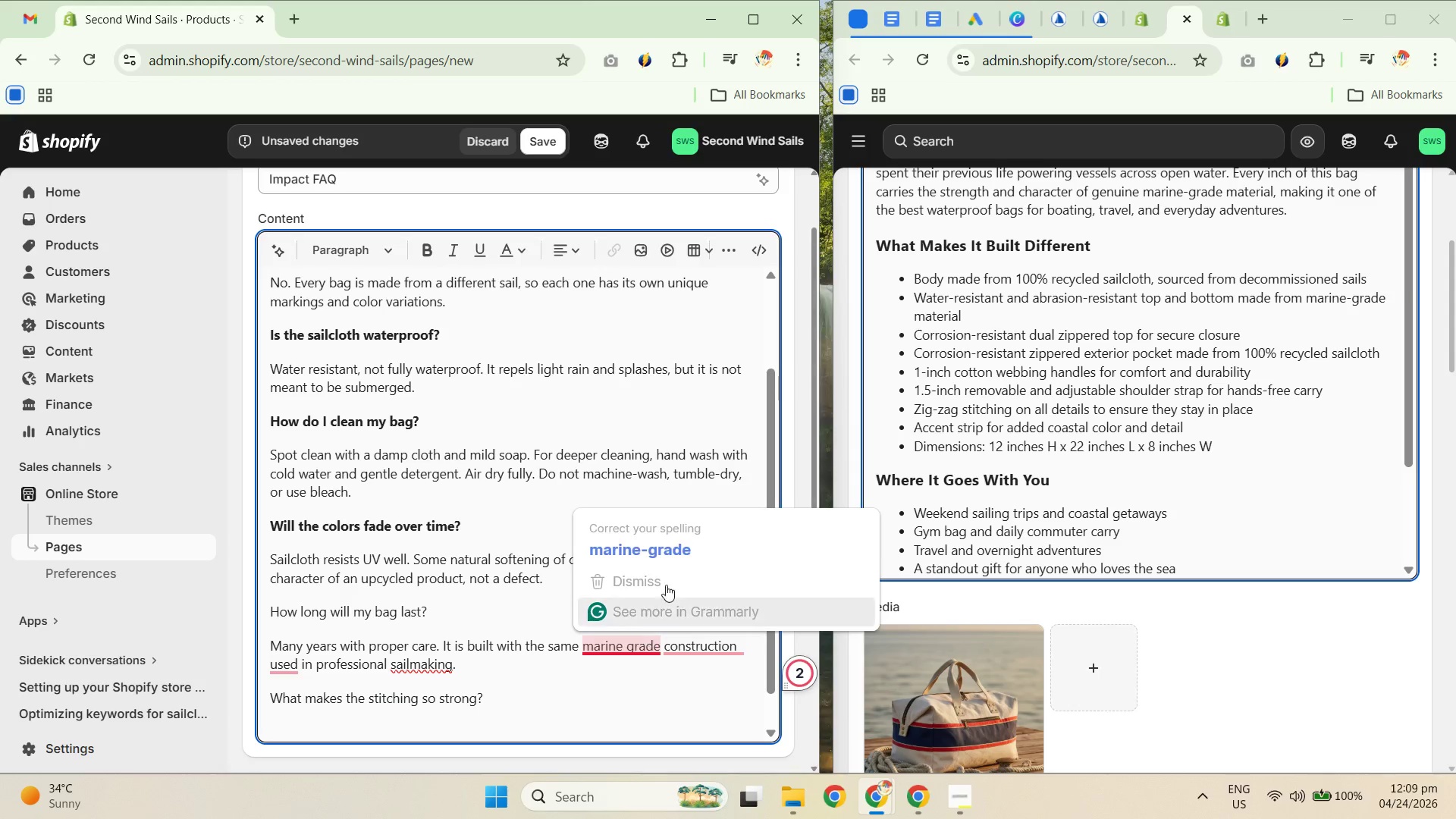 
left_click([681, 556])
 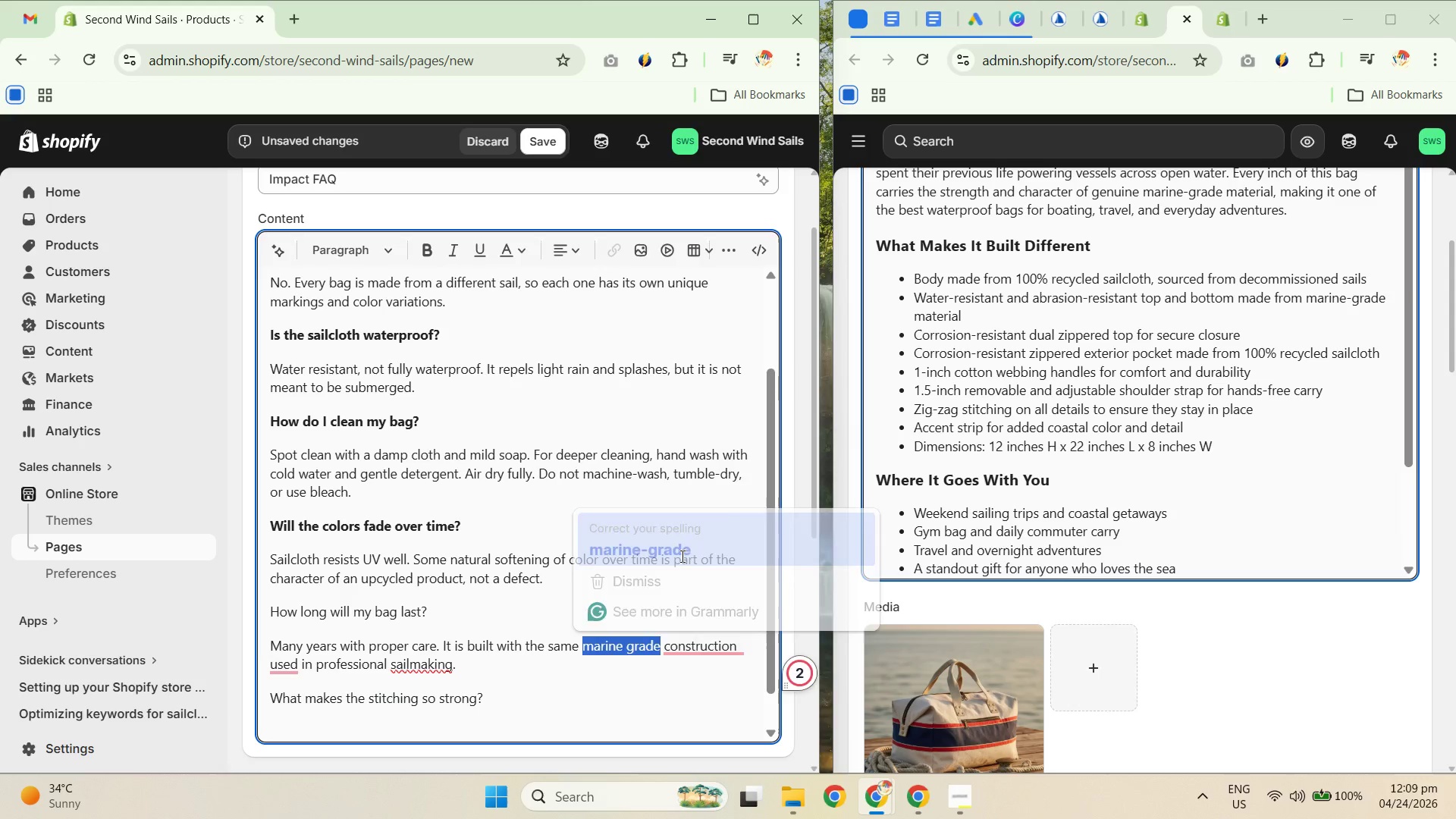 
key(Unknown)
 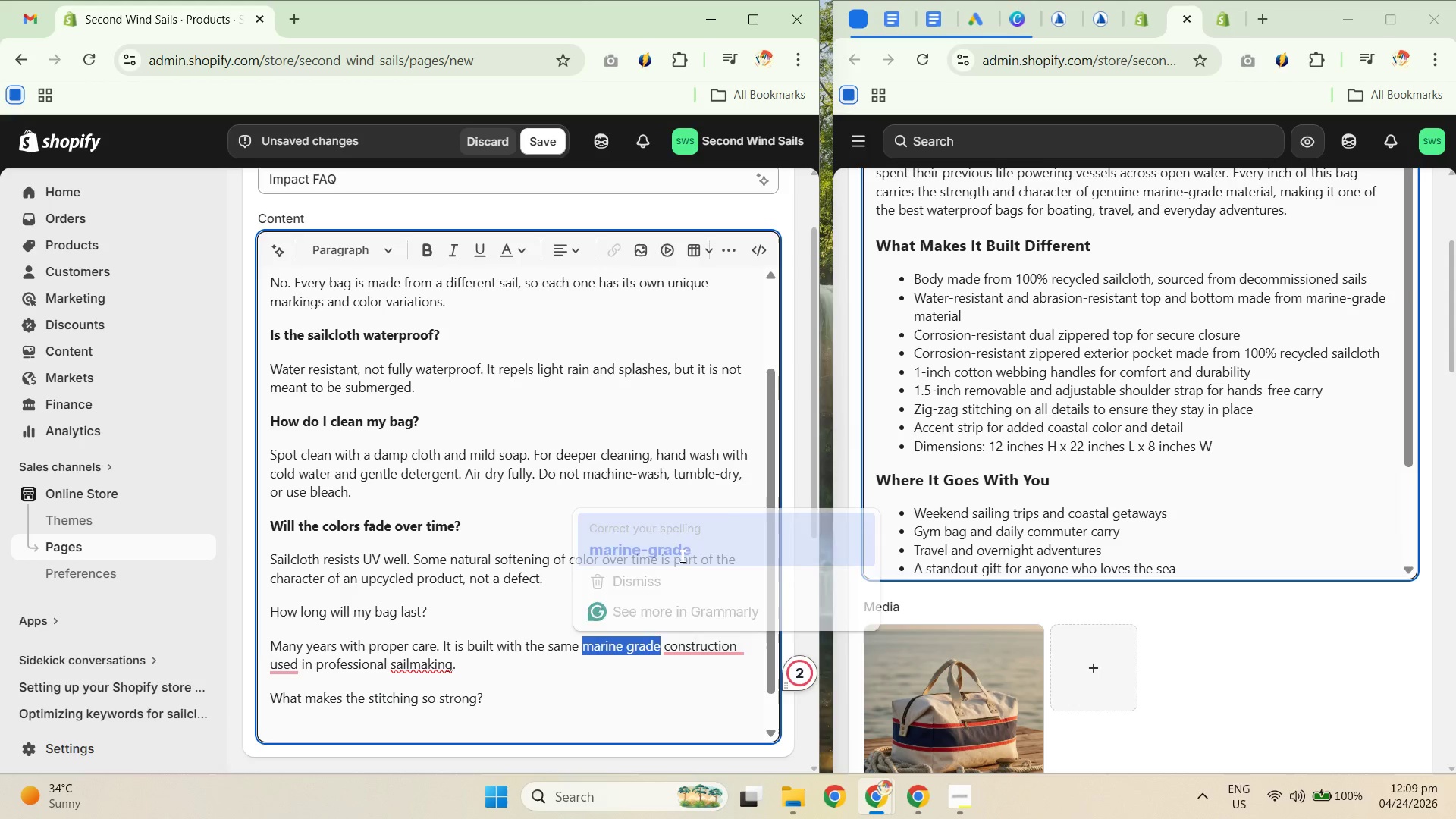 
key(Unknown)
 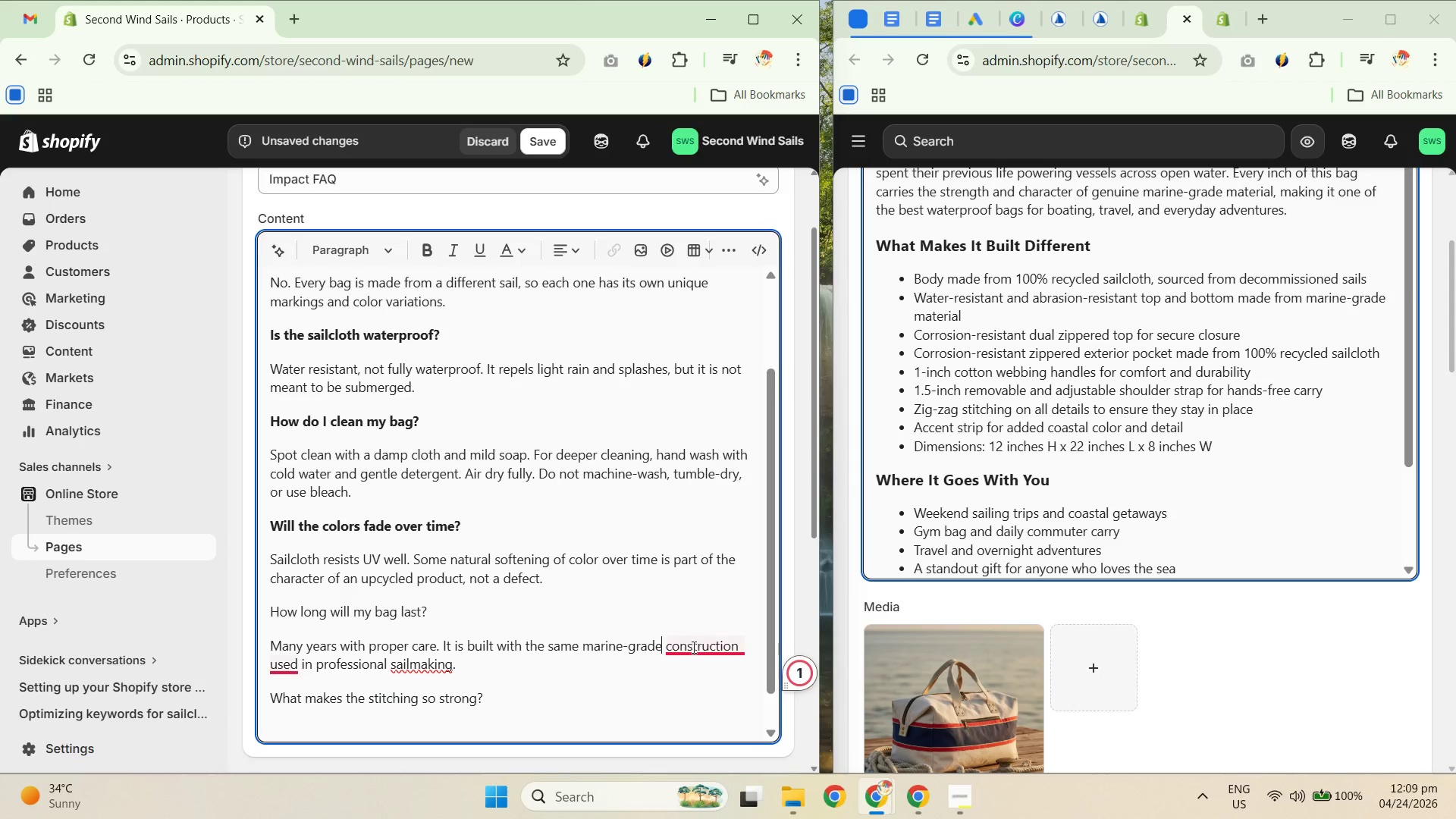 
key(Unknown)
 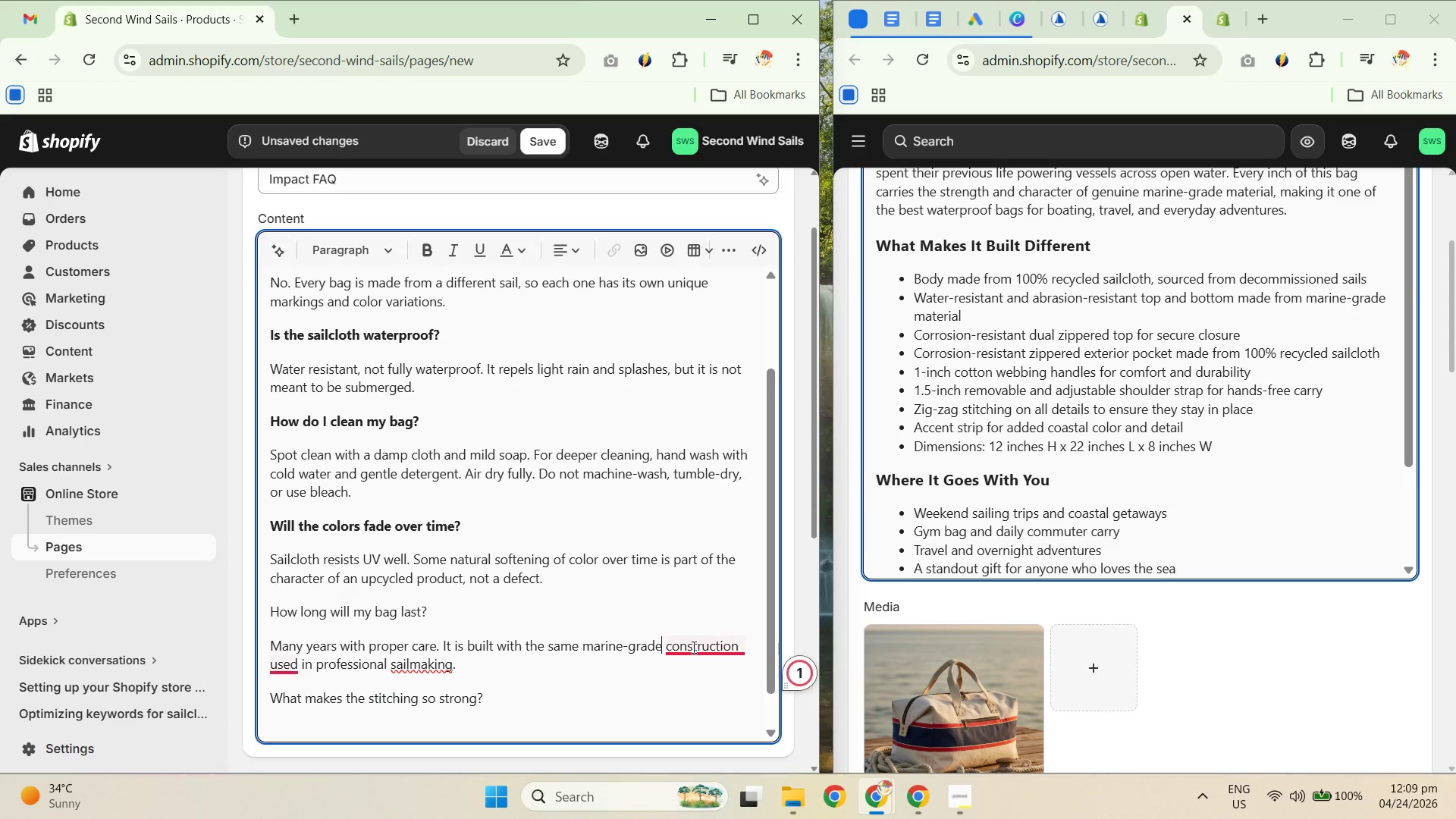 
key(Unknown)
 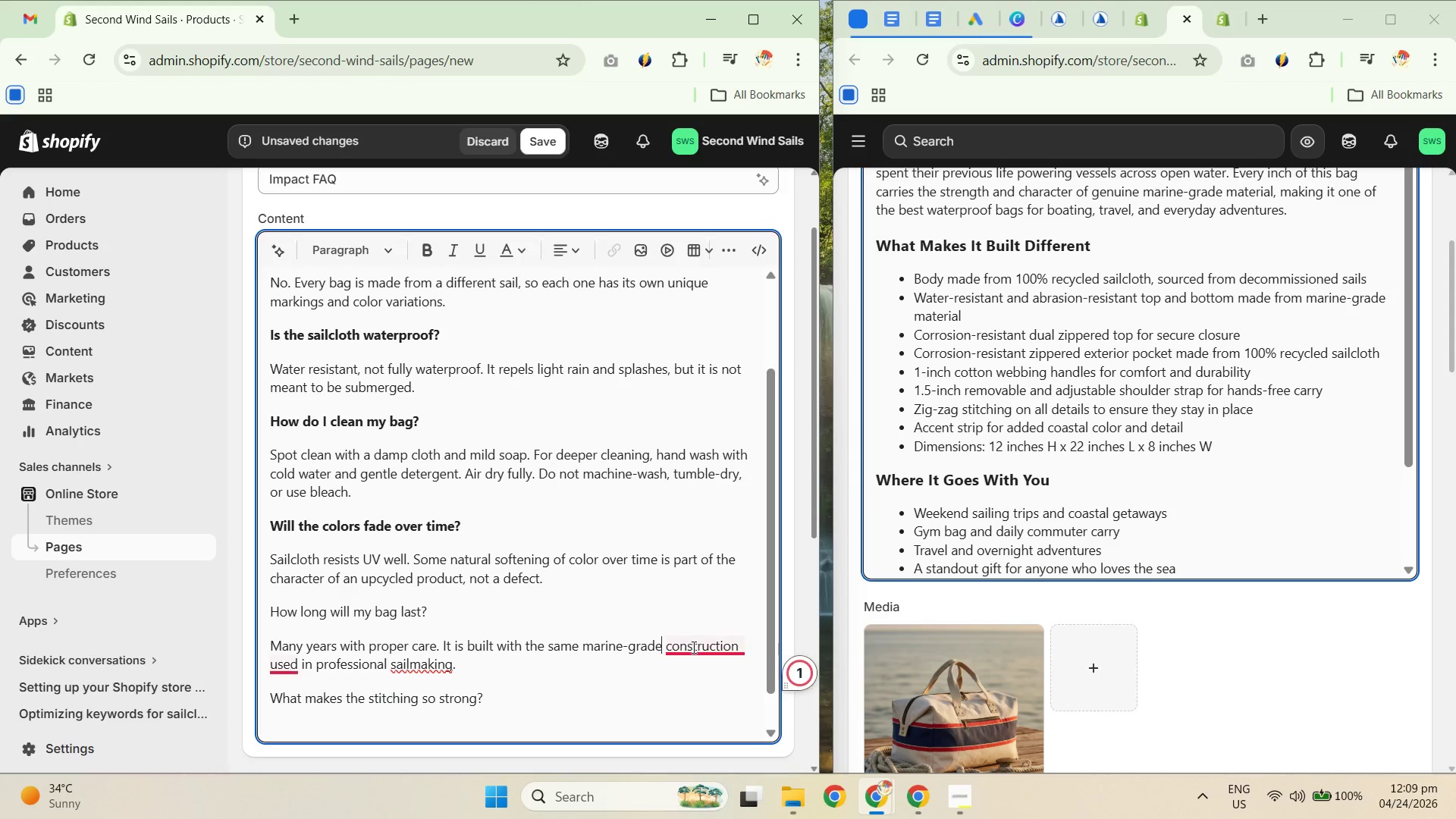 
key(Unknown)
 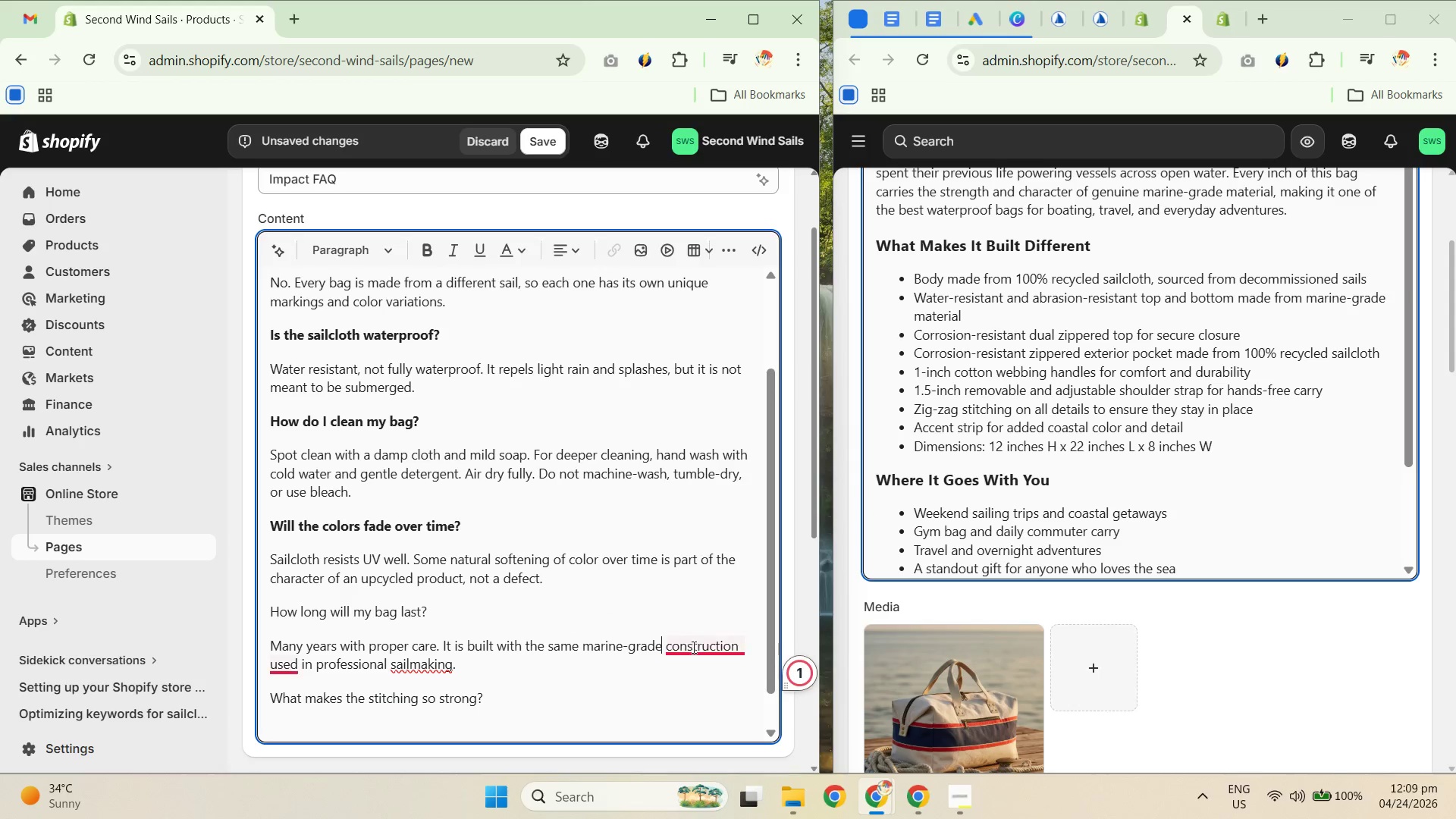 
key(Unknown)
 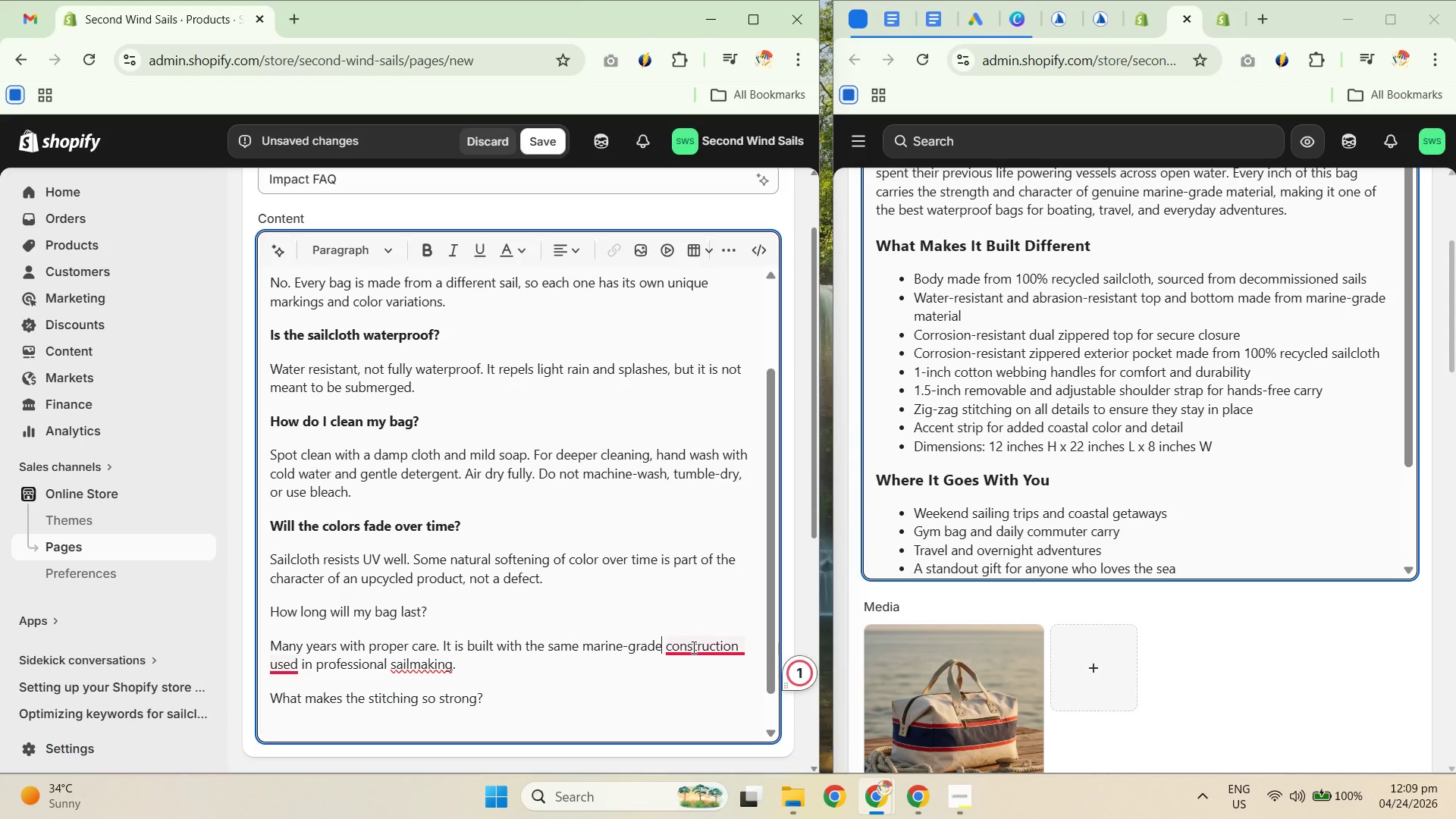 
key(Unknown)
 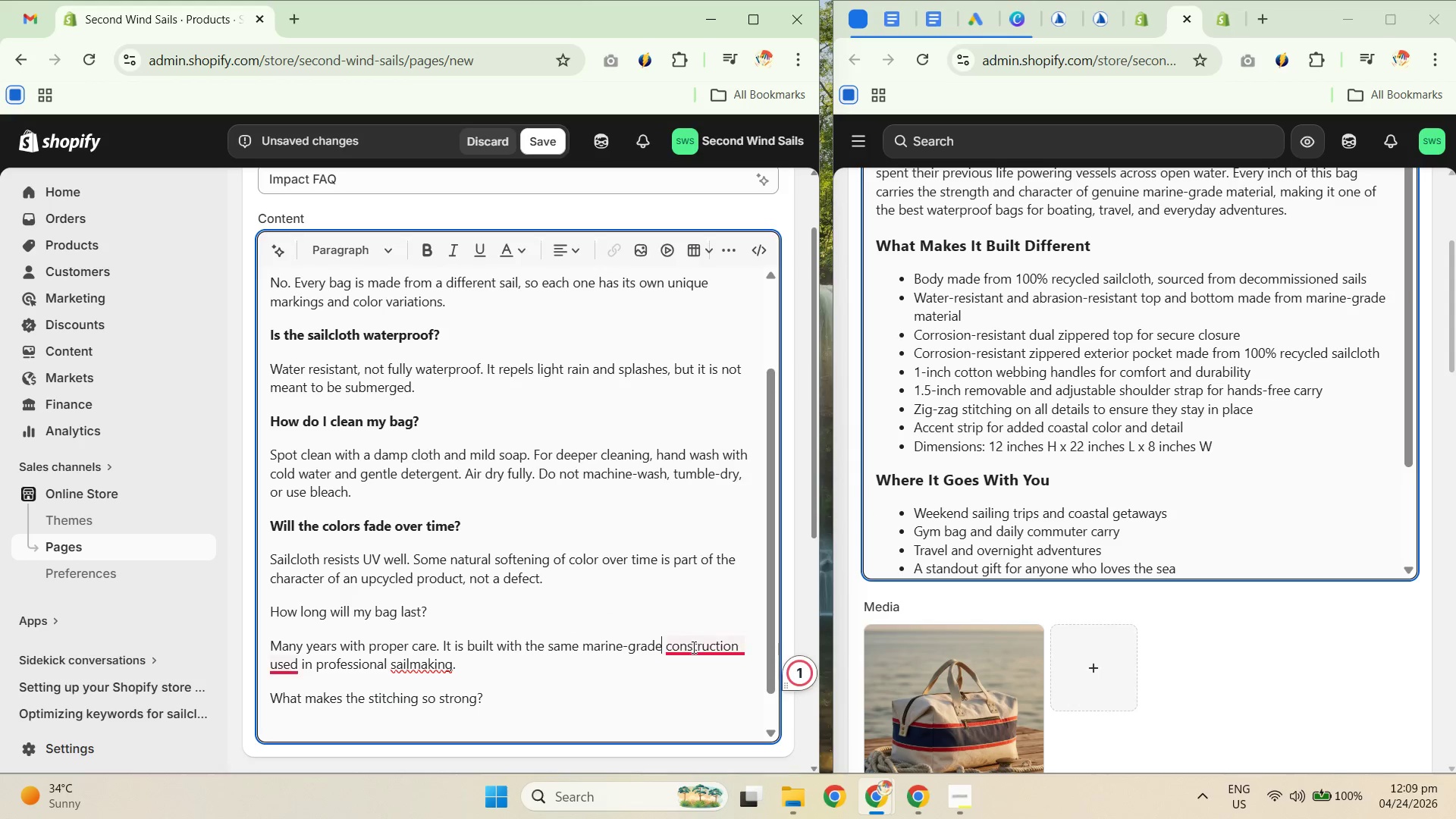 
key(Unknown)
 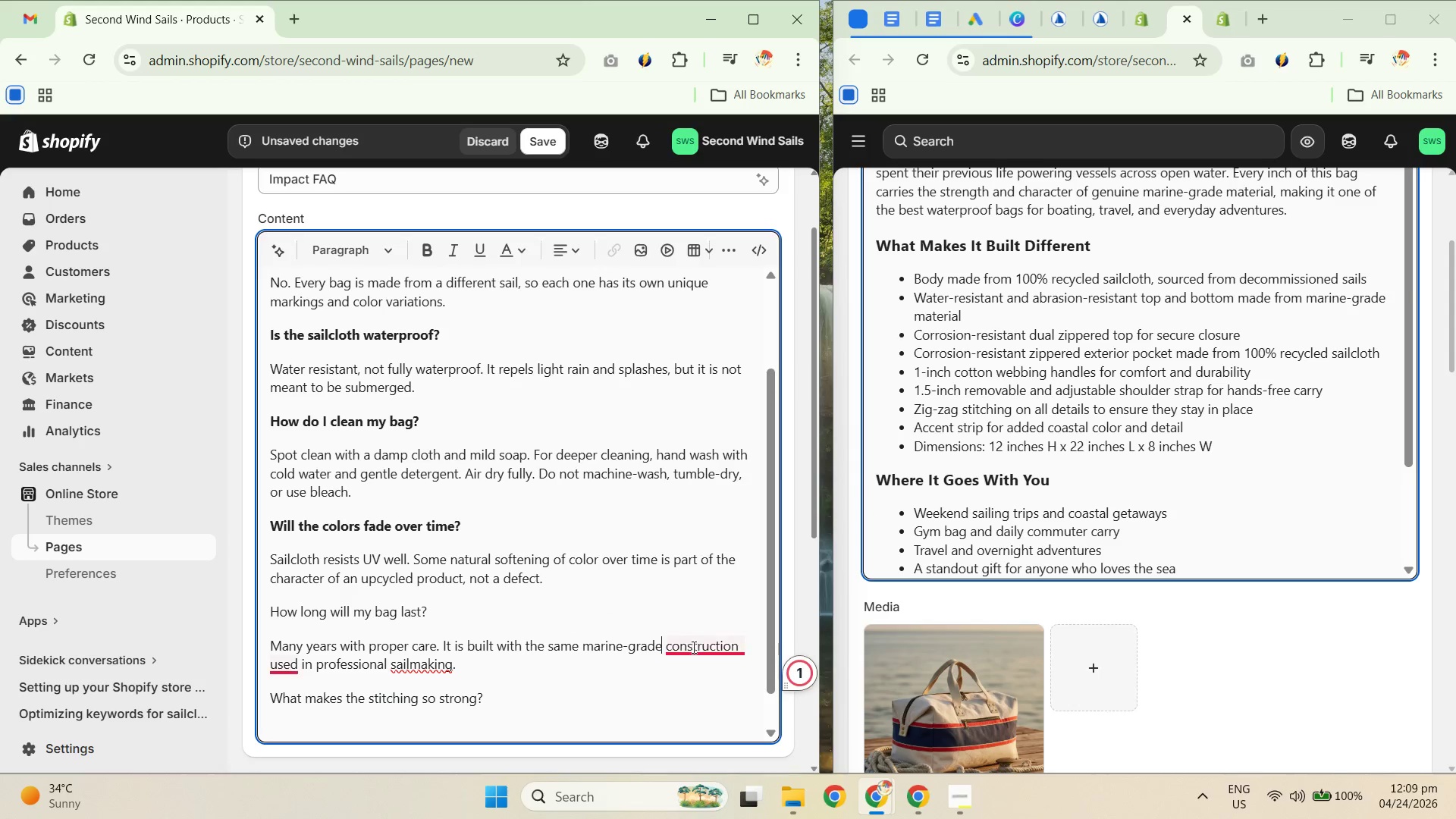 
key(Unknown)
 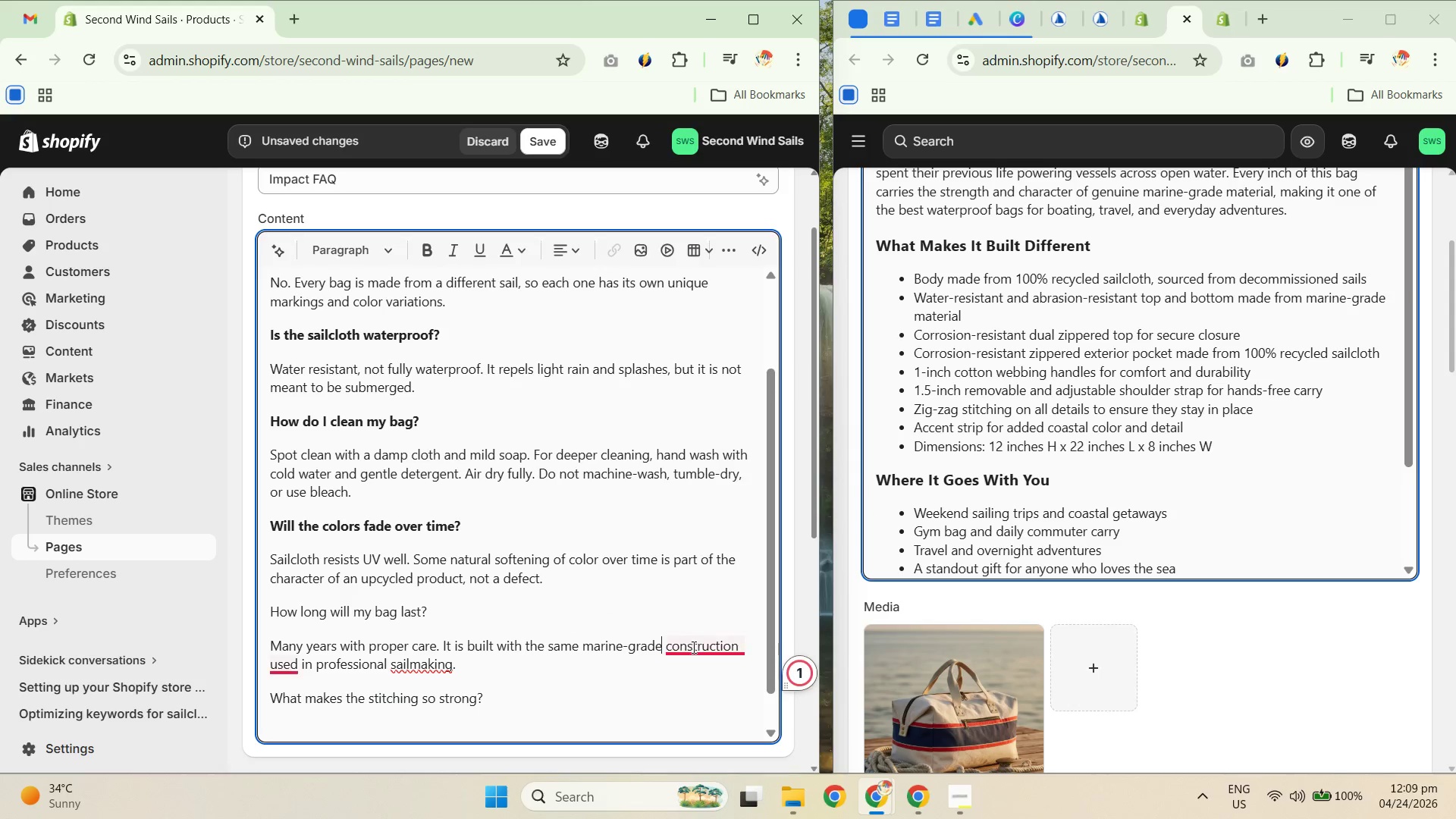 
key(Unknown)
 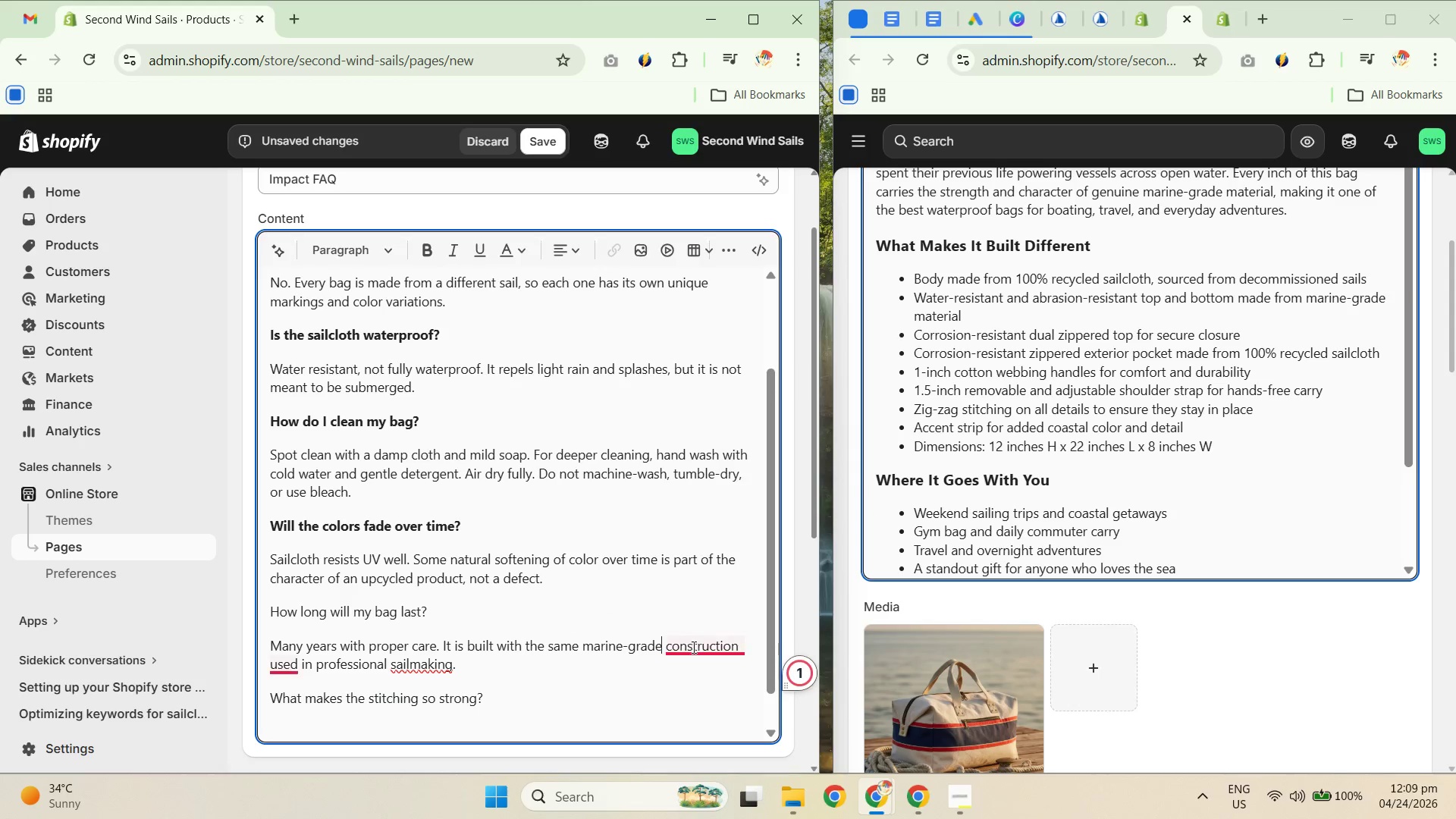 
key(Unknown)
 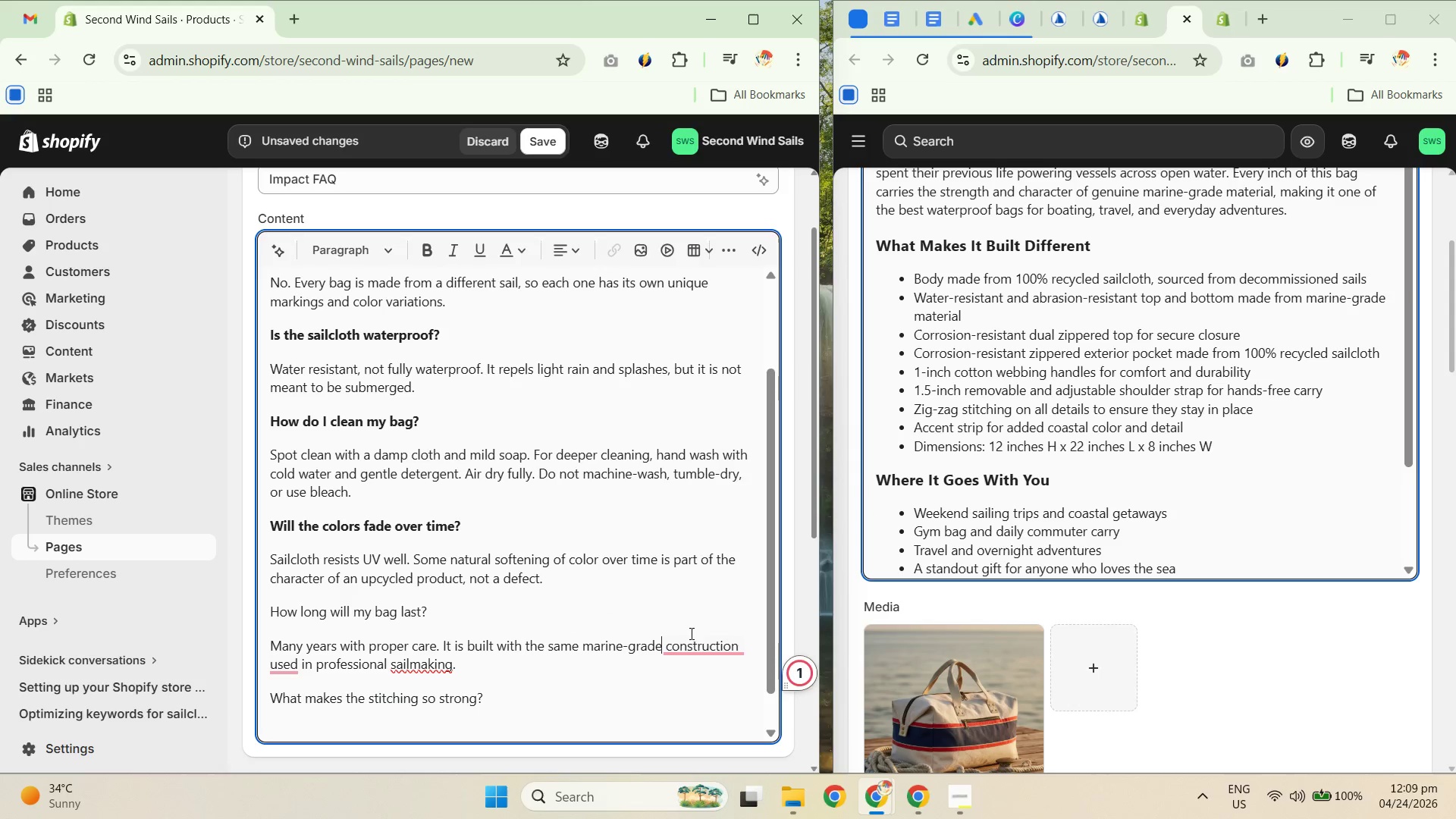 
key(Unknown)
 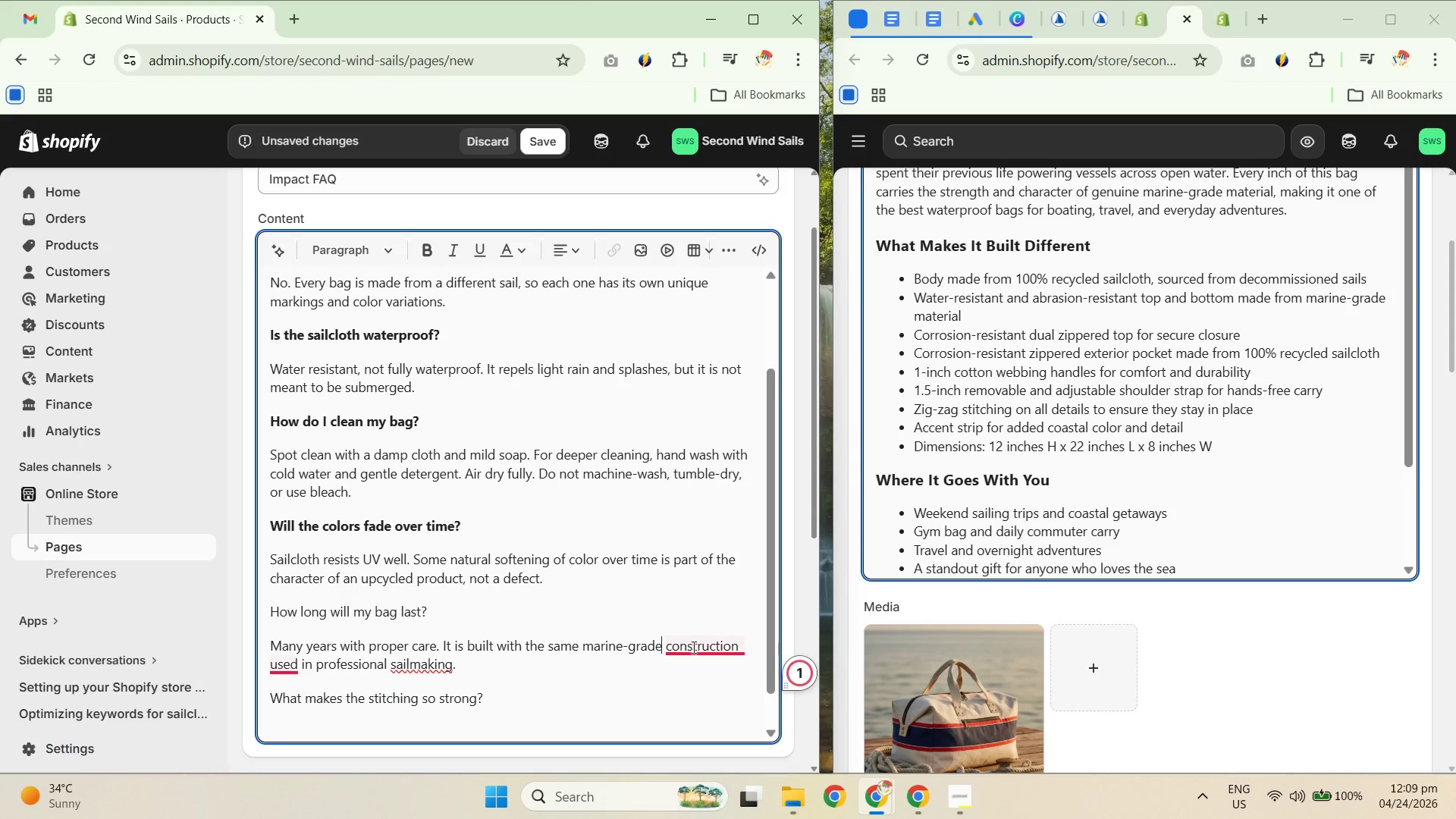 
left_click([692, 647])
 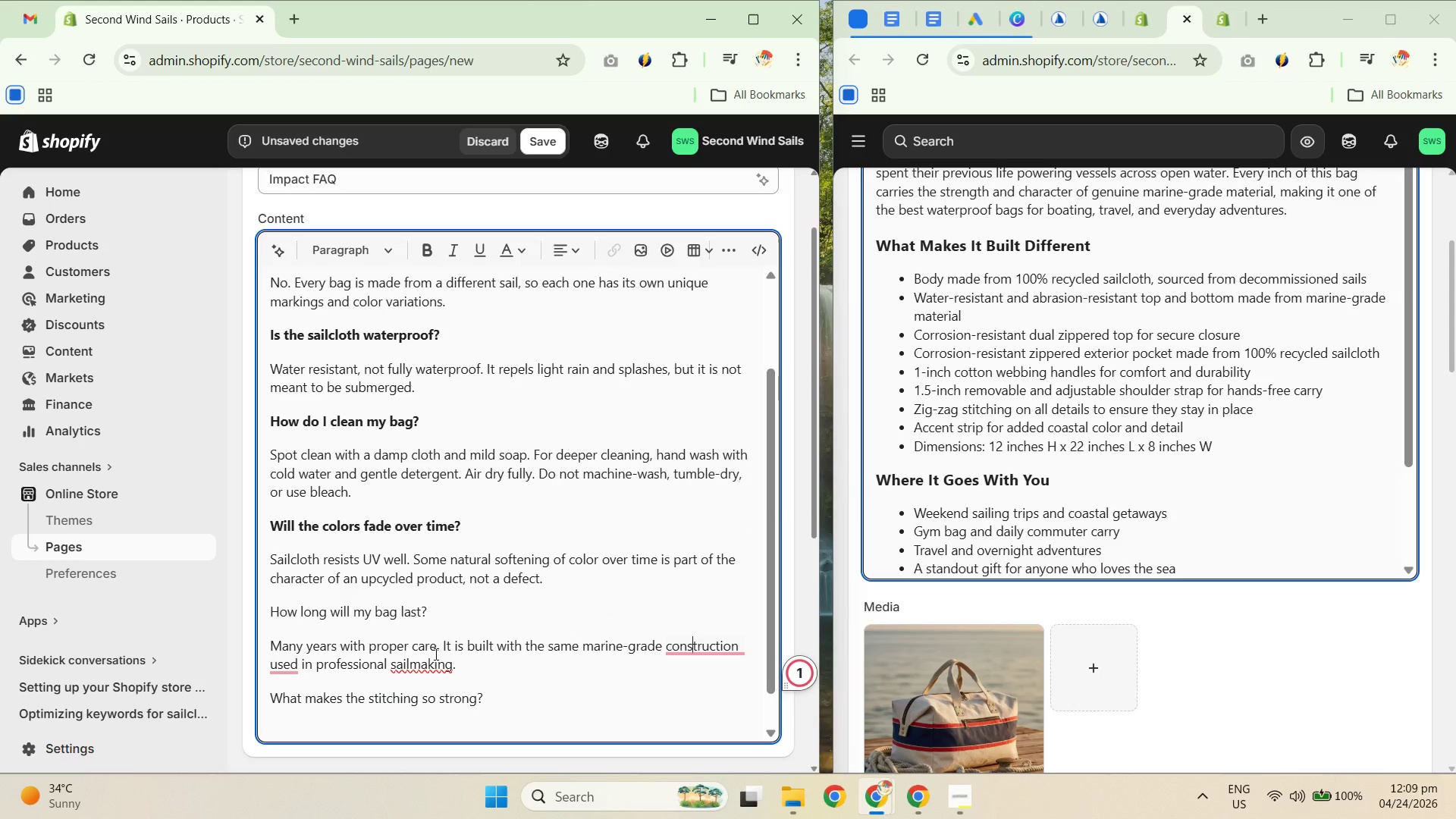 
left_click([421, 670])
 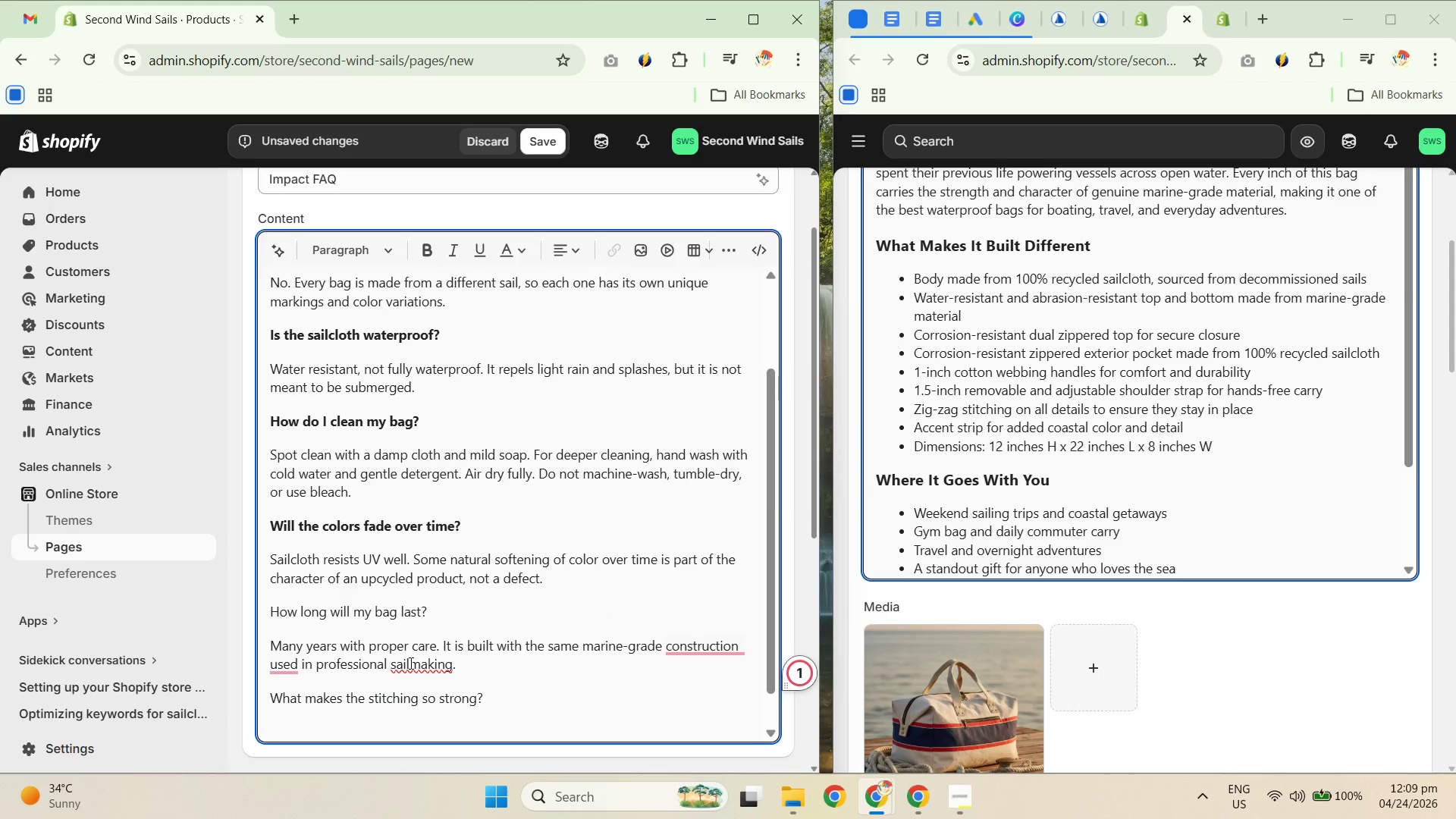 
left_click([417, 670])
 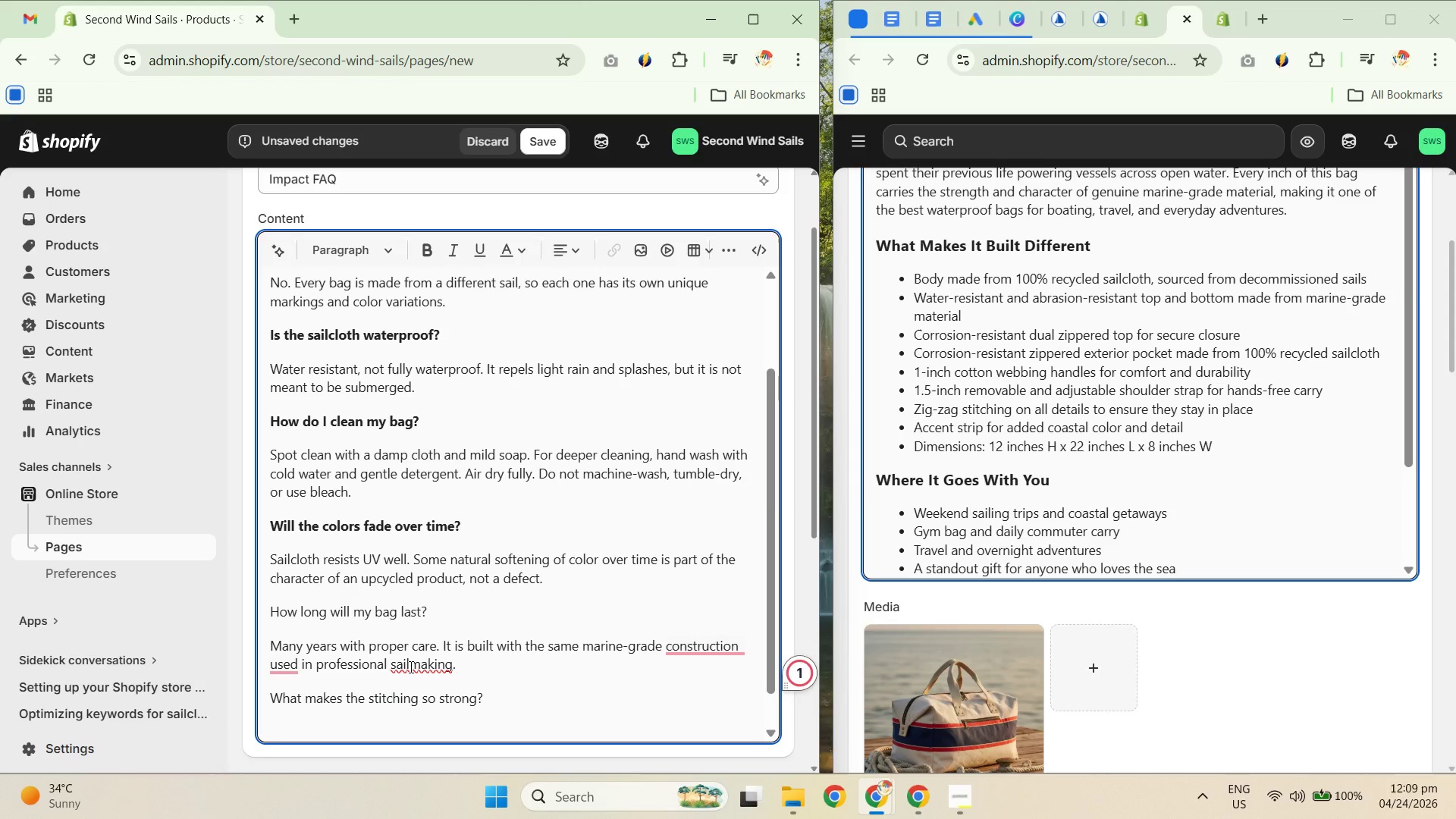 
left_click([410, 667])
 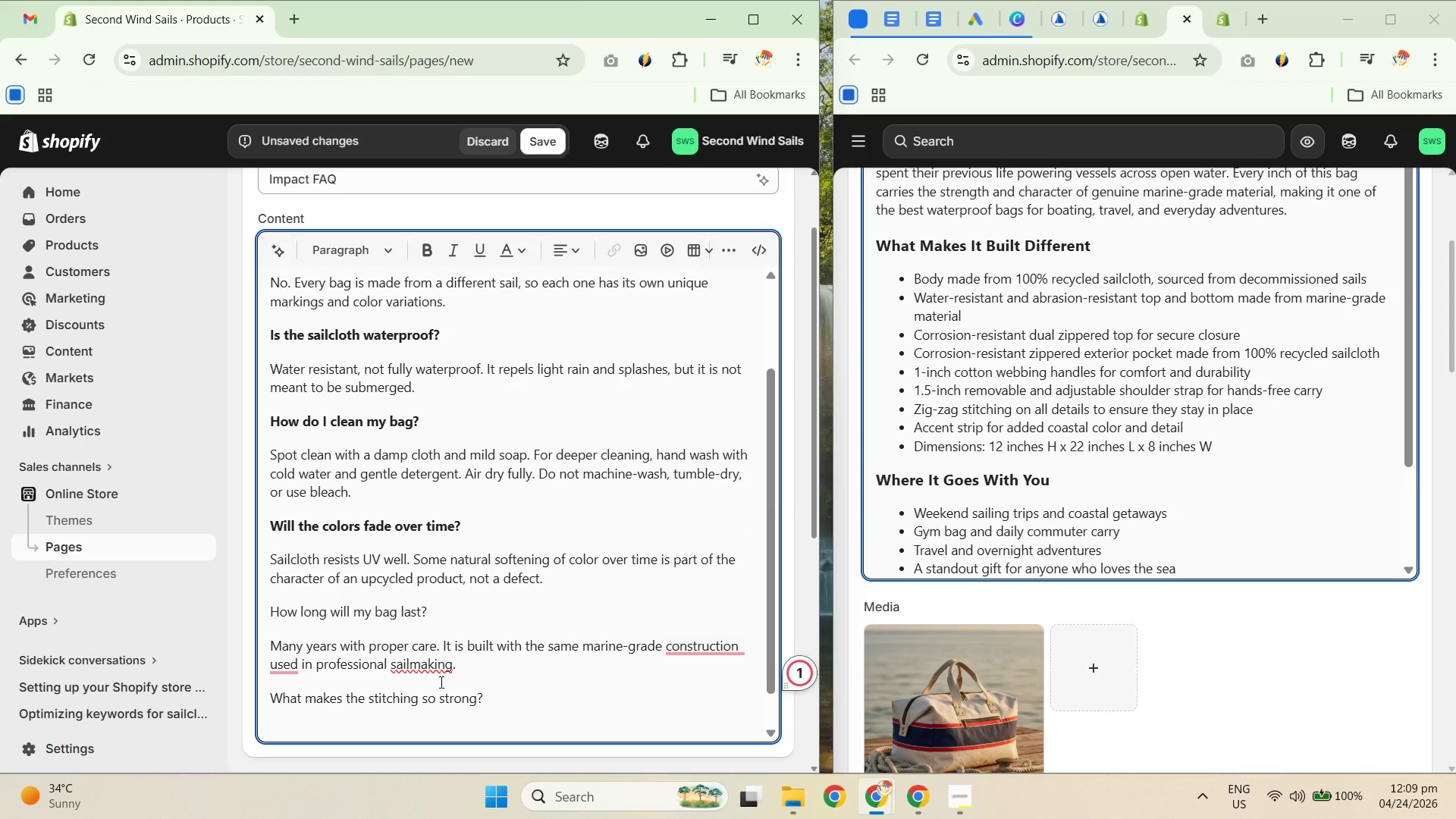 
left_click([444, 670])
 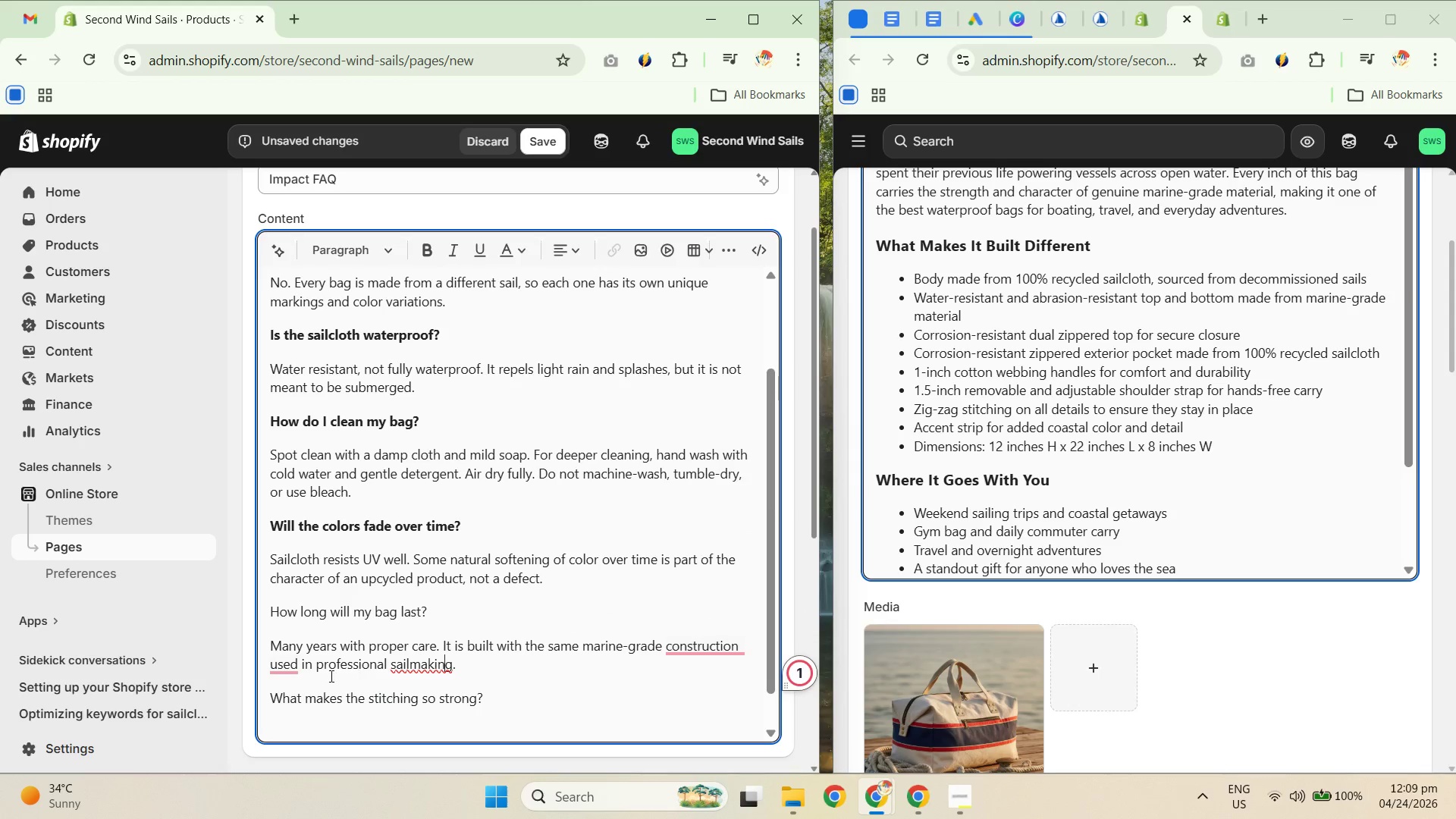 
left_click([300, 674])
 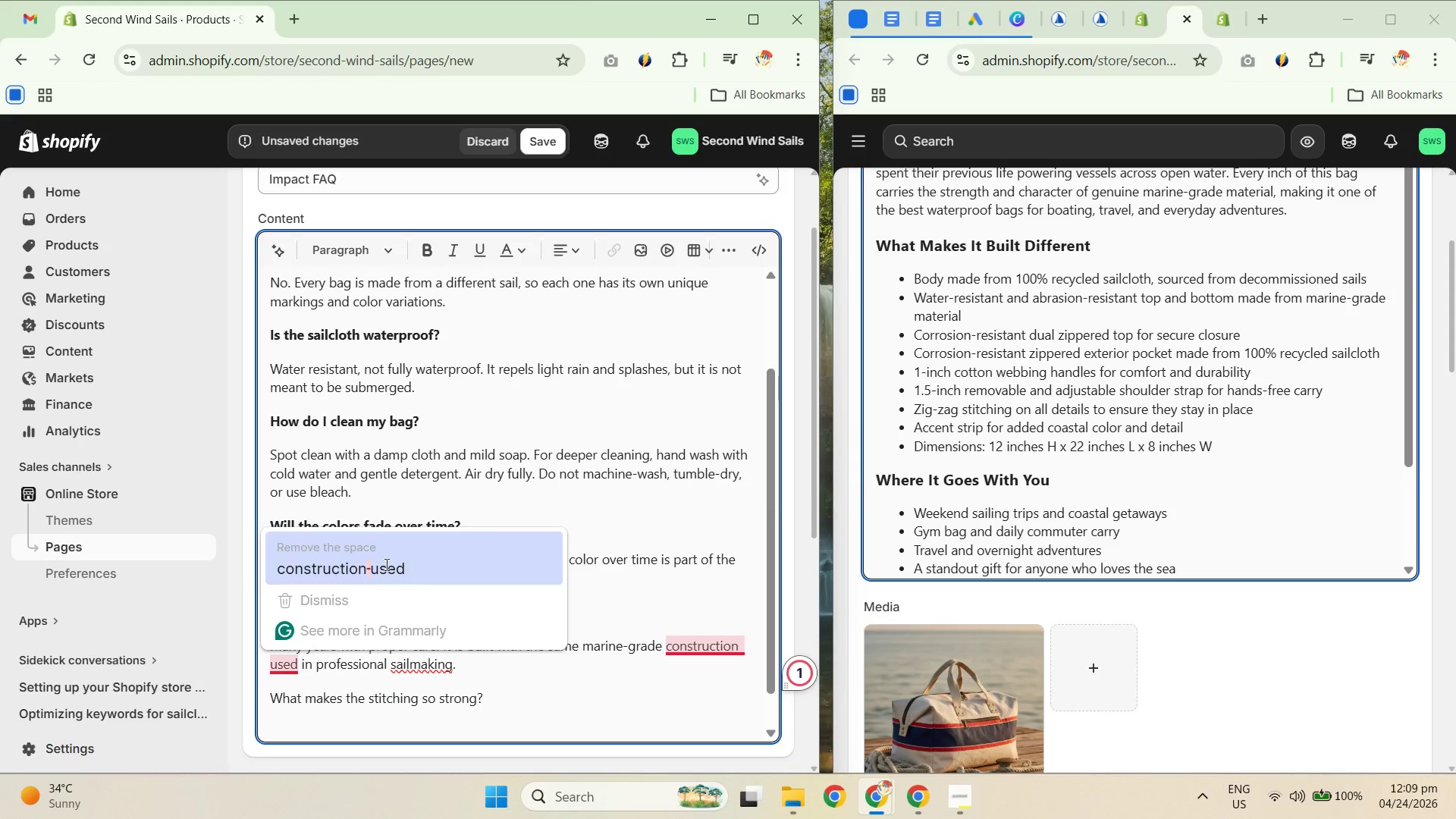 
left_click([381, 566])
 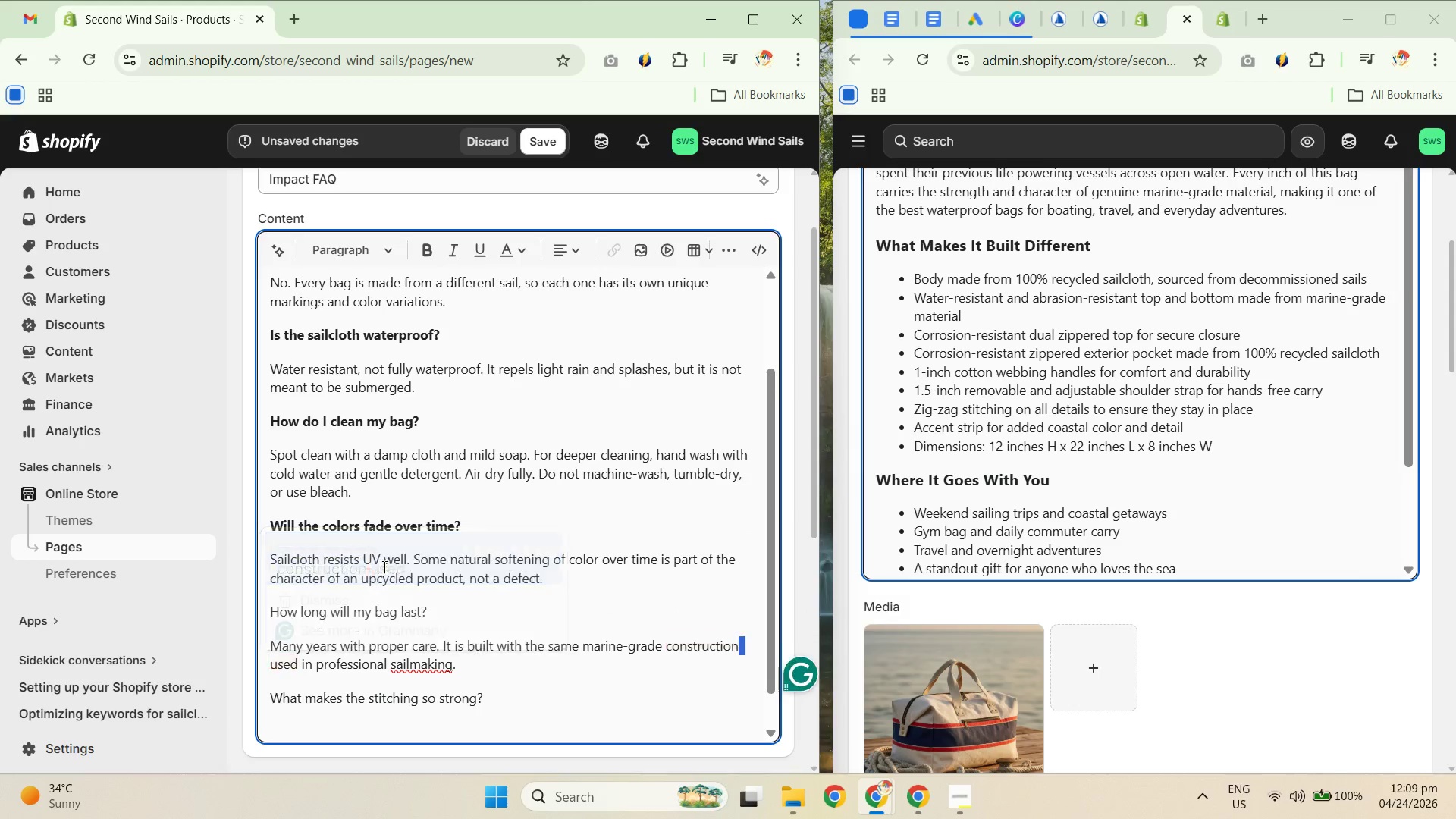 
double_click([410, 659])
 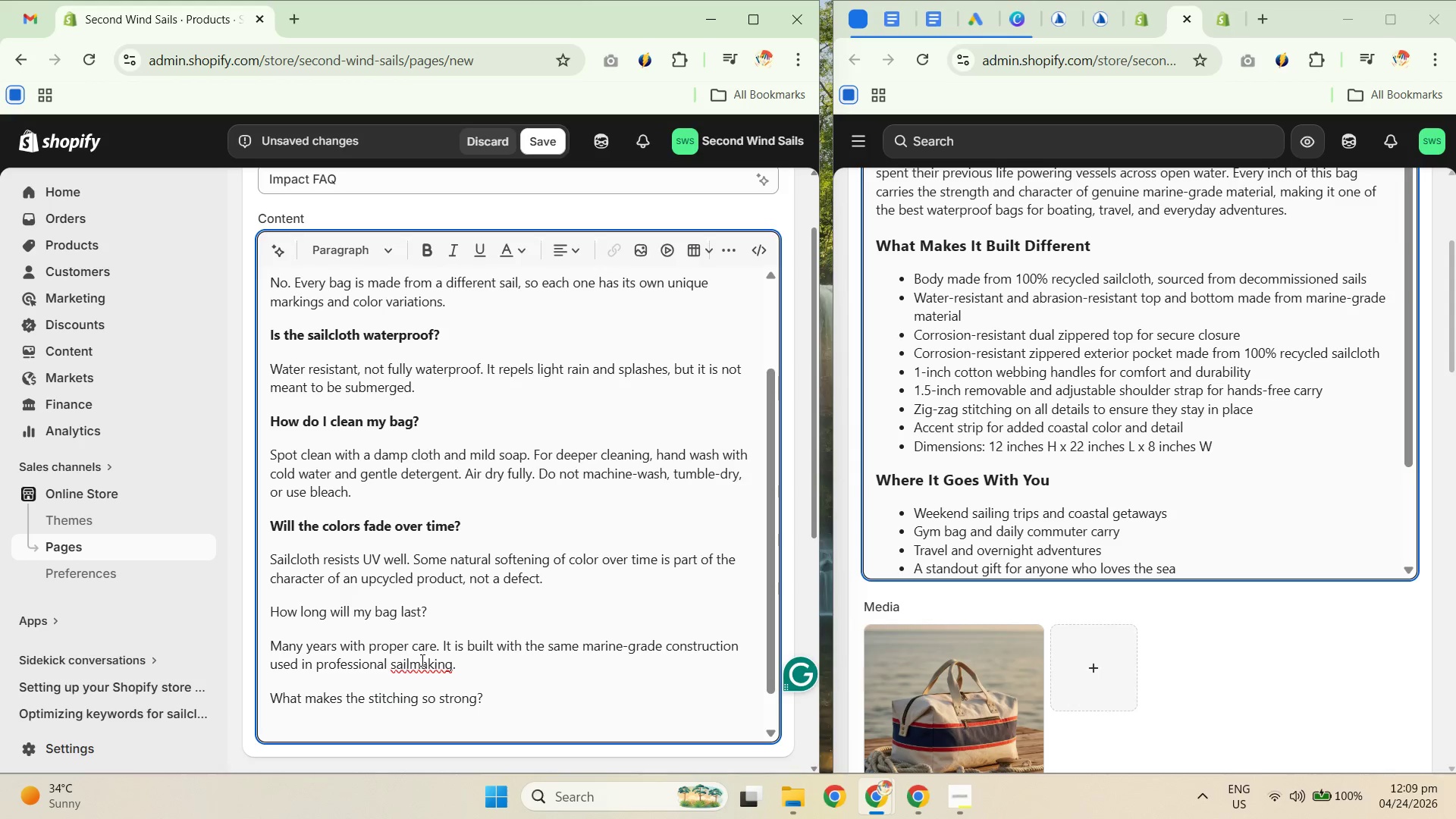 
key(Space)
 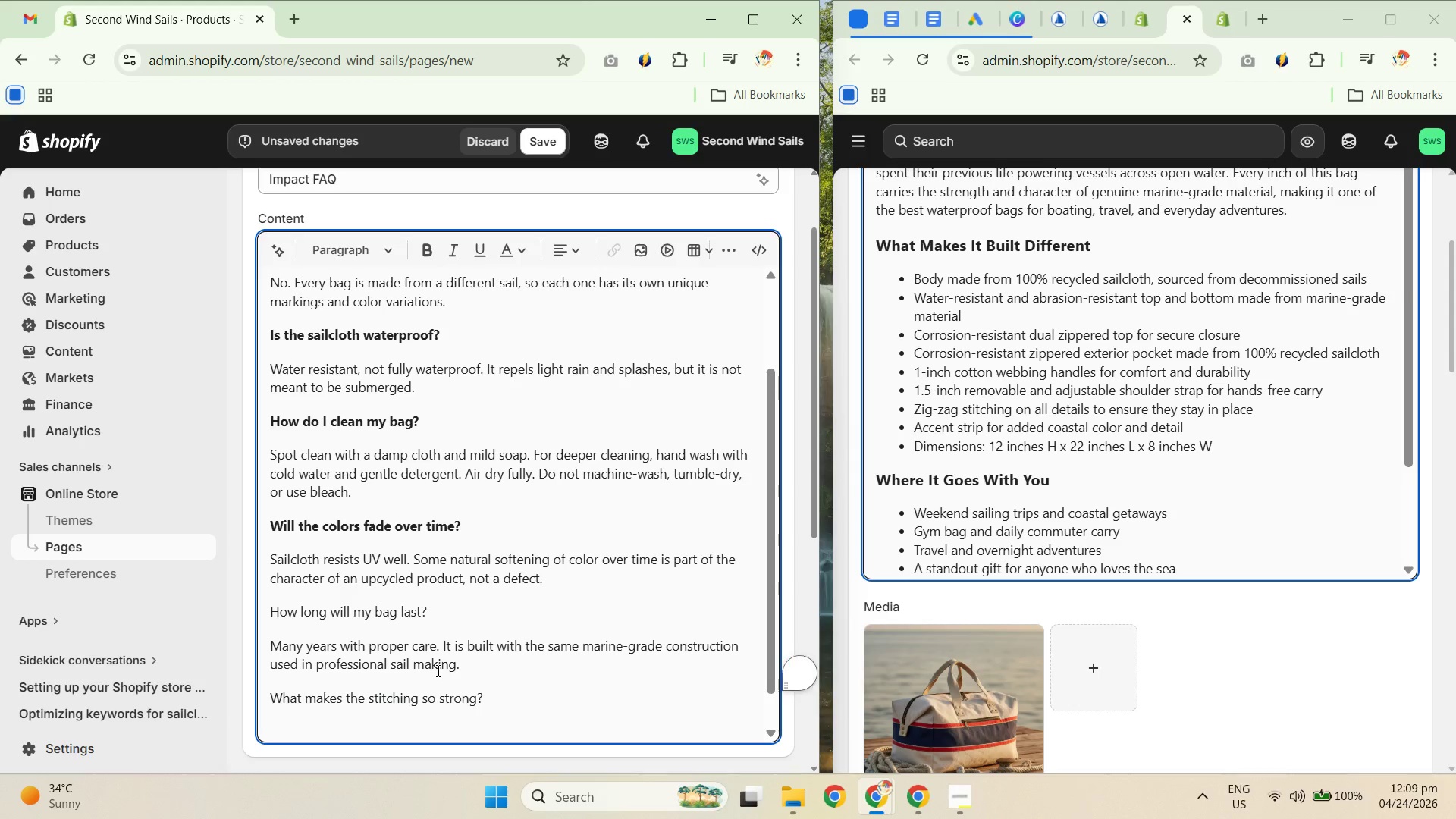 
key(Backspace)
 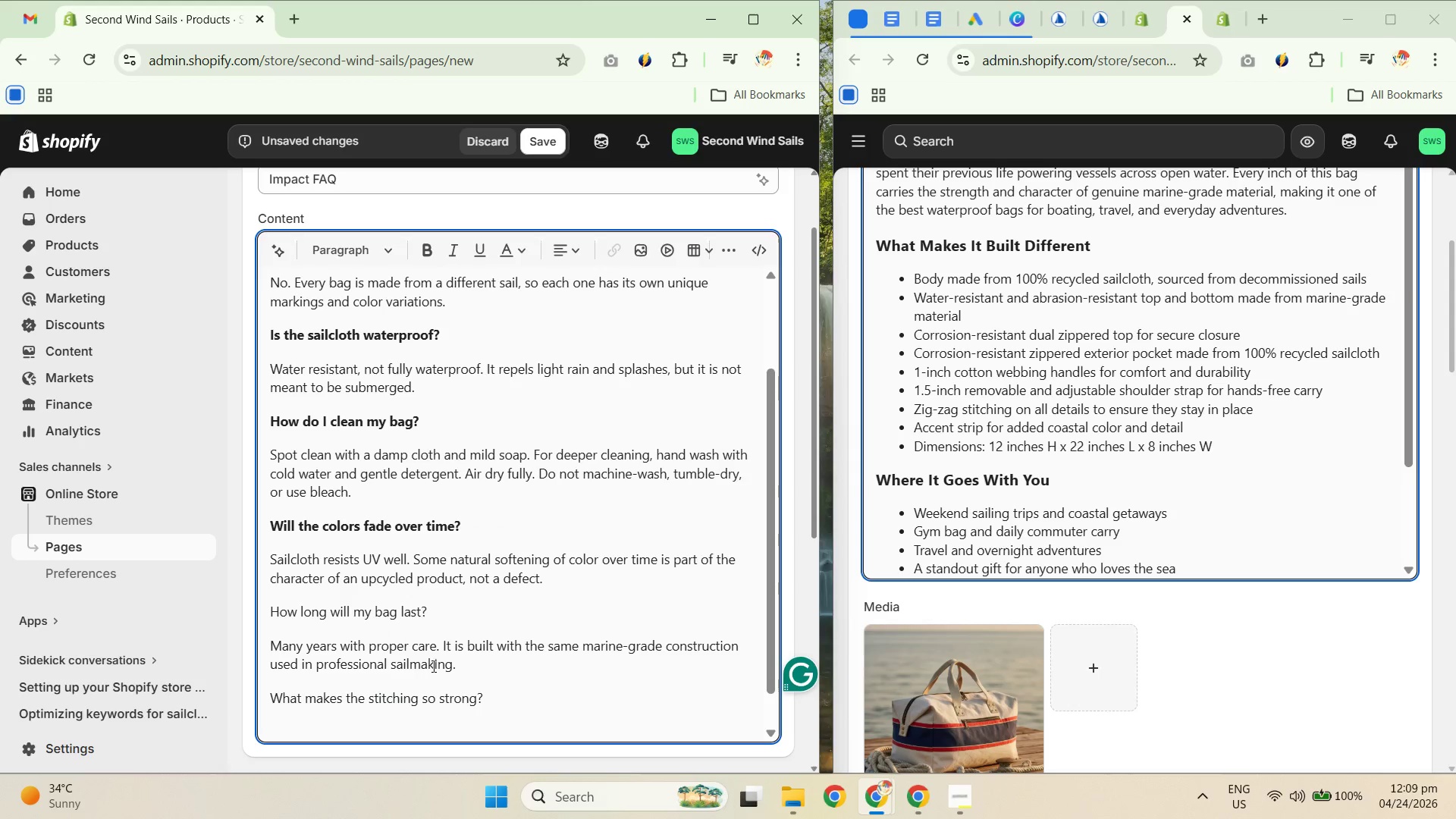 
left_click_drag(start_coordinate=[429, 658], to_coordinate=[435, 661])
 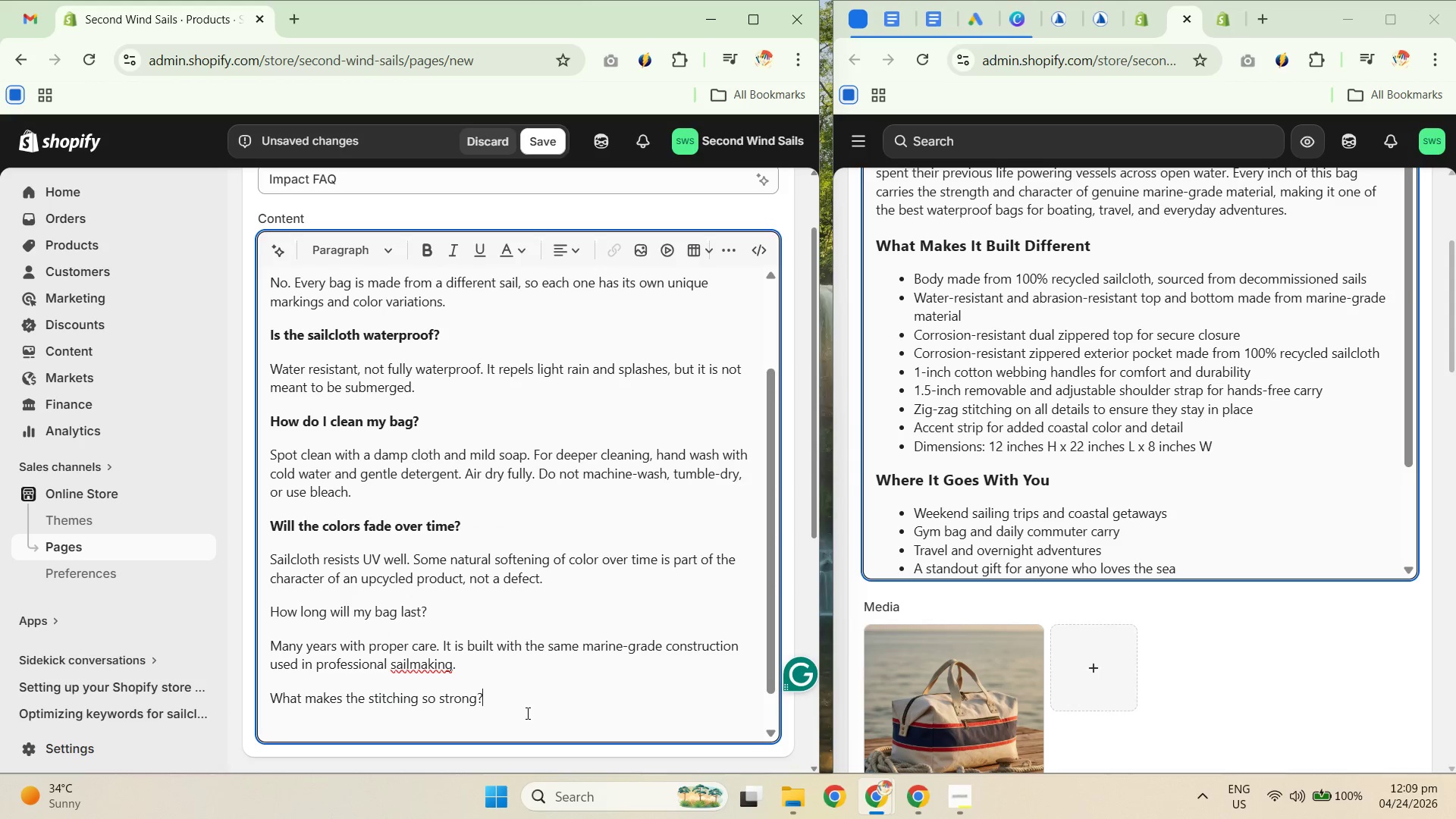 
left_click([518, 713])
 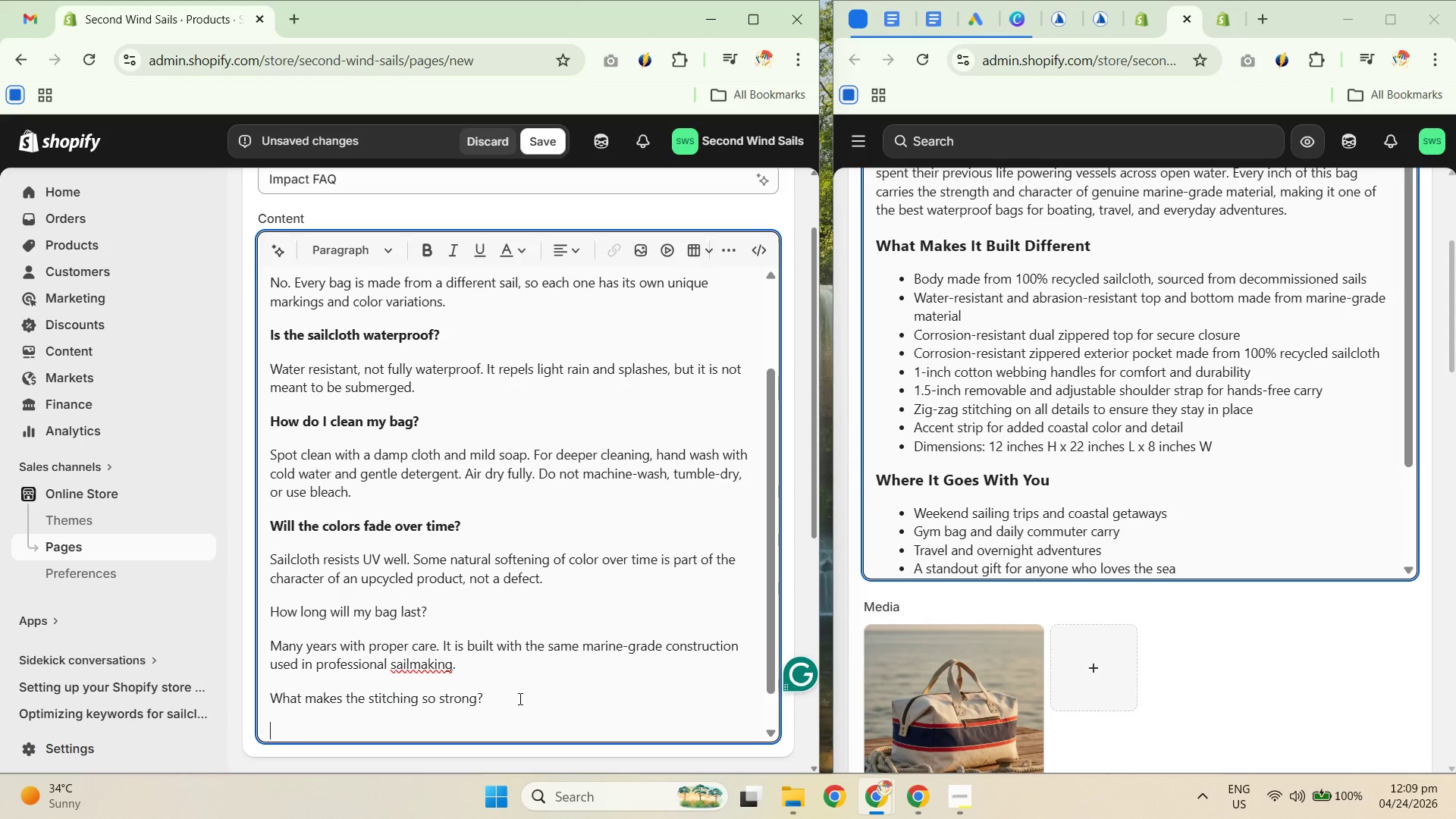 
type(We use )
 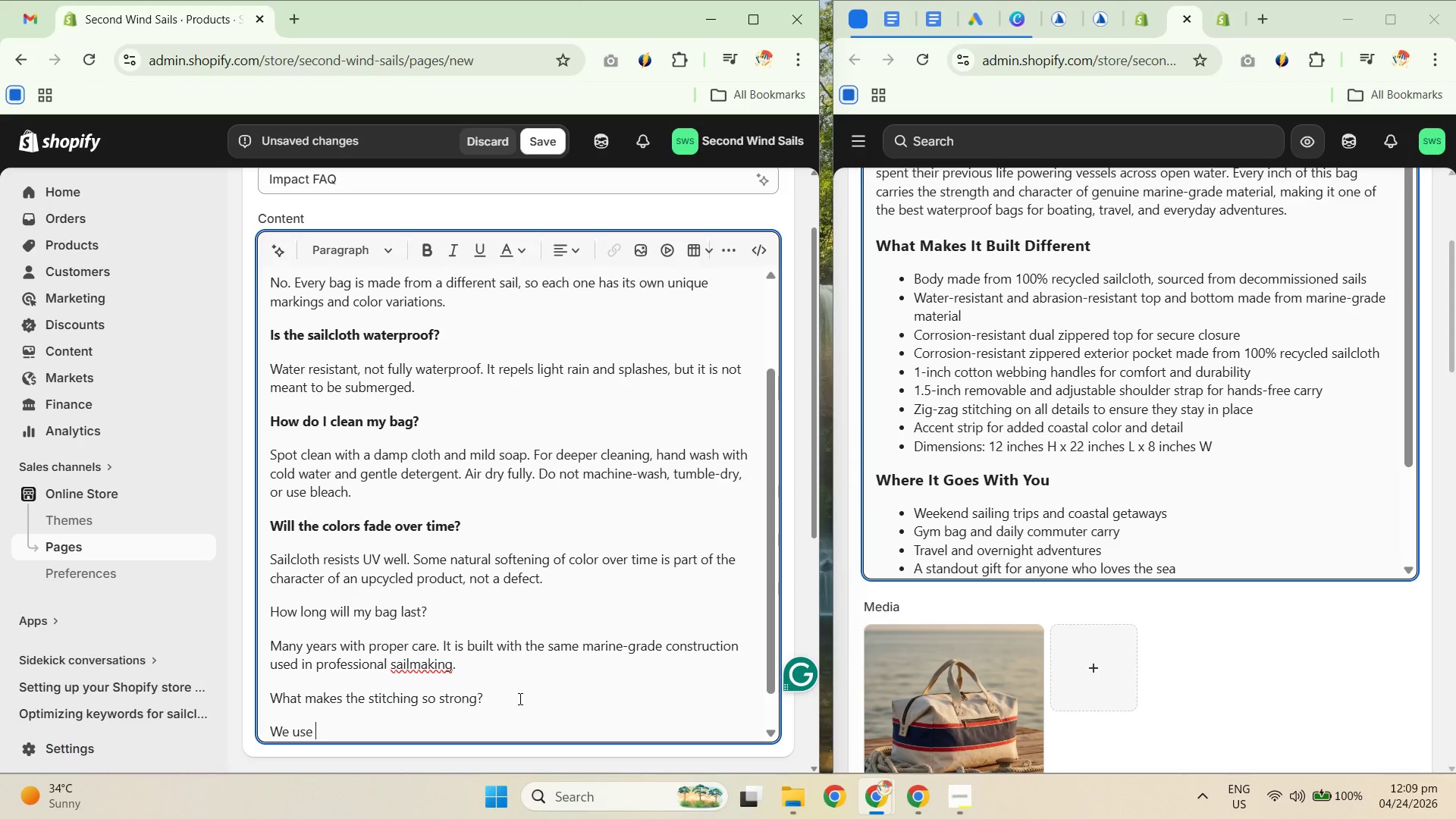 
type(zig zag stitichin)
key(Backspace)
key(Backspace)
key(Backspace)
key(Backspace)
key(Backspace)
type(ching tecjhni)
key(Backspace)
key(Backspace)
key(Backspace)
key(Backspace)
type(hnique used in sailmaking, designed)
 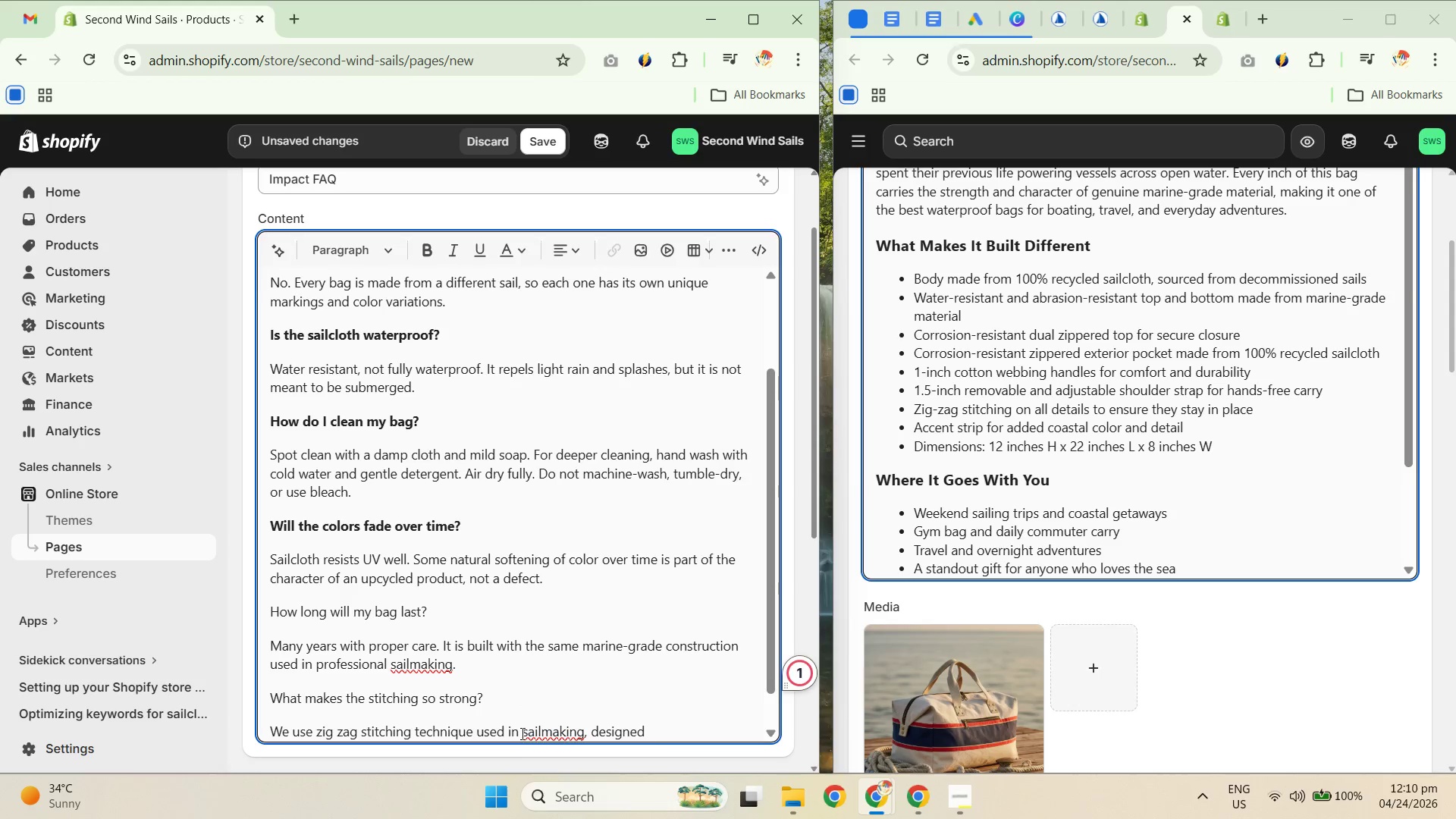 
right_click([550, 738])
 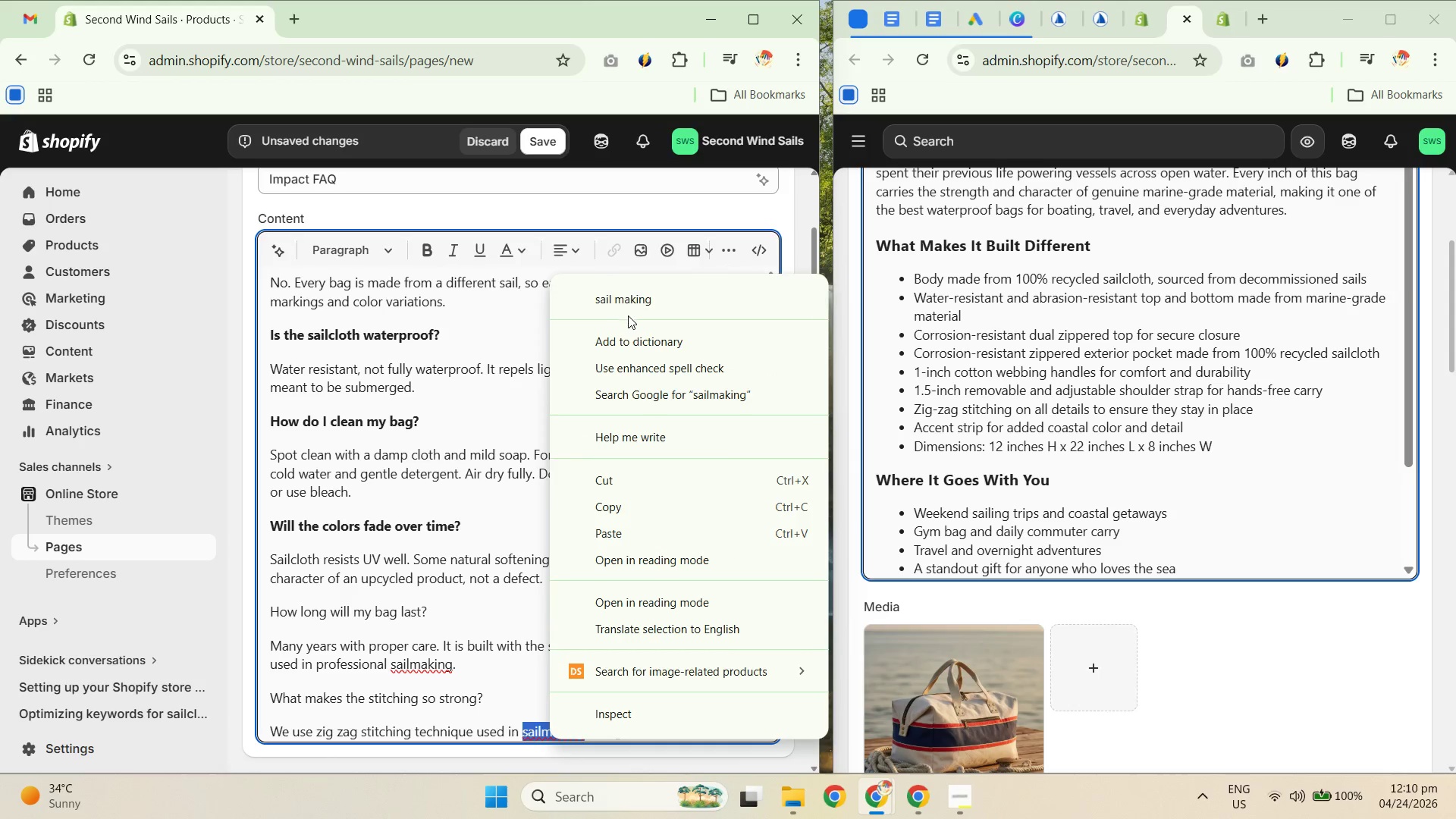 
left_click_drag(start_coordinate=[489, 689], to_coordinate=[489, 681])
 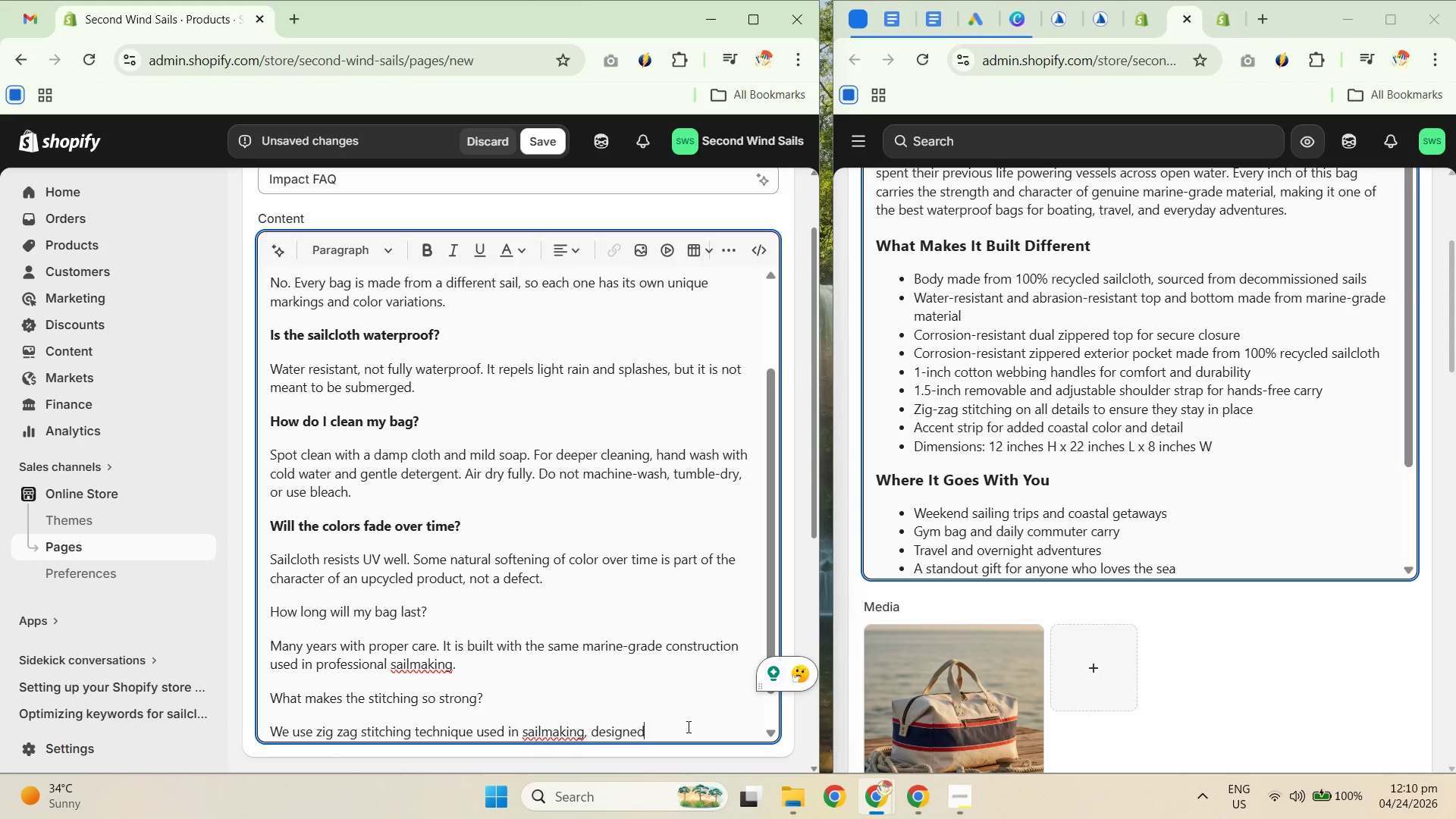 
type( to felx)
key(Backspace)
key(Backspace)
key(Backspace)
type(lex and hols under tensop)
key(Backspace)
type(d under tension. Are the zippers and hardware)
 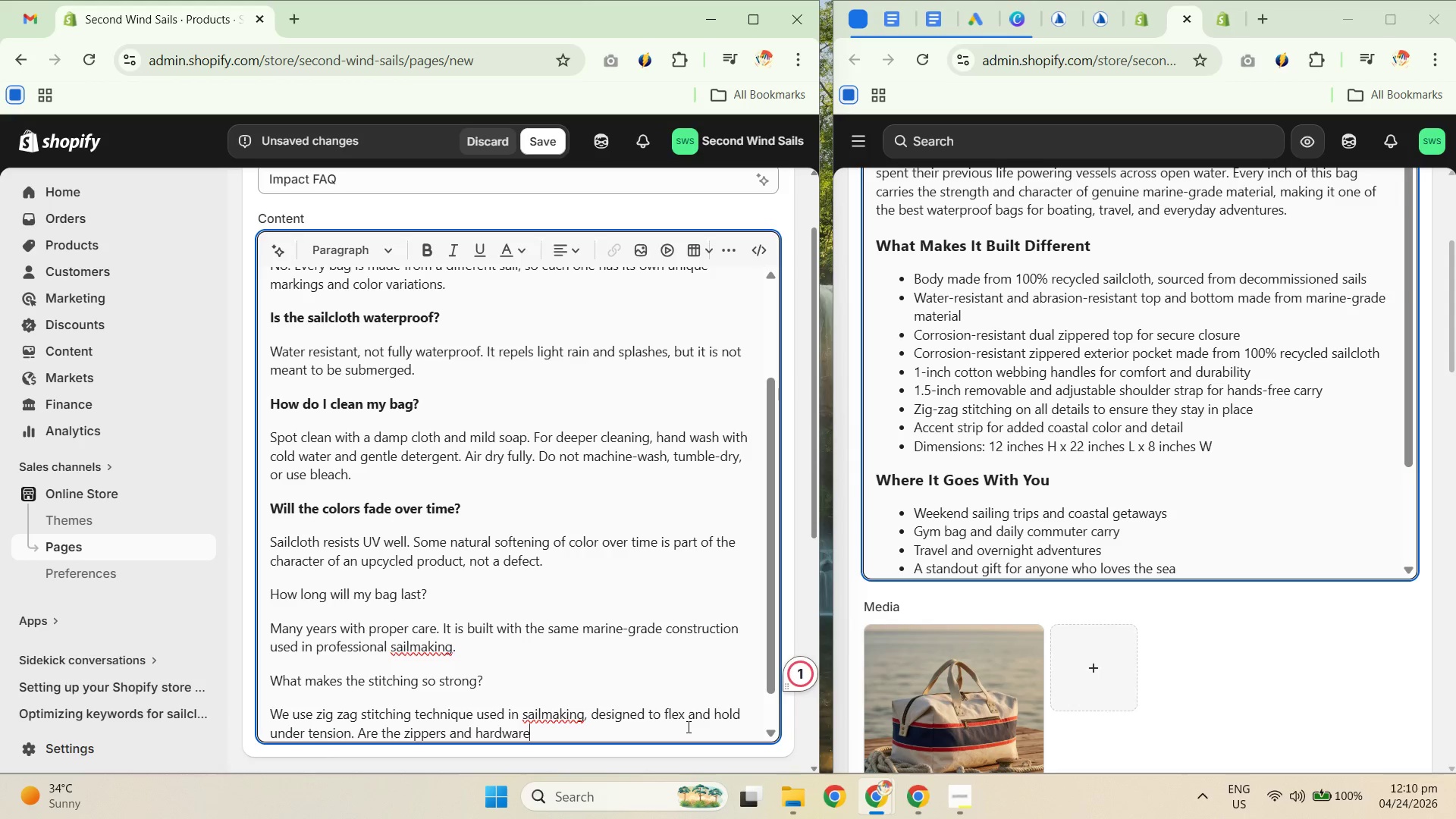 
wait(5.09)
 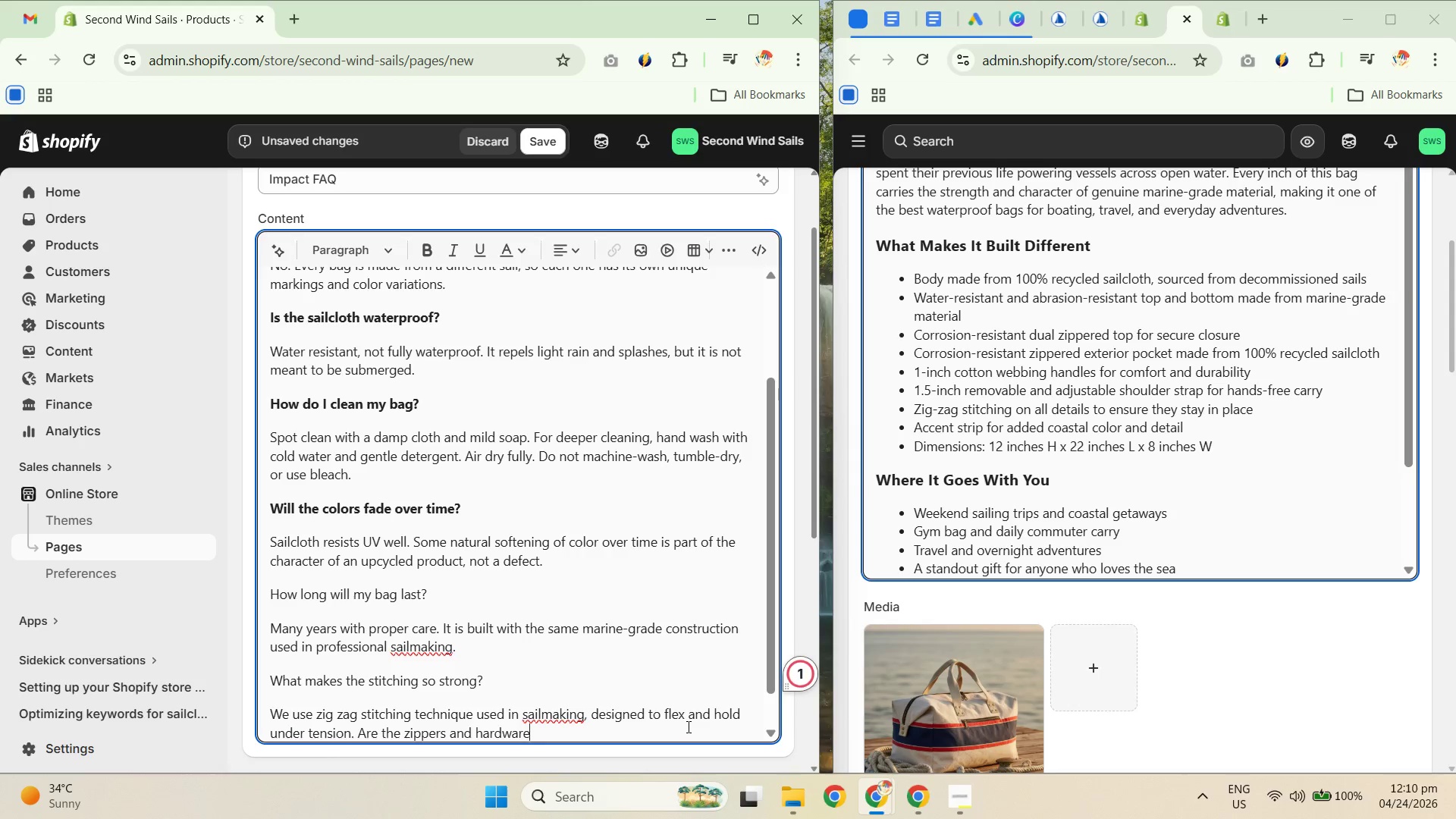 
type( rust proof?)
 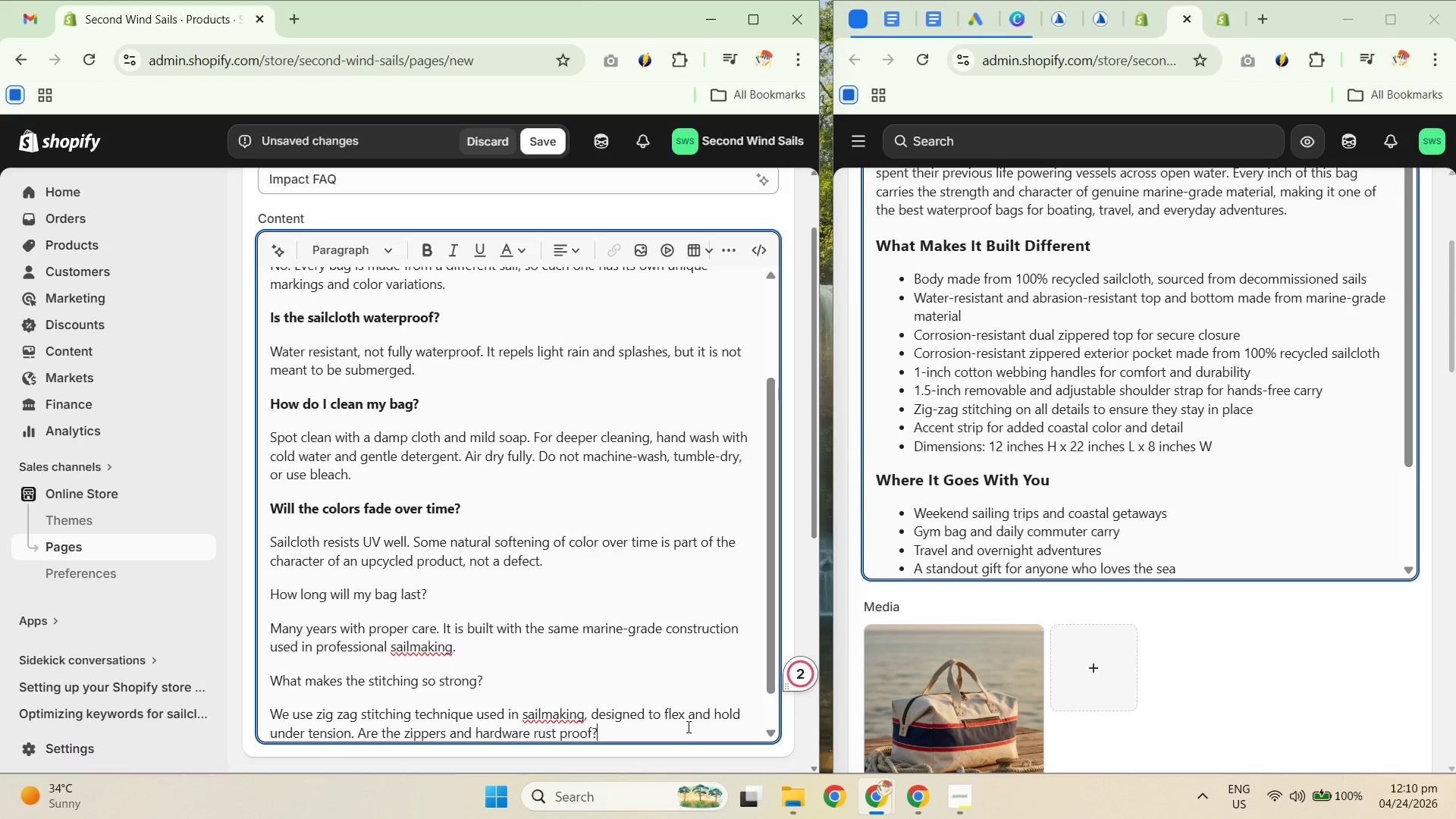 
key(Enter)
 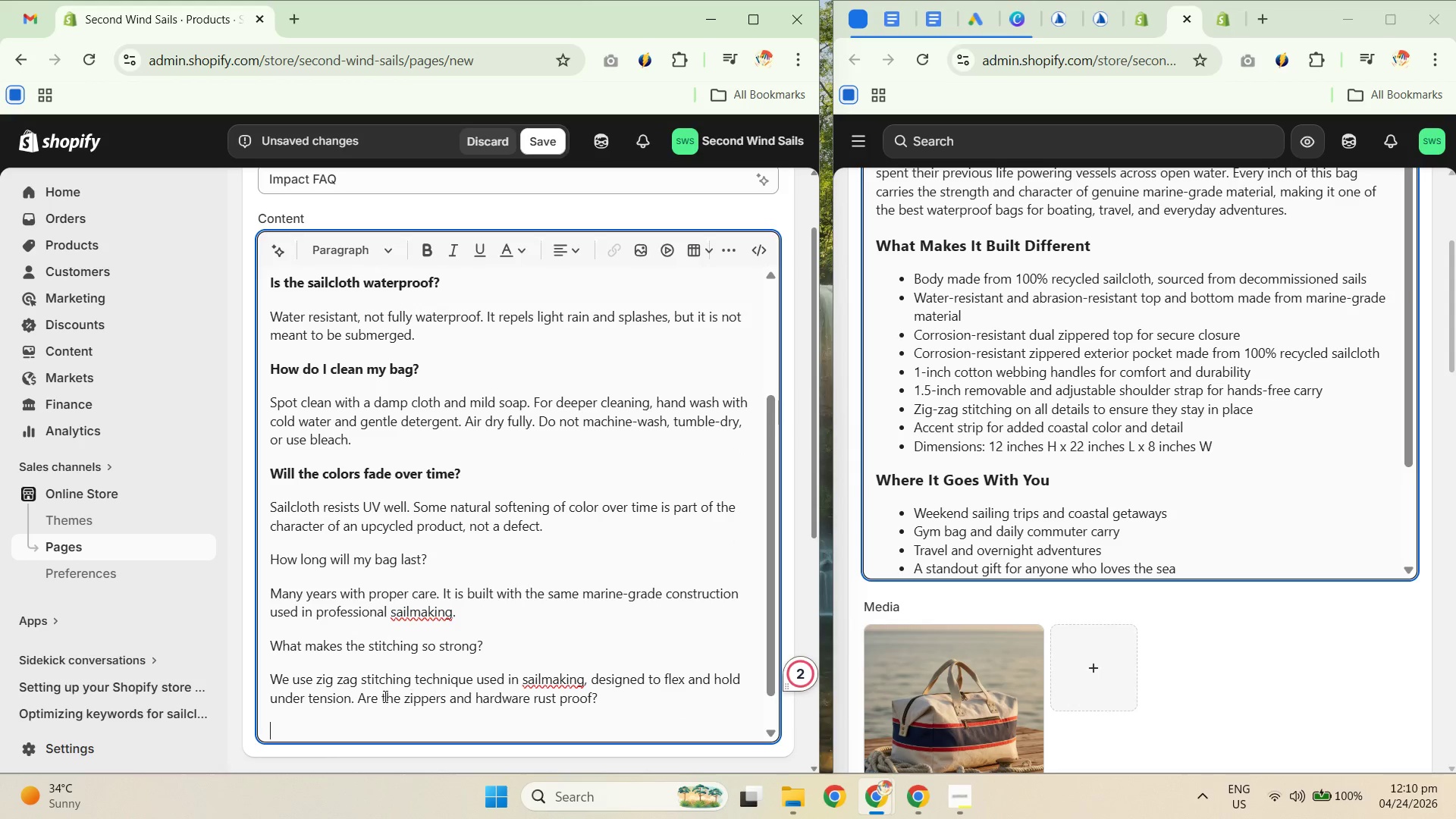 
left_click([358, 700])
 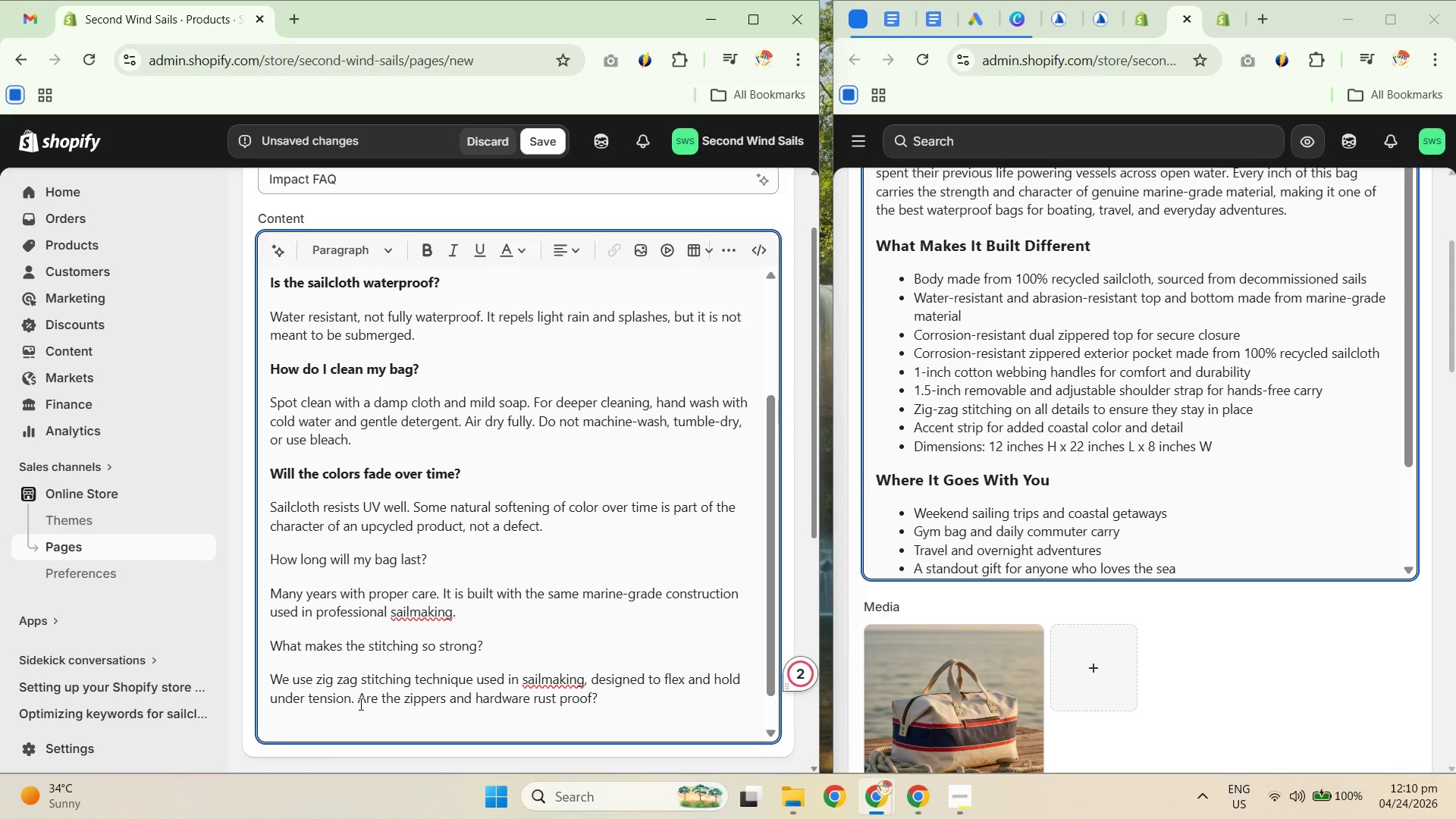 
key(Backspace)
 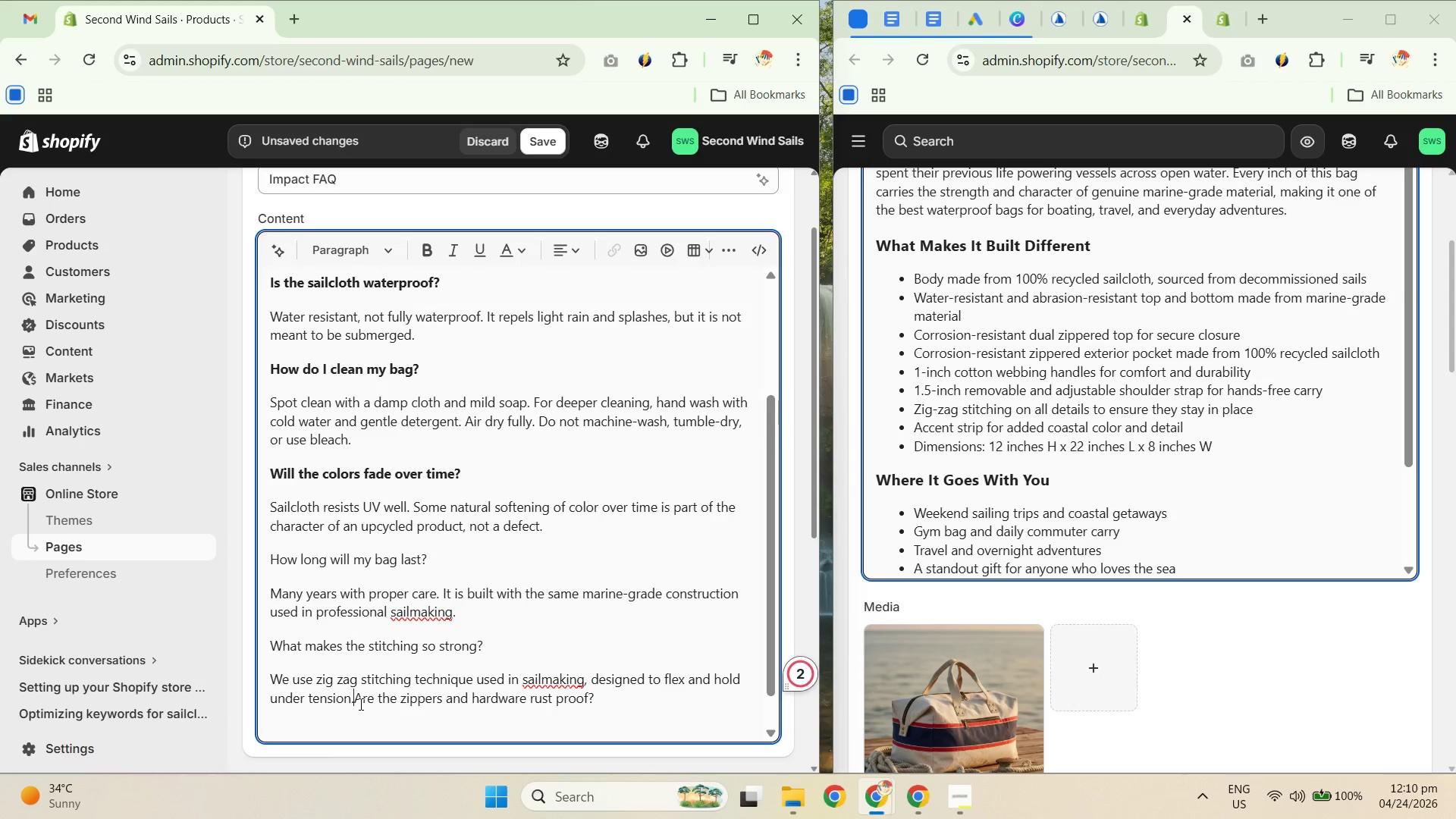 
key(Enter)
 